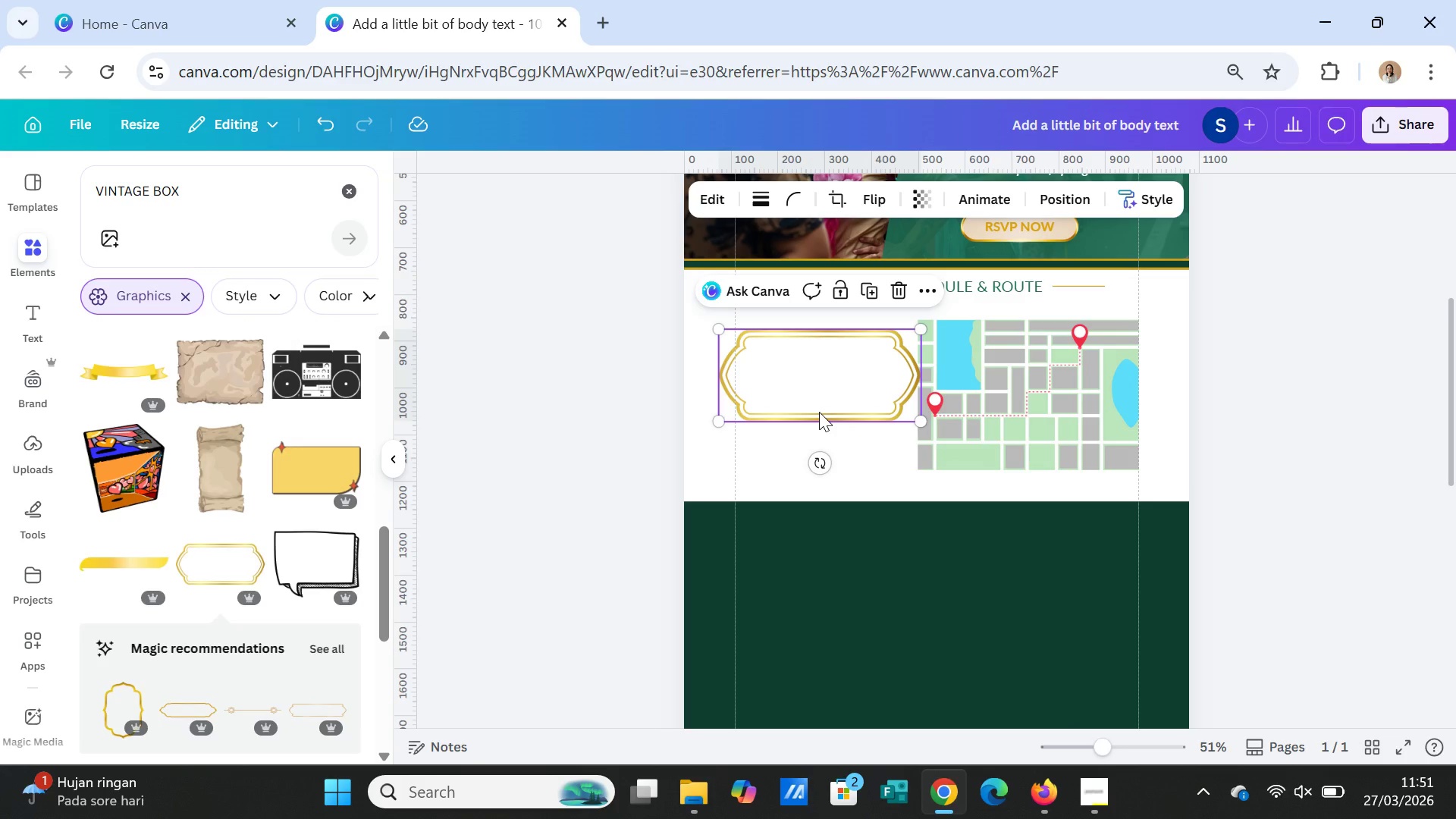 
key(Delete)
 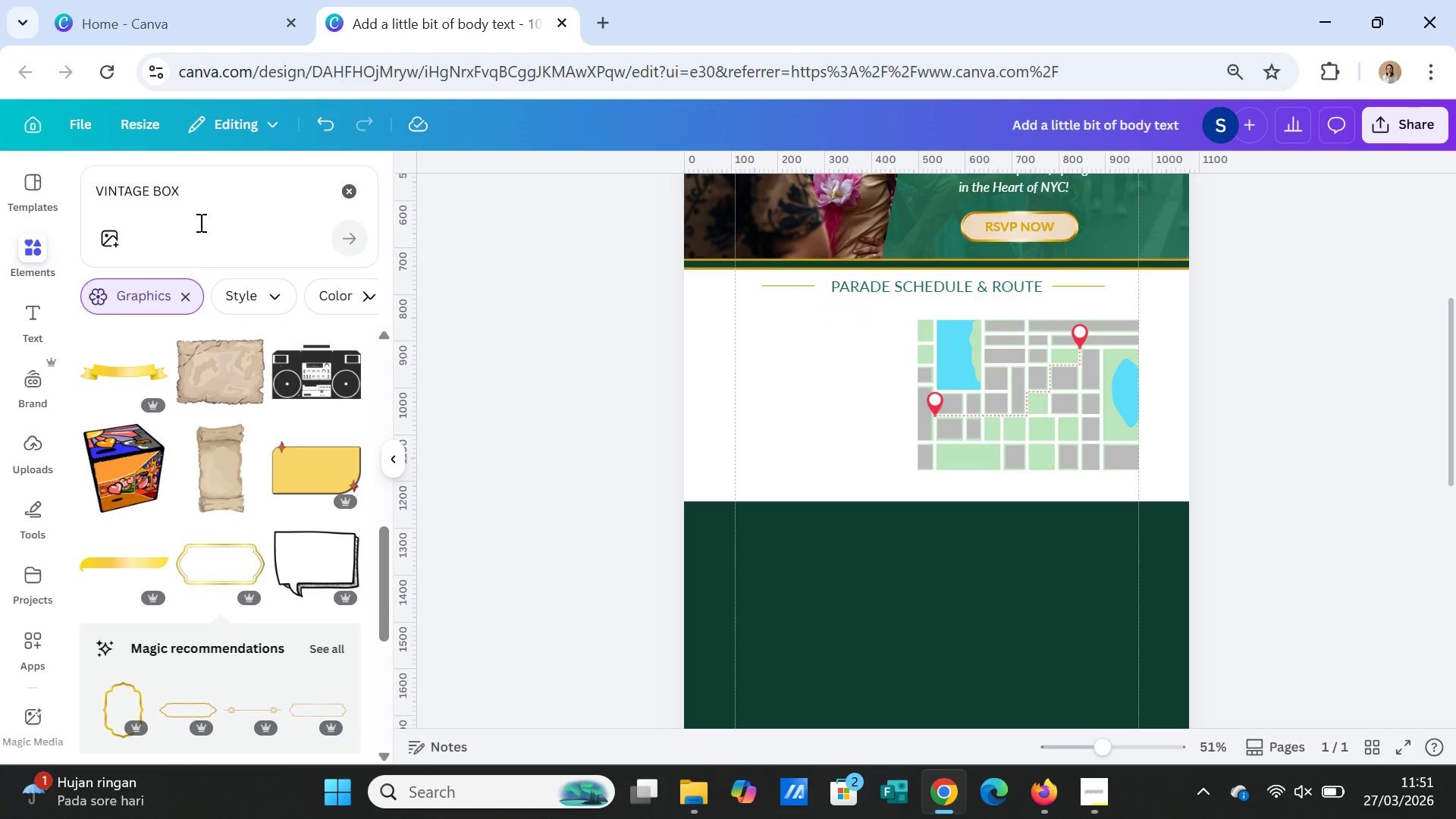 
left_click_drag(start_coordinate=[222, 196], to_coordinate=[90, 191])
 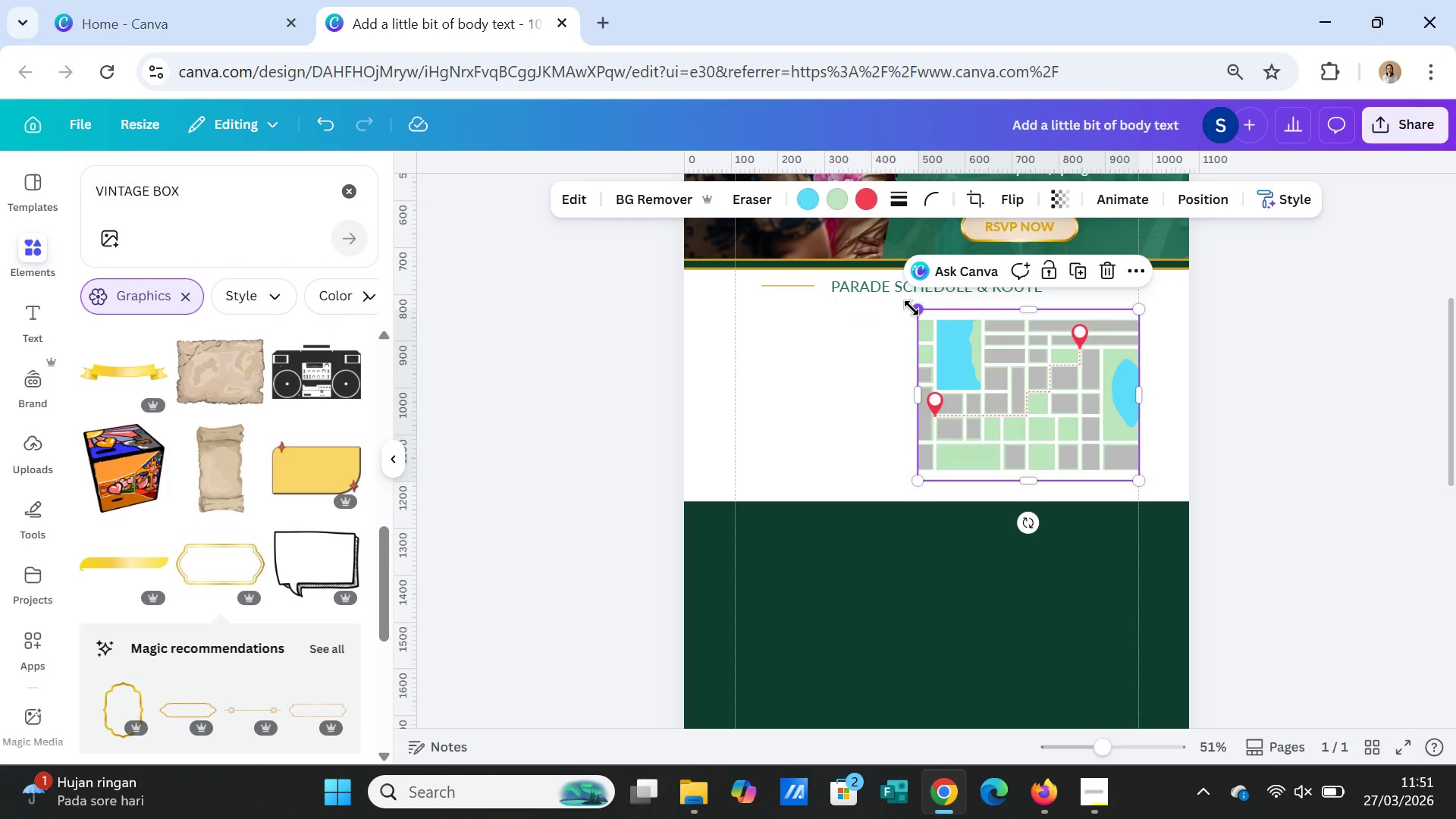 
left_click_drag(start_coordinate=[912, 308], to_coordinate=[934, 319])
 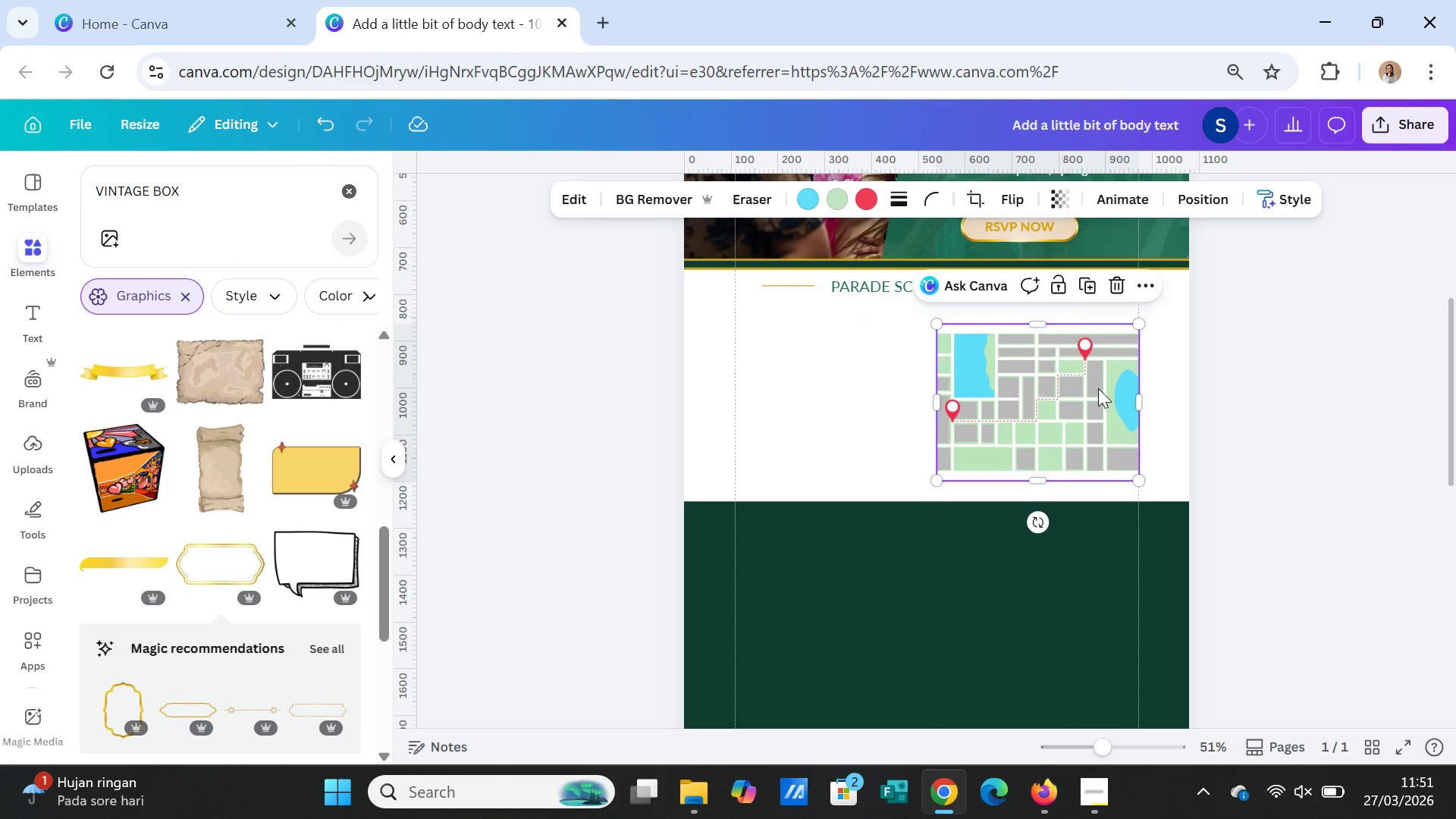 
left_click_drag(start_coordinate=[1098, 388], to_coordinate=[1096, 382])
 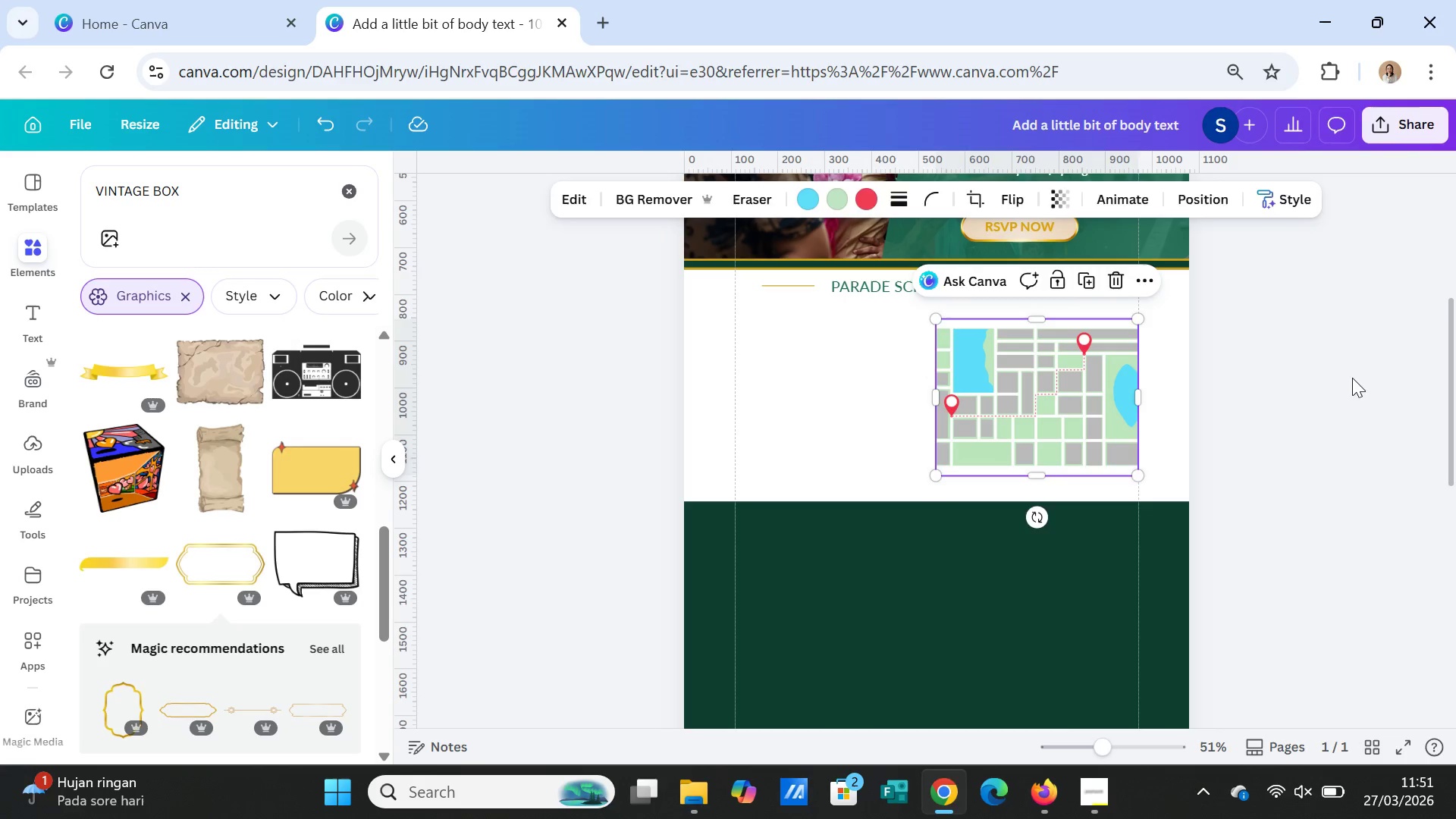 
left_click([1352, 378])
 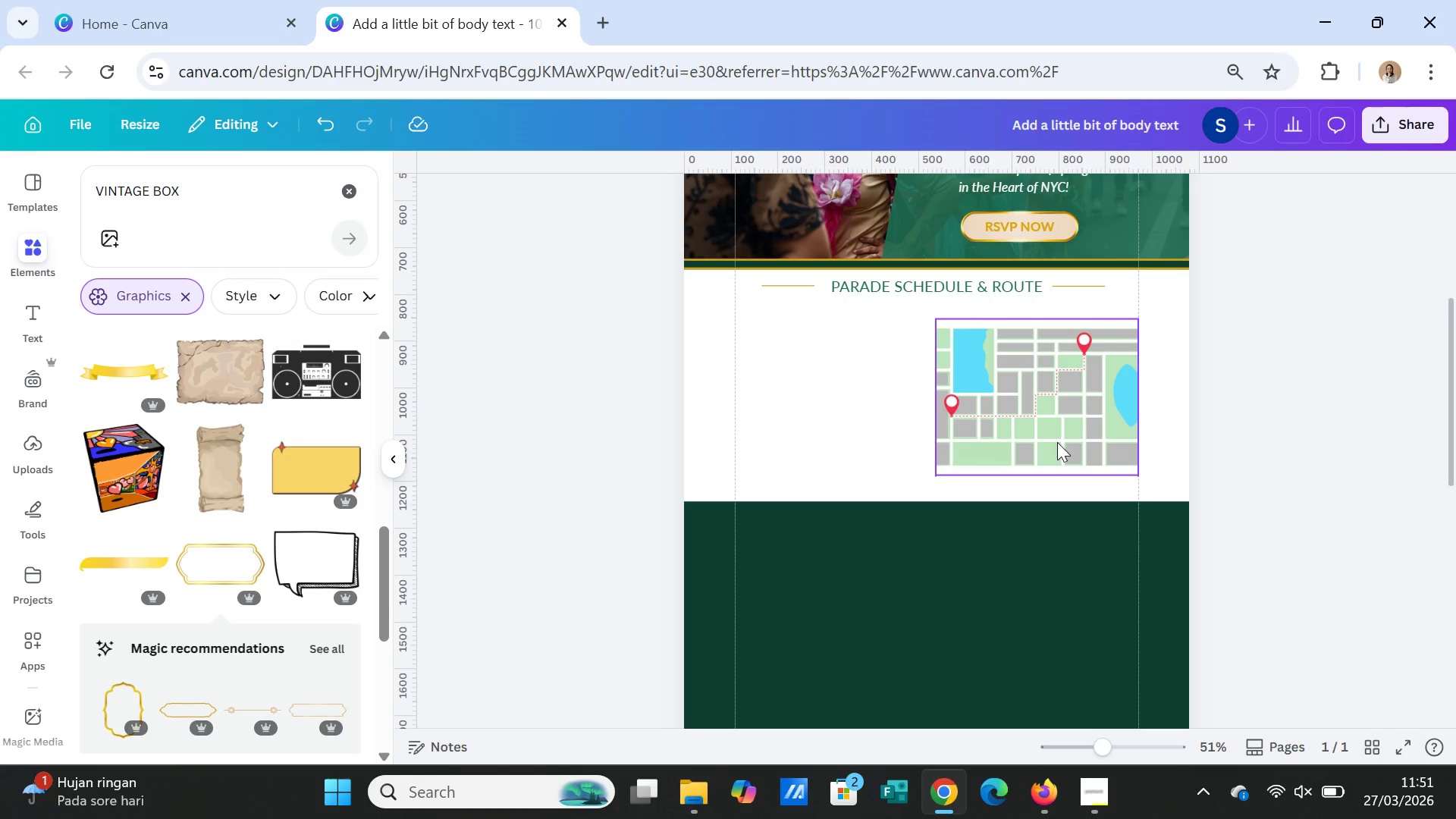 
left_click([1057, 441])
 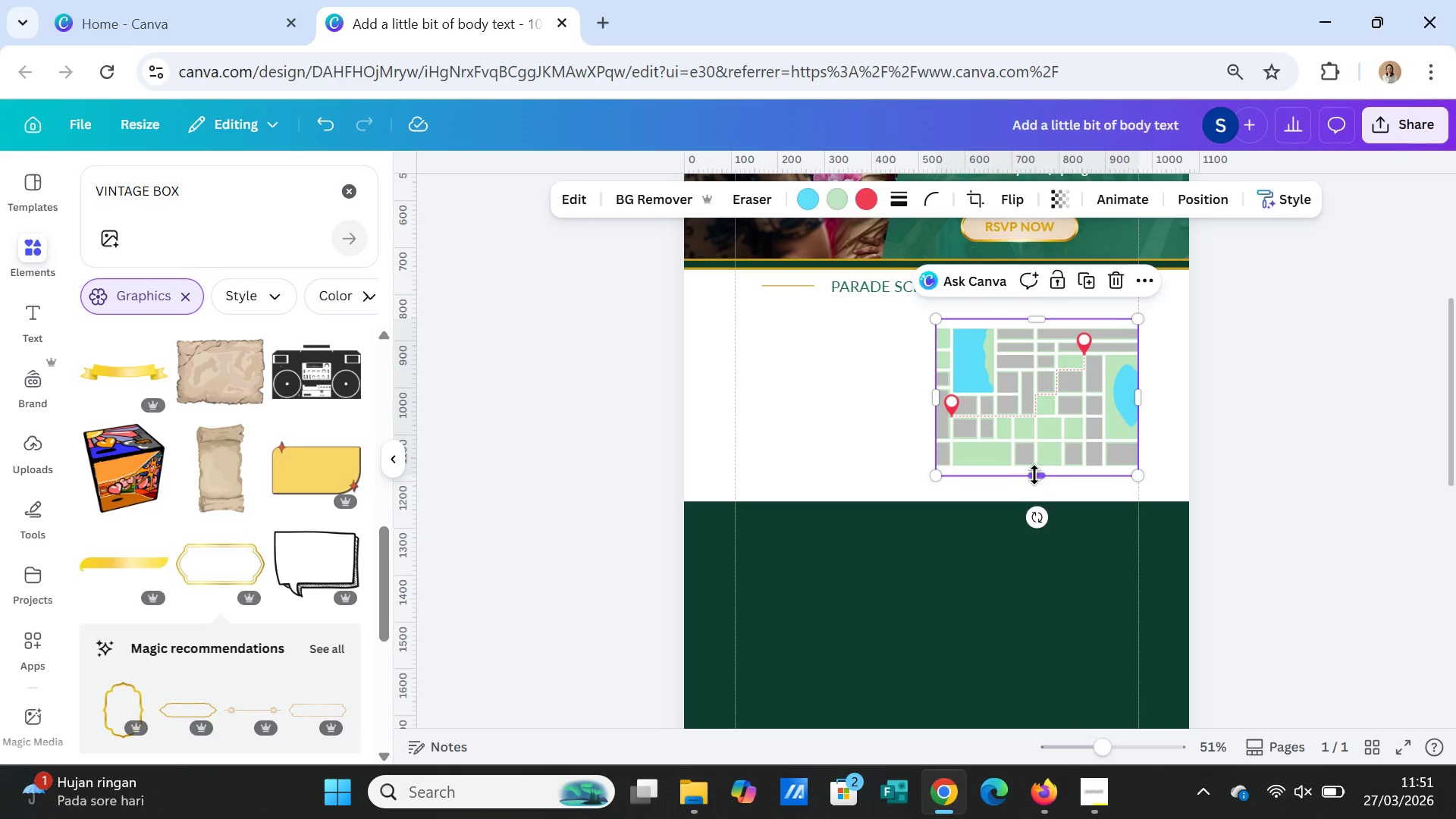 
left_click_drag(start_coordinate=[1034, 475], to_coordinate=[1035, 482])
 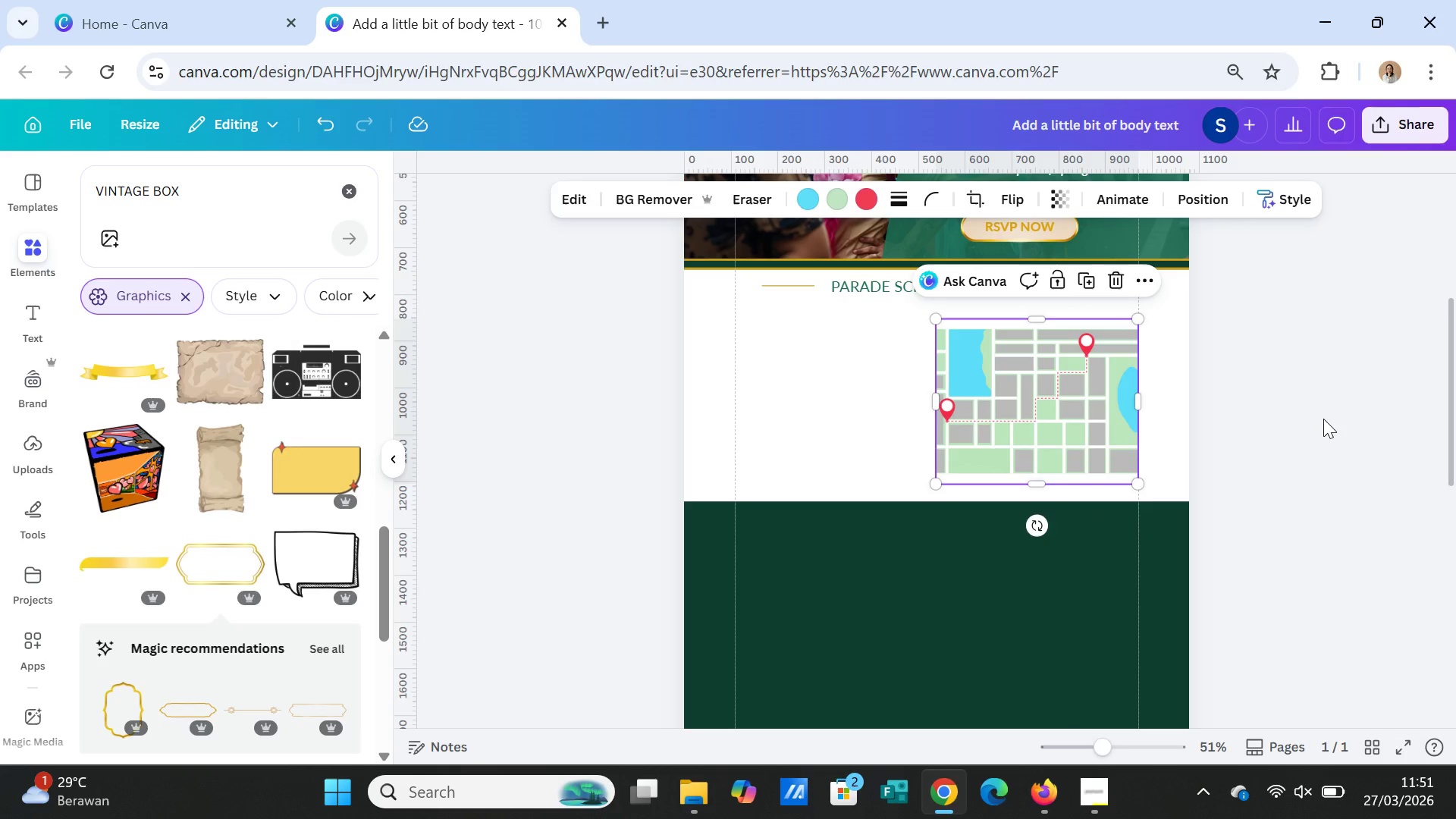 
left_click([1323, 419])
 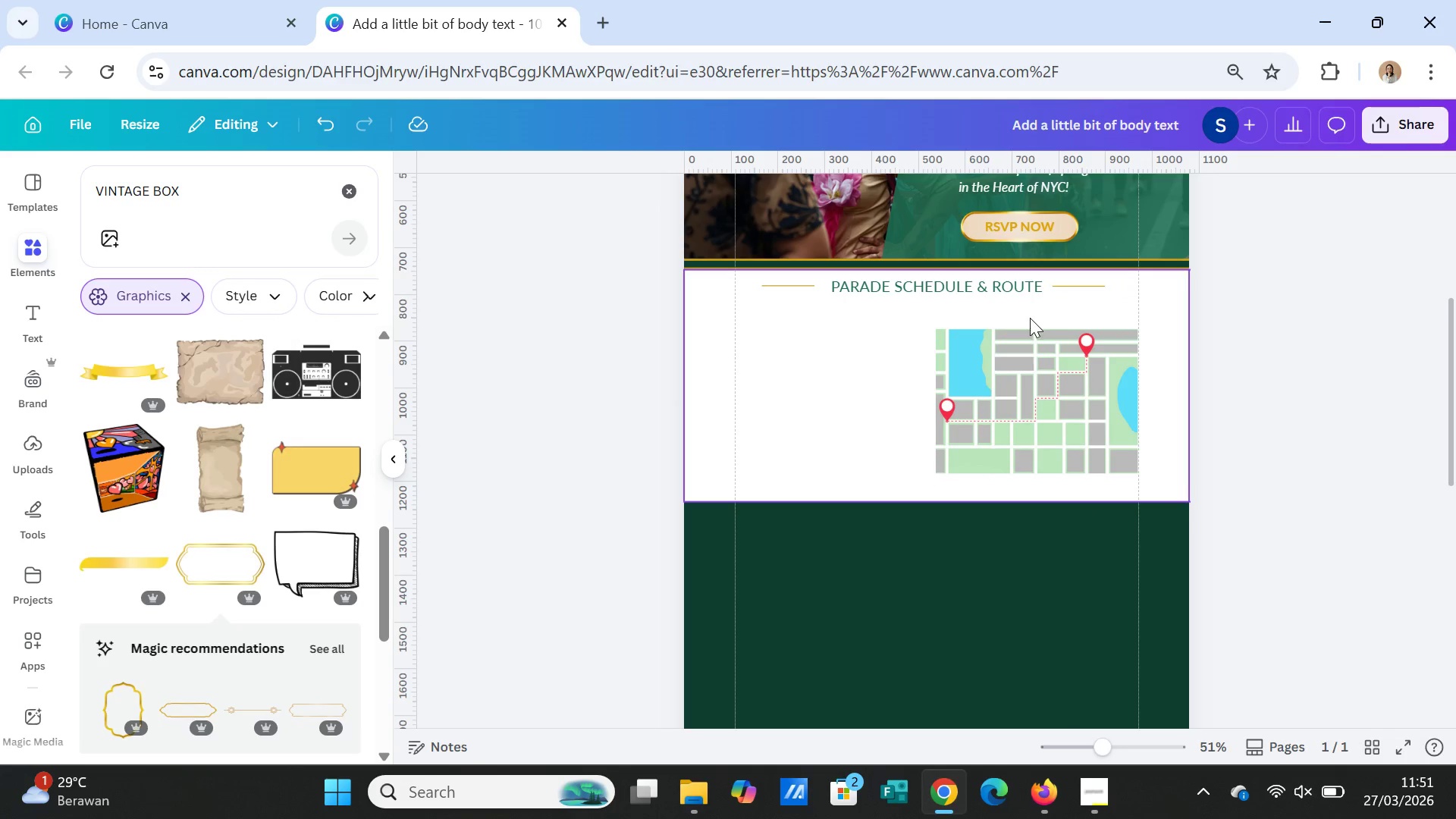 
left_click([1037, 347])
 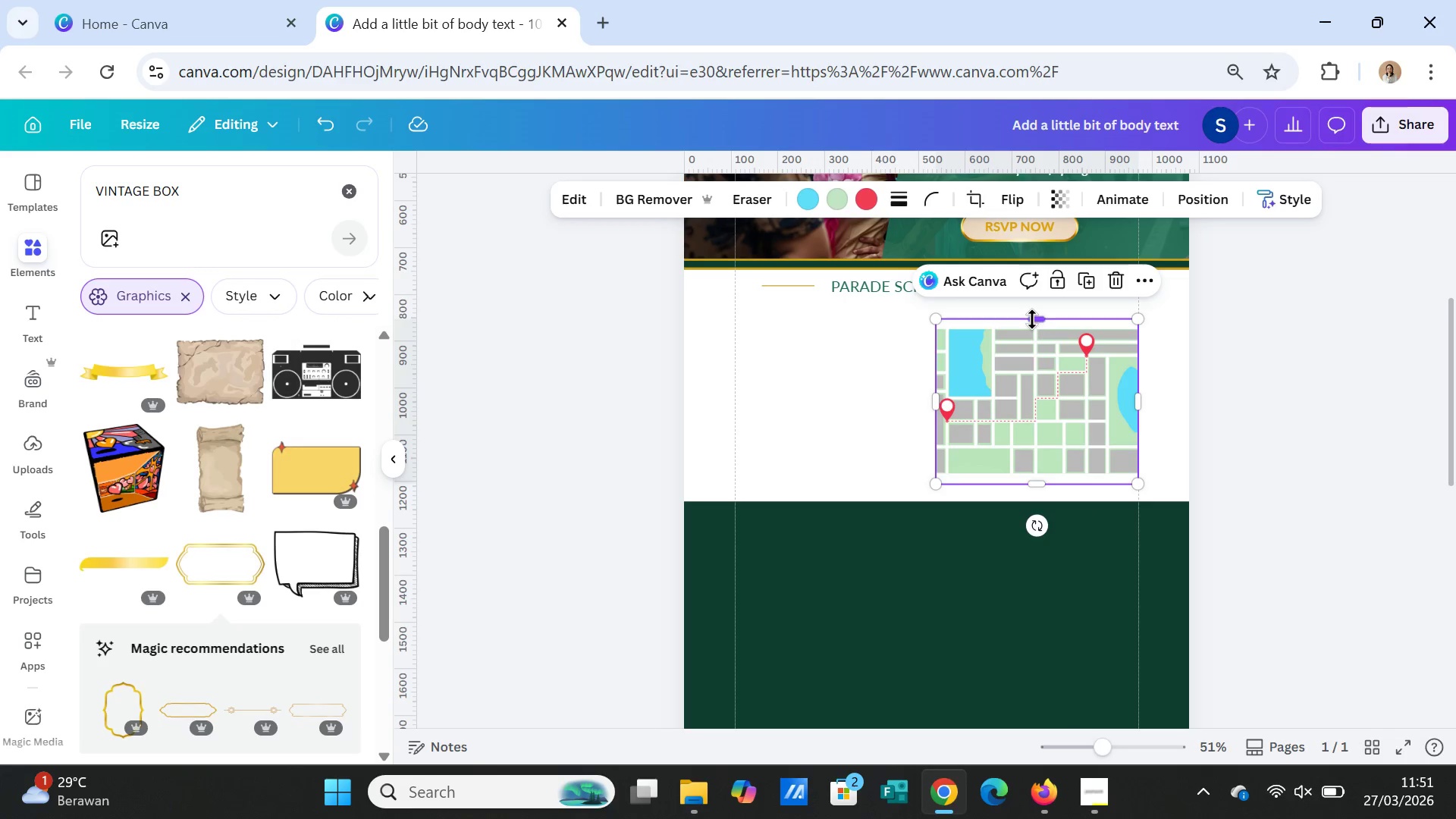 
left_click_drag(start_coordinate=[1032, 319], to_coordinate=[1031, 314])
 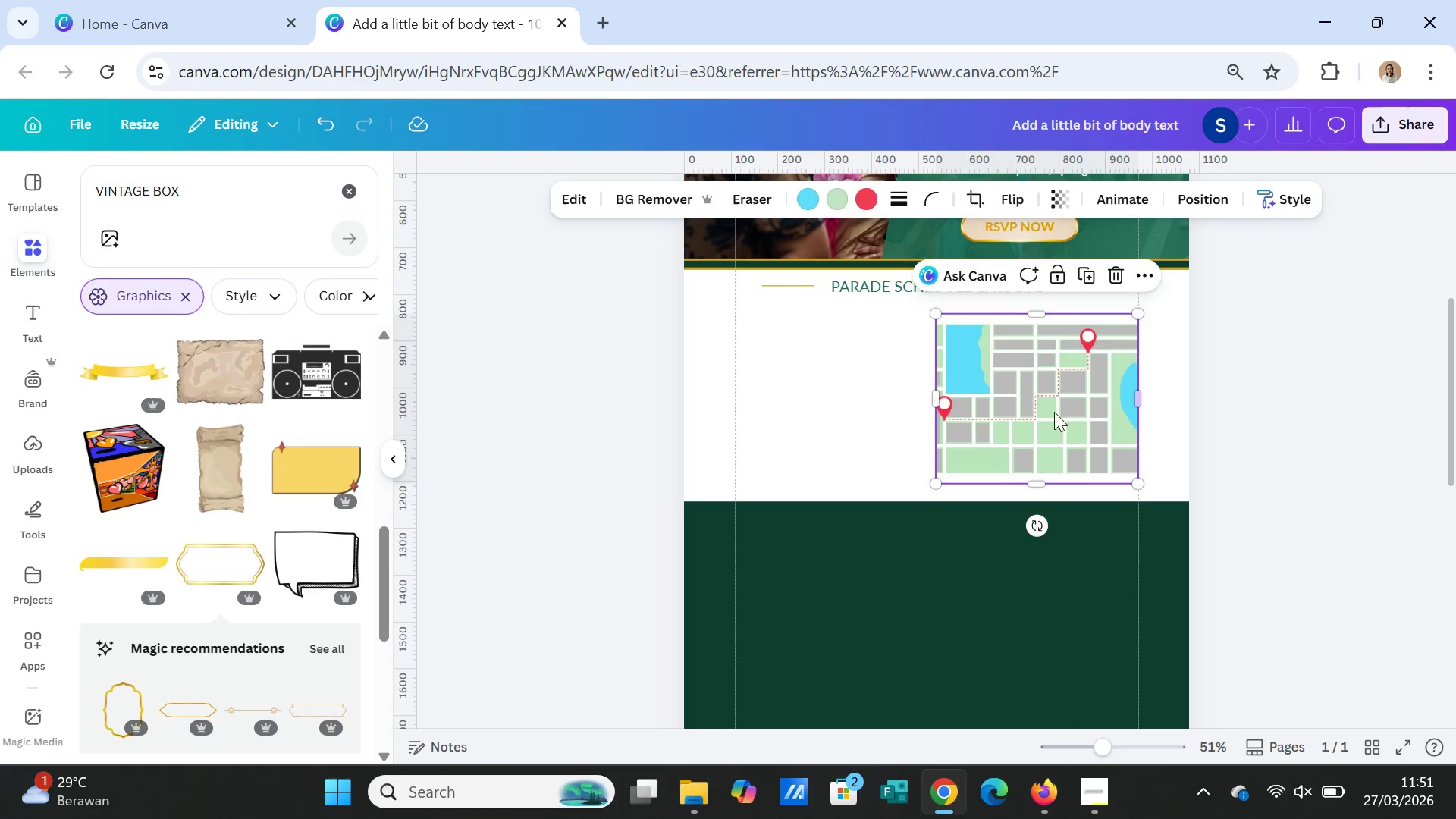 
left_click([1292, 391])
 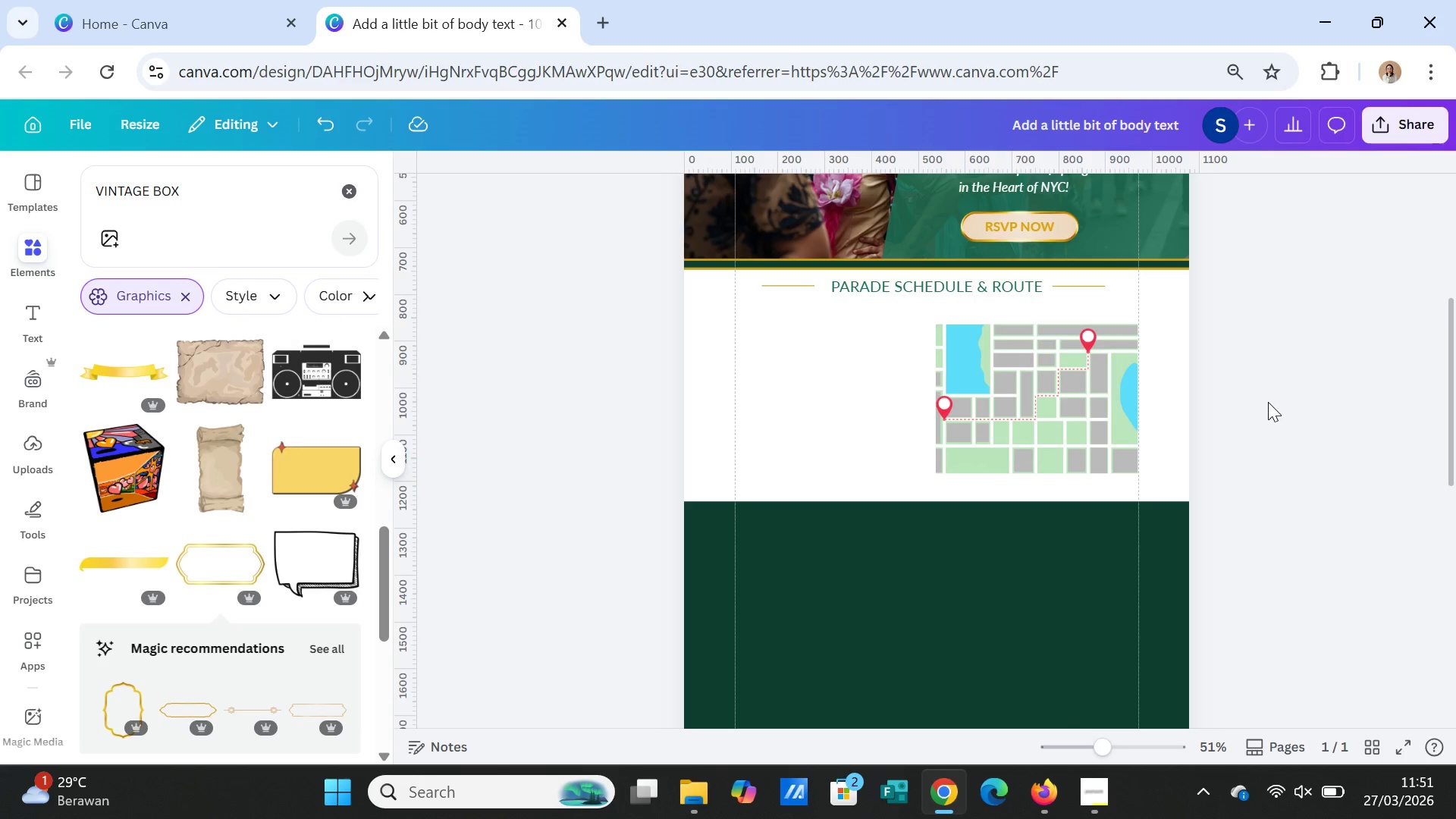 
wait(5.88)
 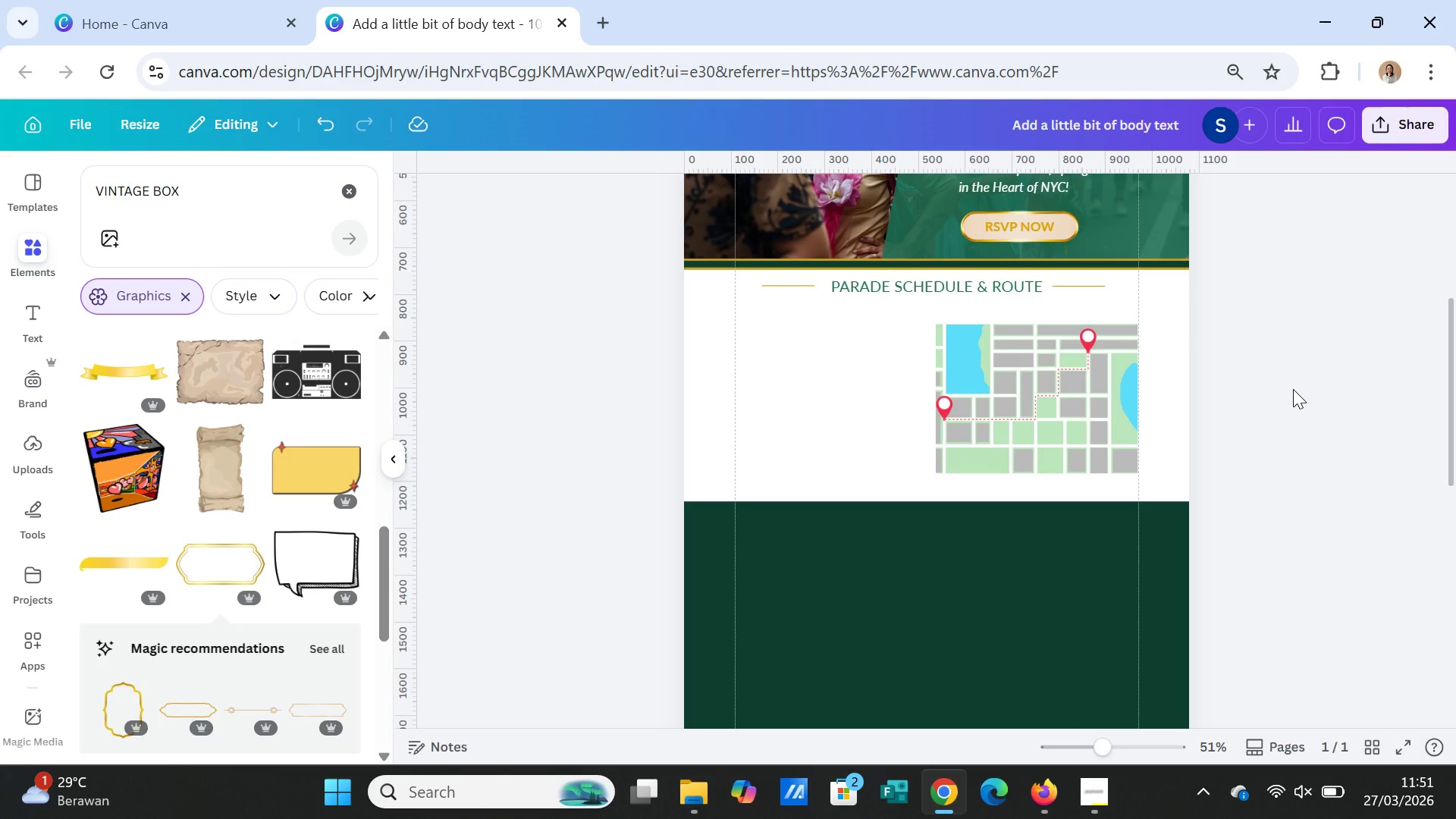 
left_click_drag(start_coordinate=[203, 197], to_coordinate=[61, 197])
 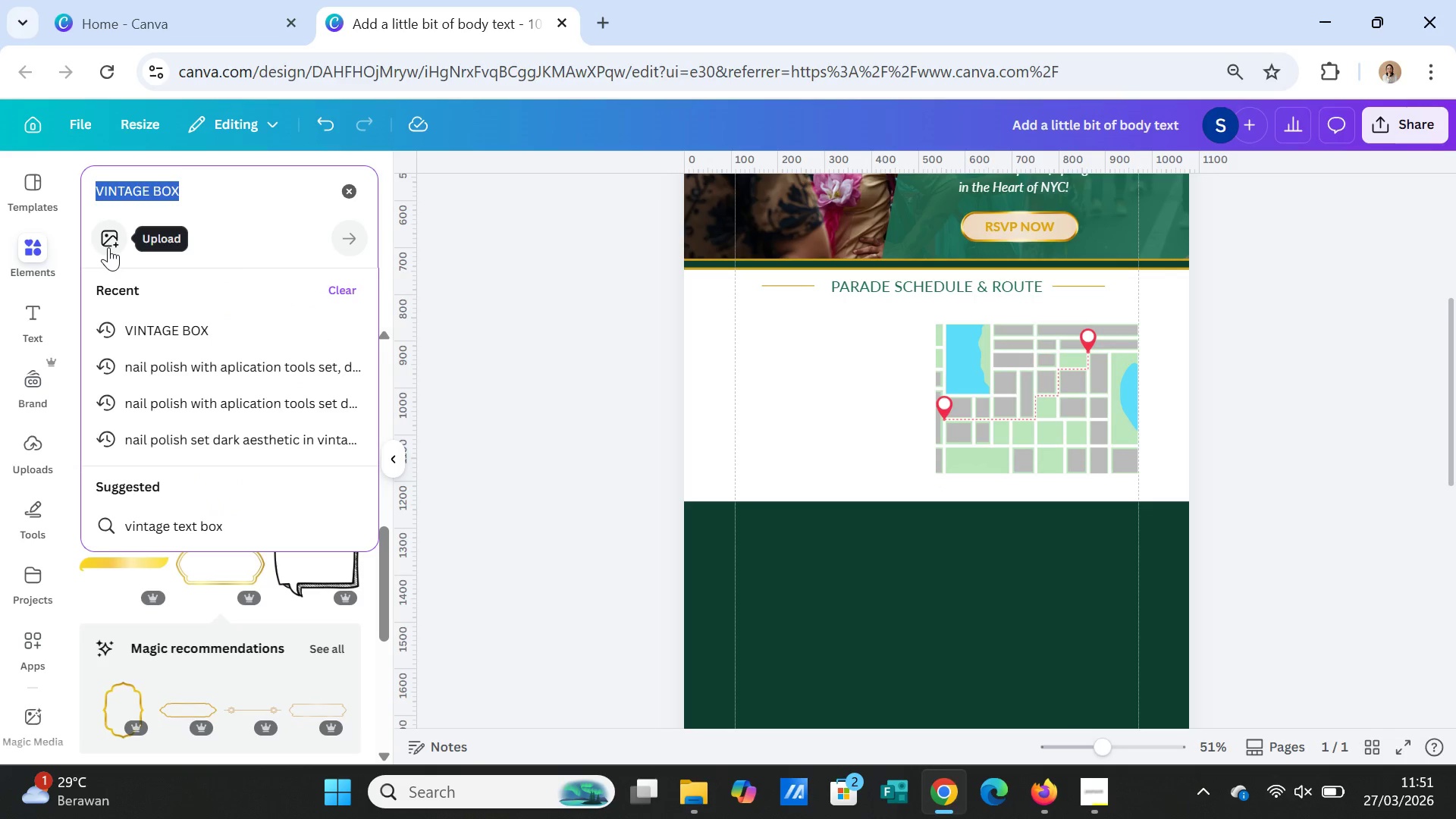 
type(rectangle)
 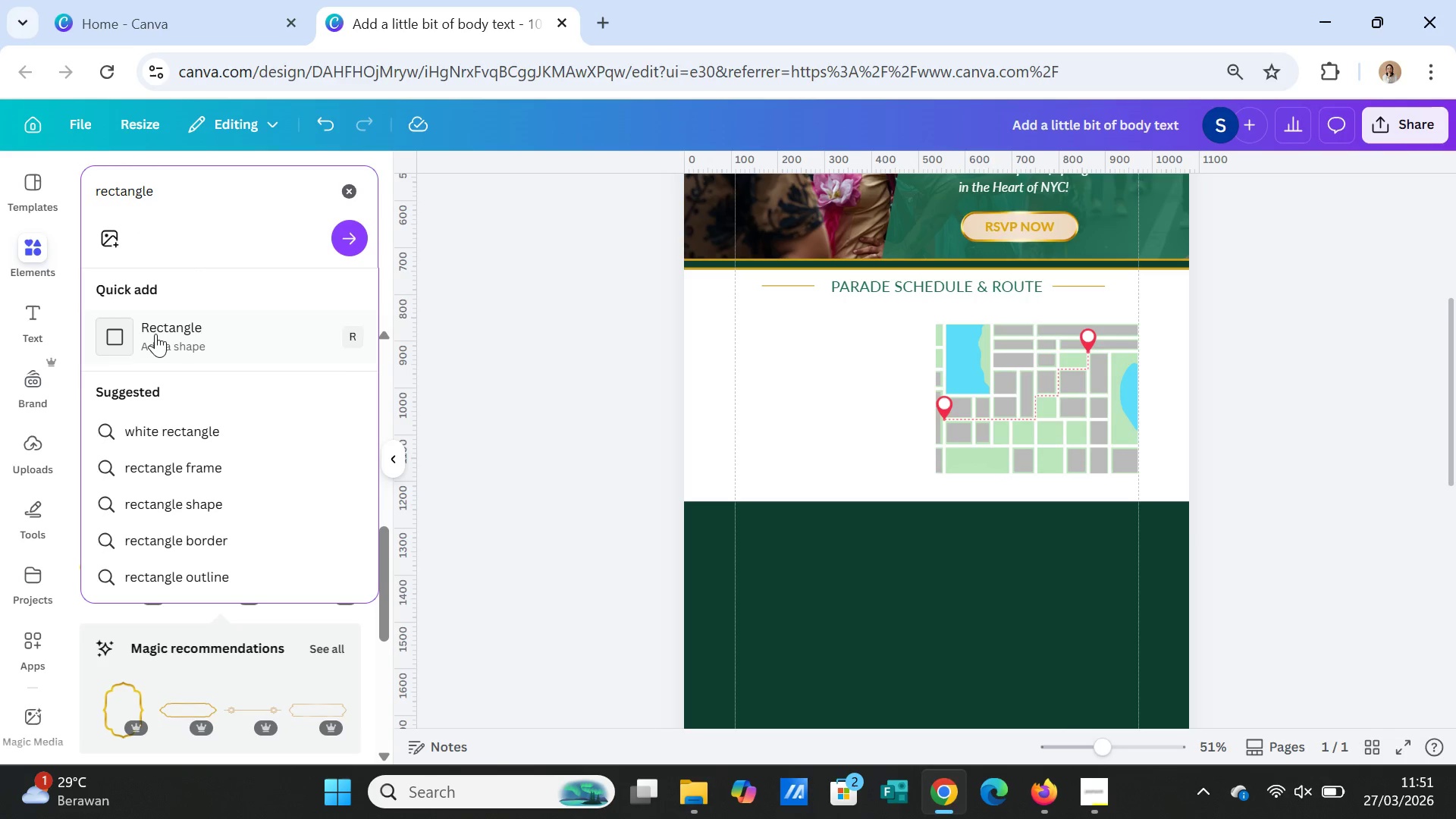 
left_click([155, 334])
 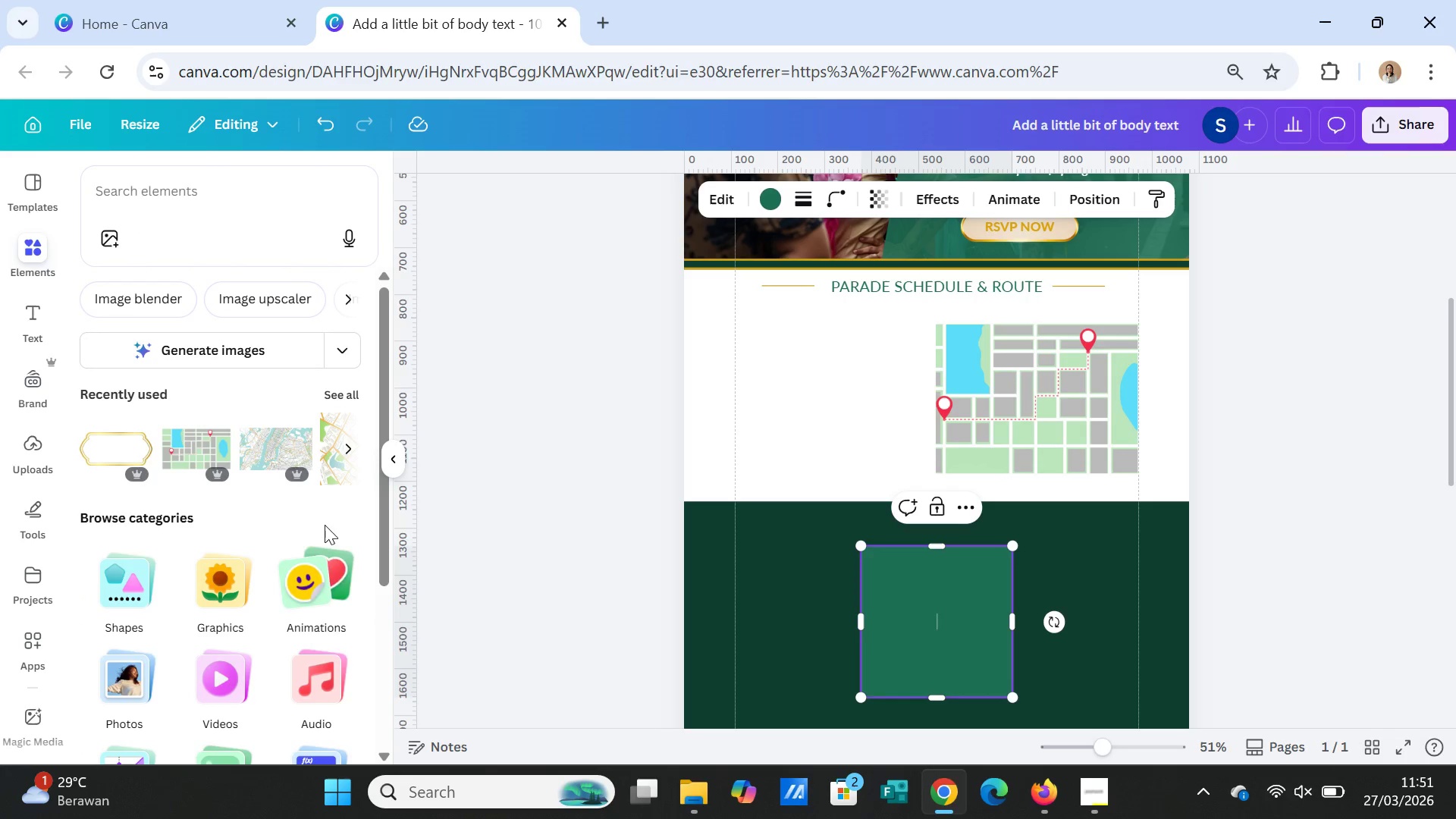 
scroll: coordinate [265, 611], scroll_direction: down, amount: 1.0
 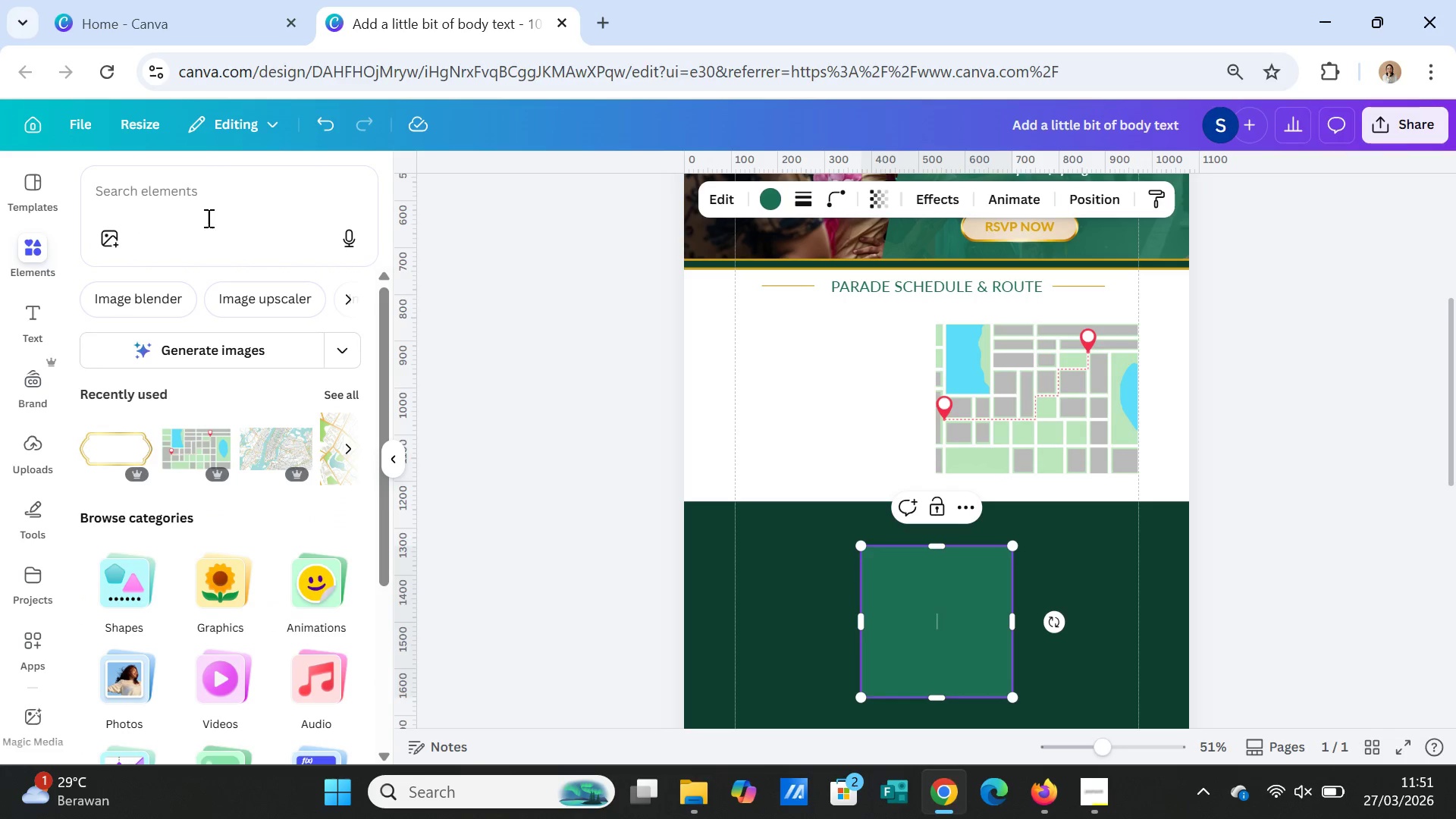 
left_click([206, 196])
 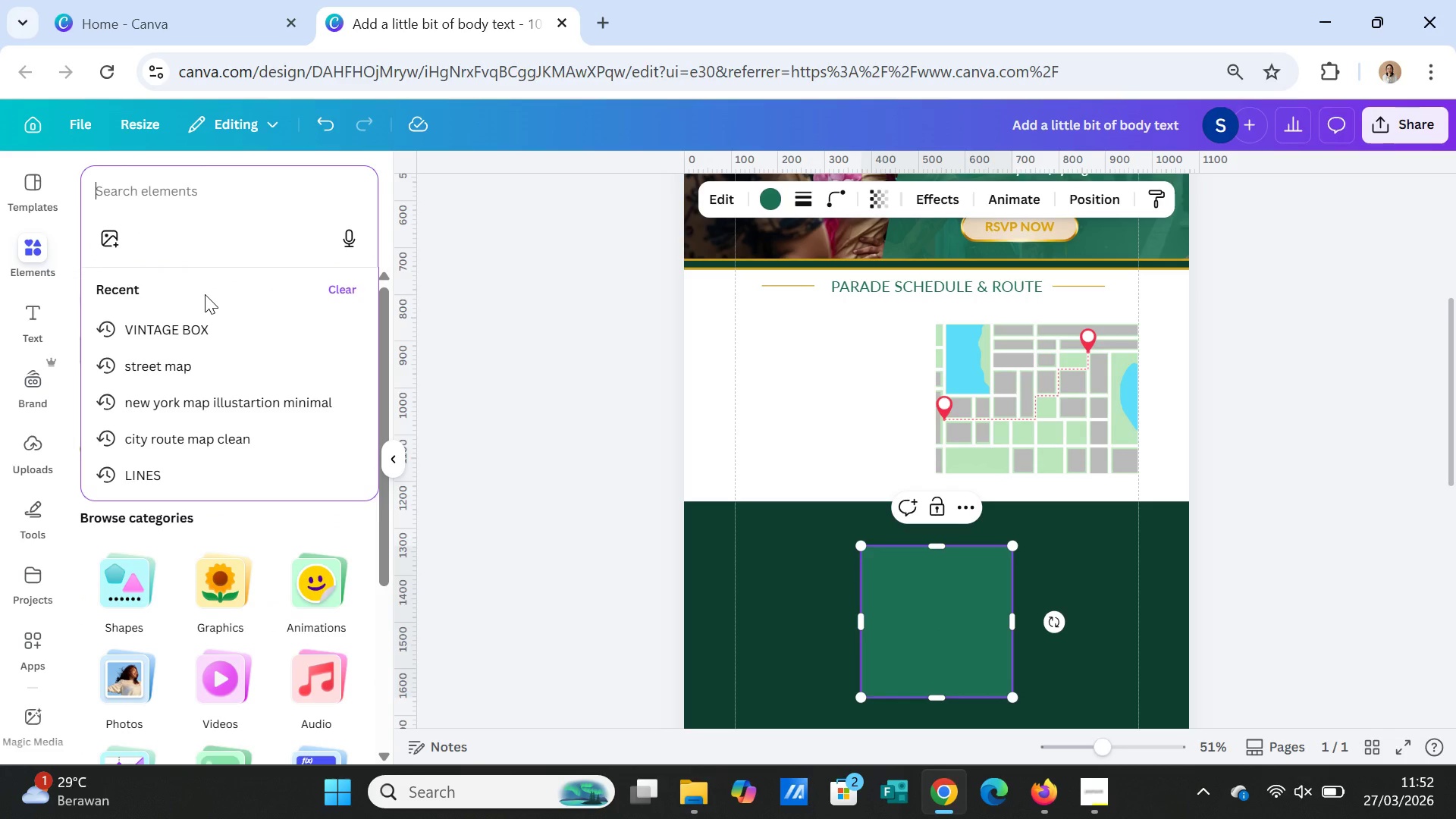 
type(rectangle)
 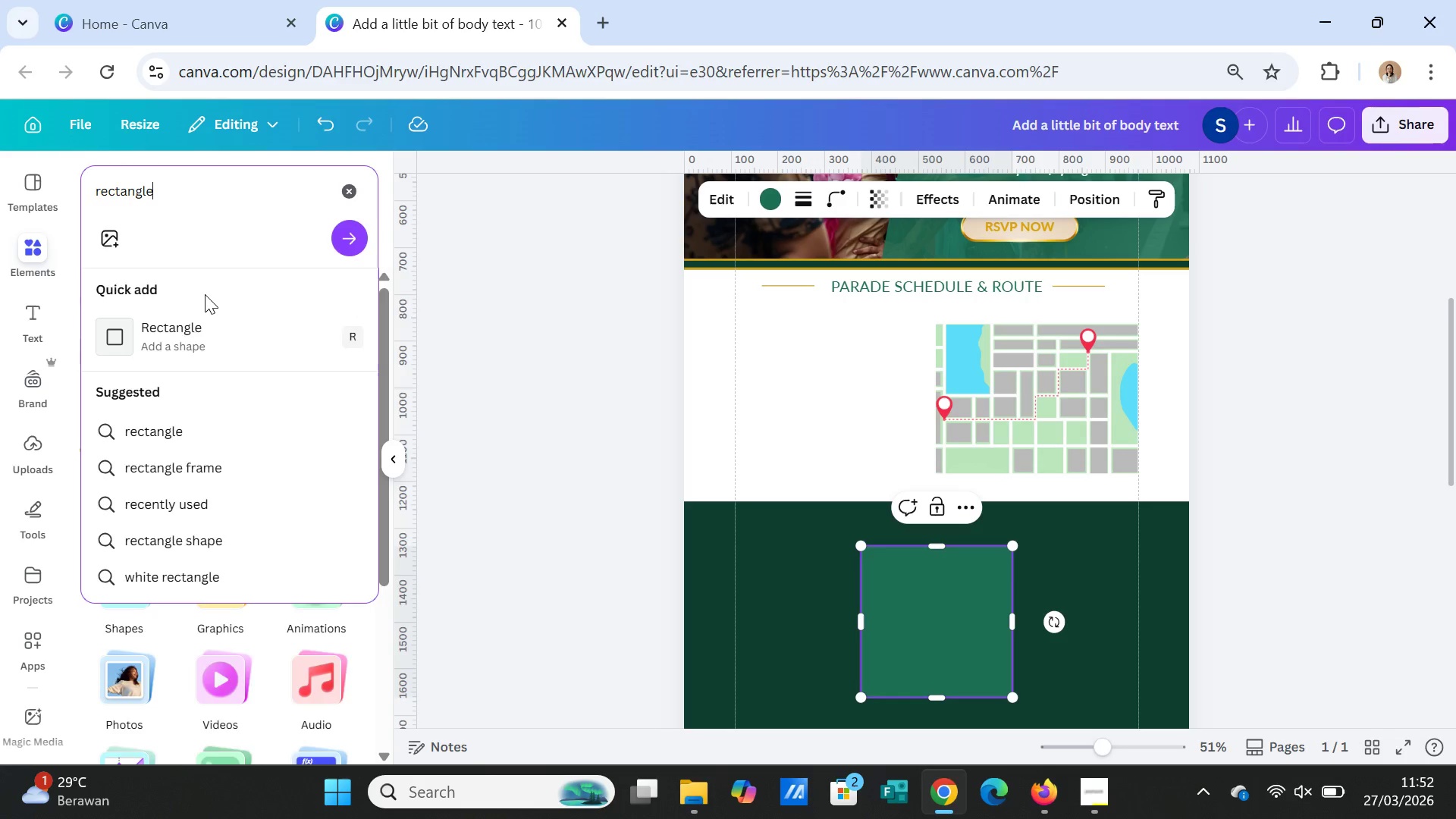 
key(Enter)
 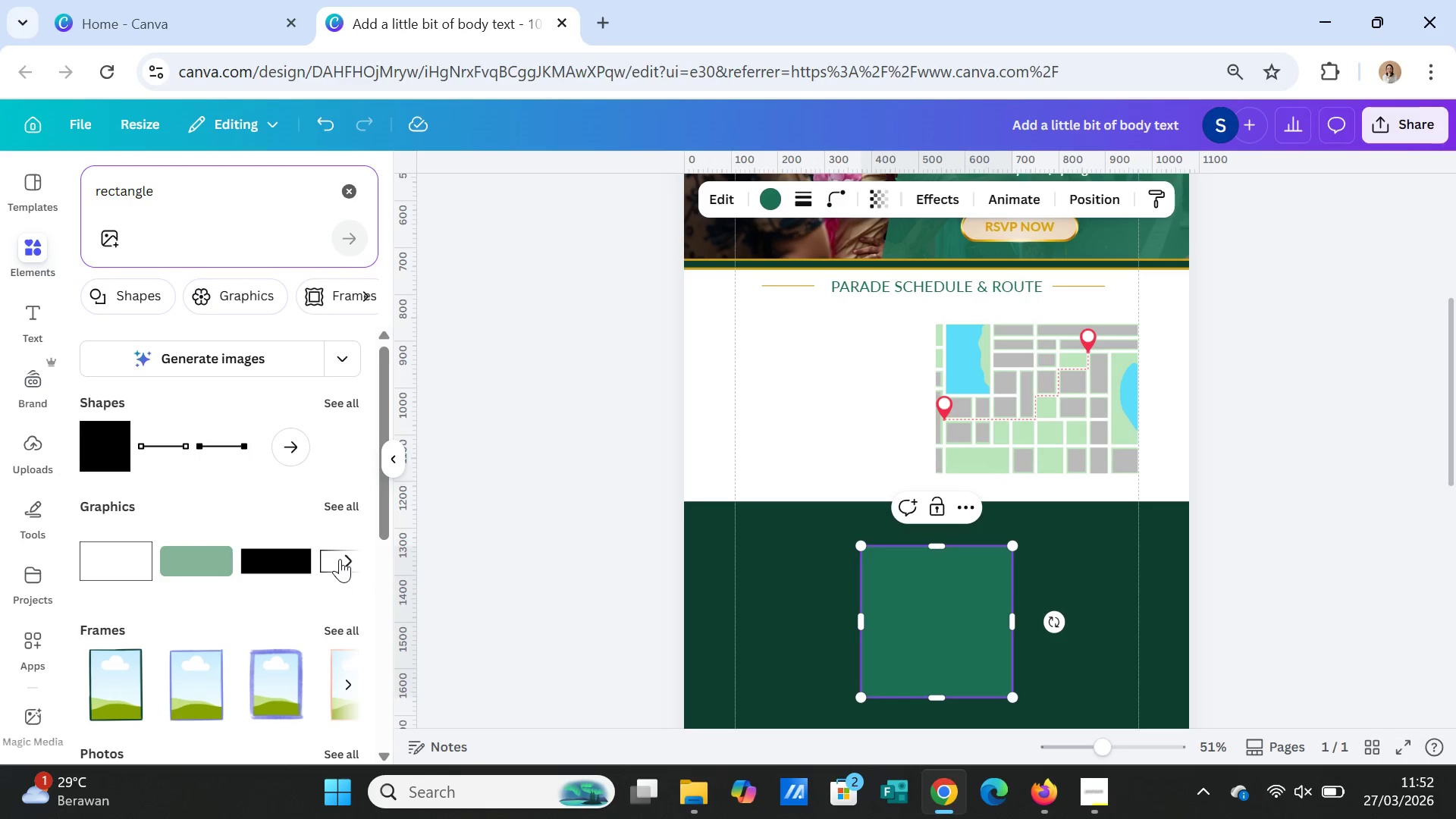 
left_click([352, 501])
 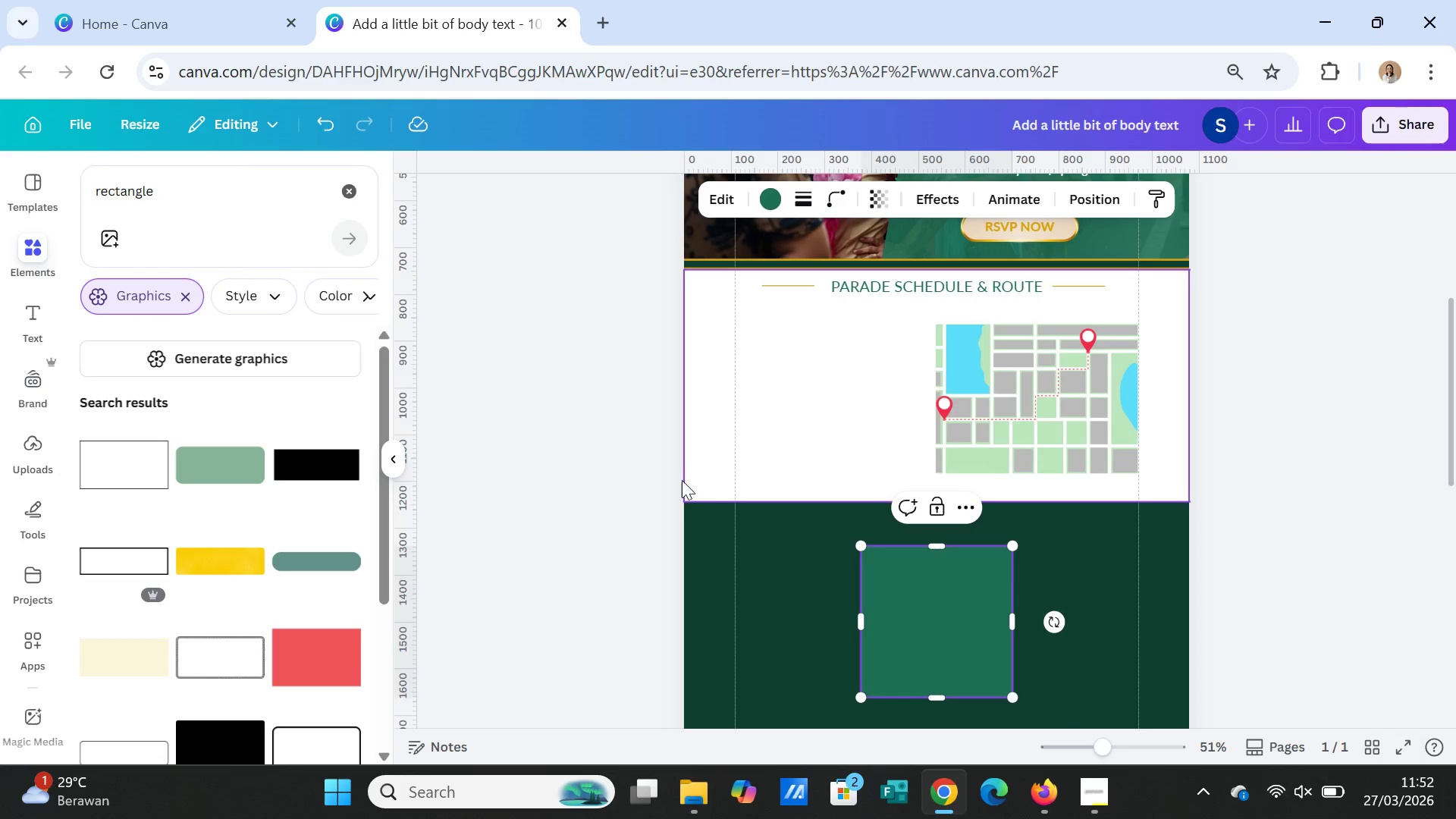 
scroll: coordinate [300, 626], scroll_direction: down, amount: 10.0
 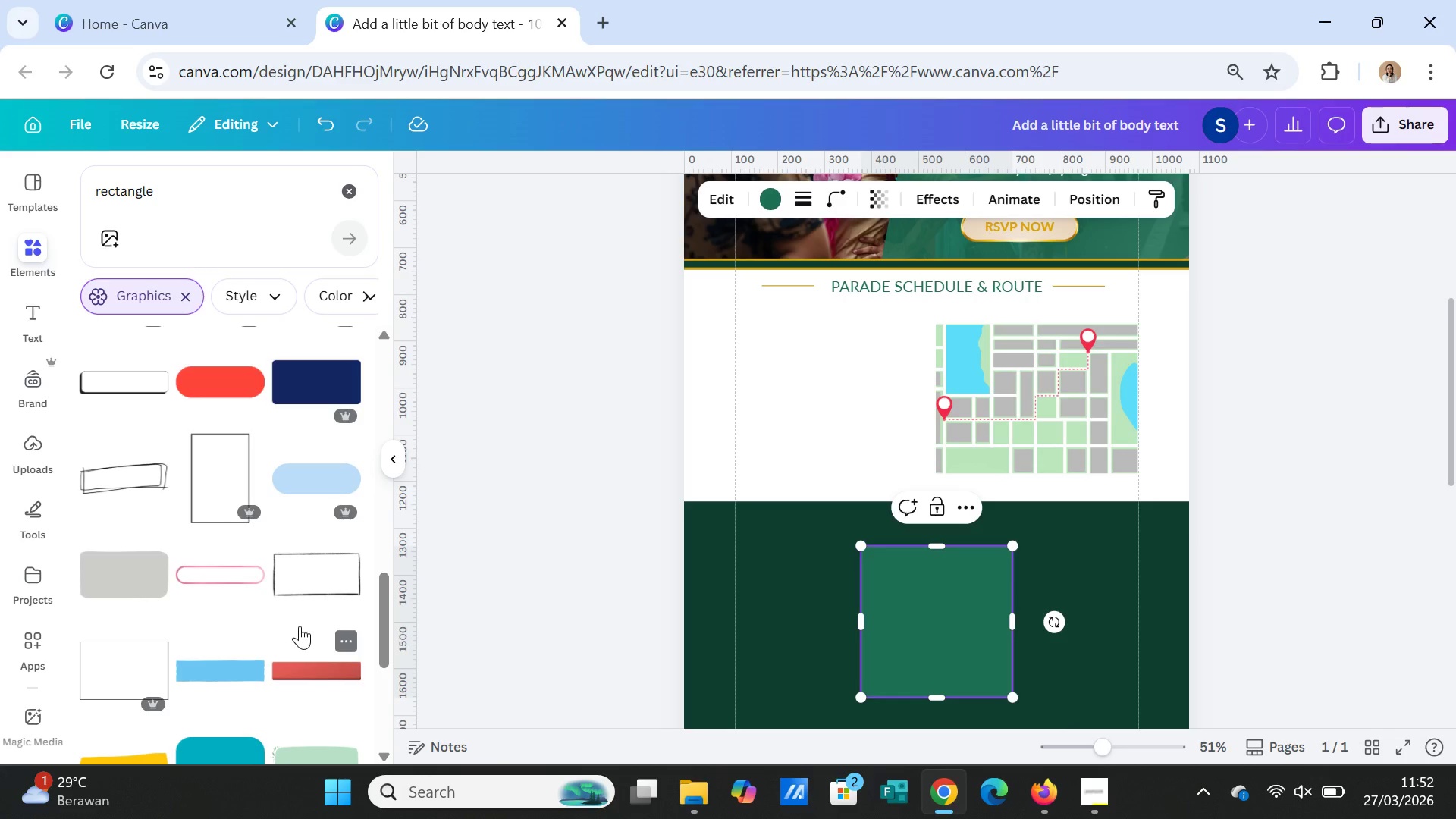 
left_click([979, 622])
 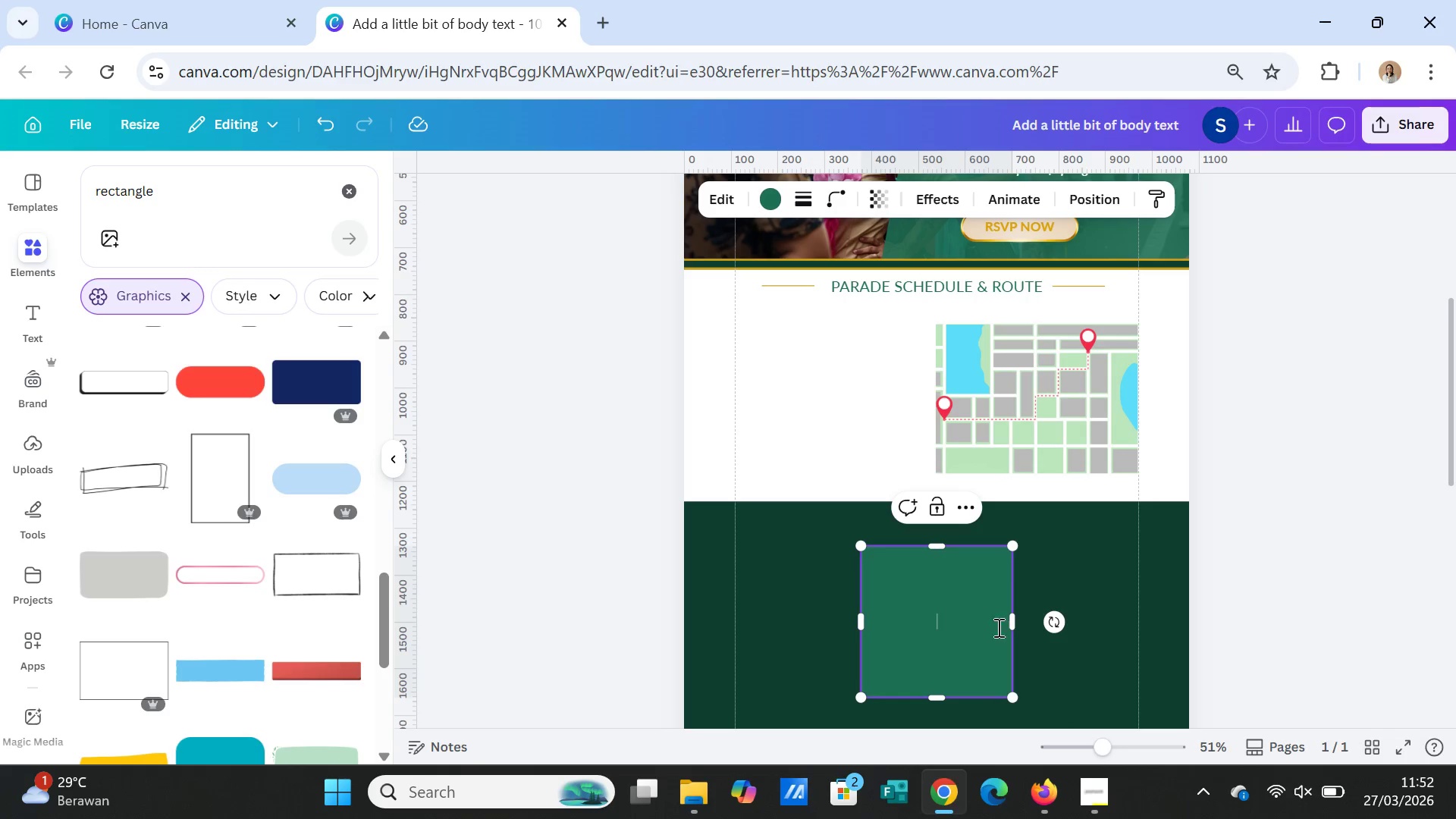 
left_click([1070, 659])
 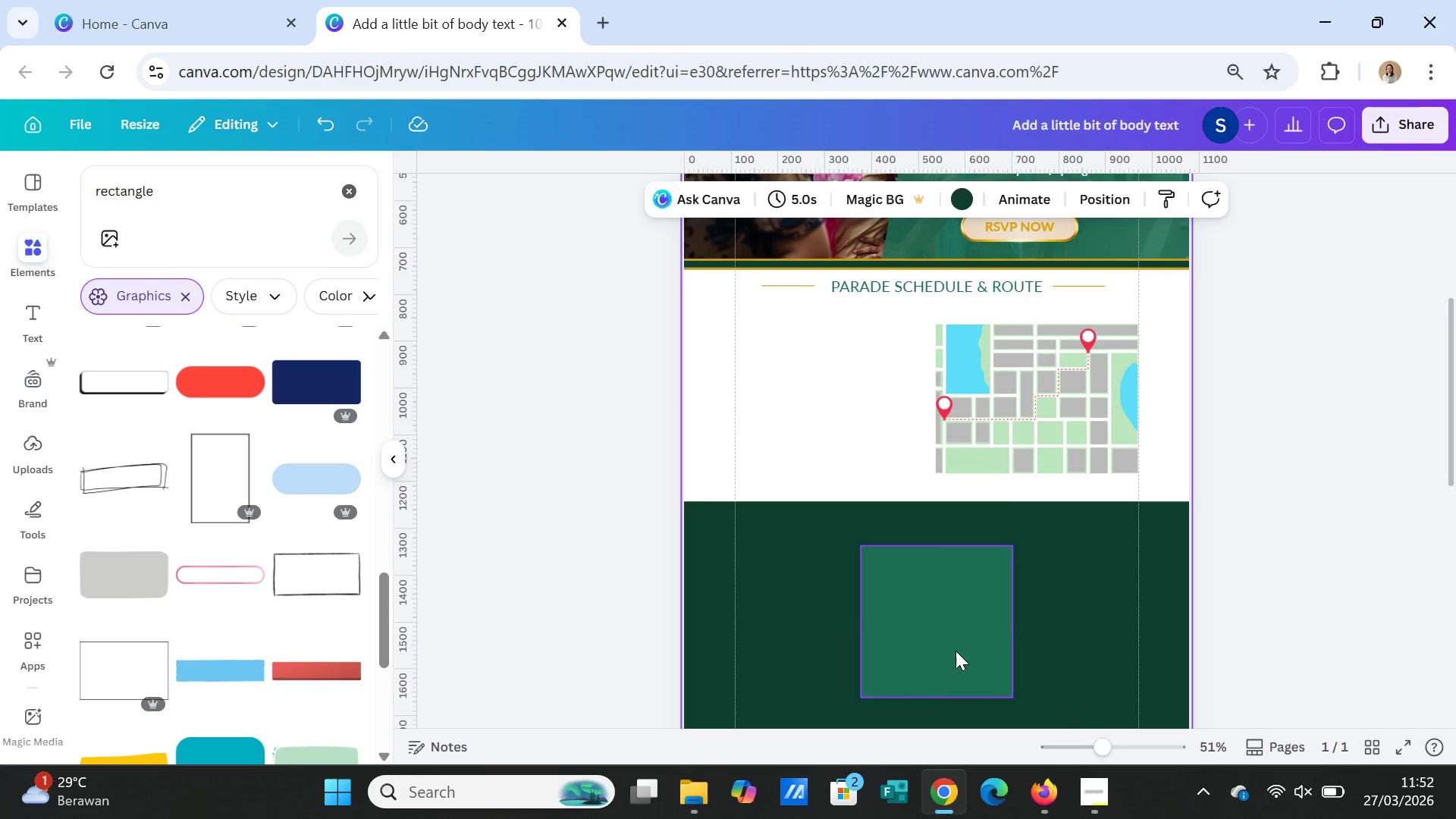 
left_click_drag(start_coordinate=[956, 651], to_coordinate=[309, 574])
 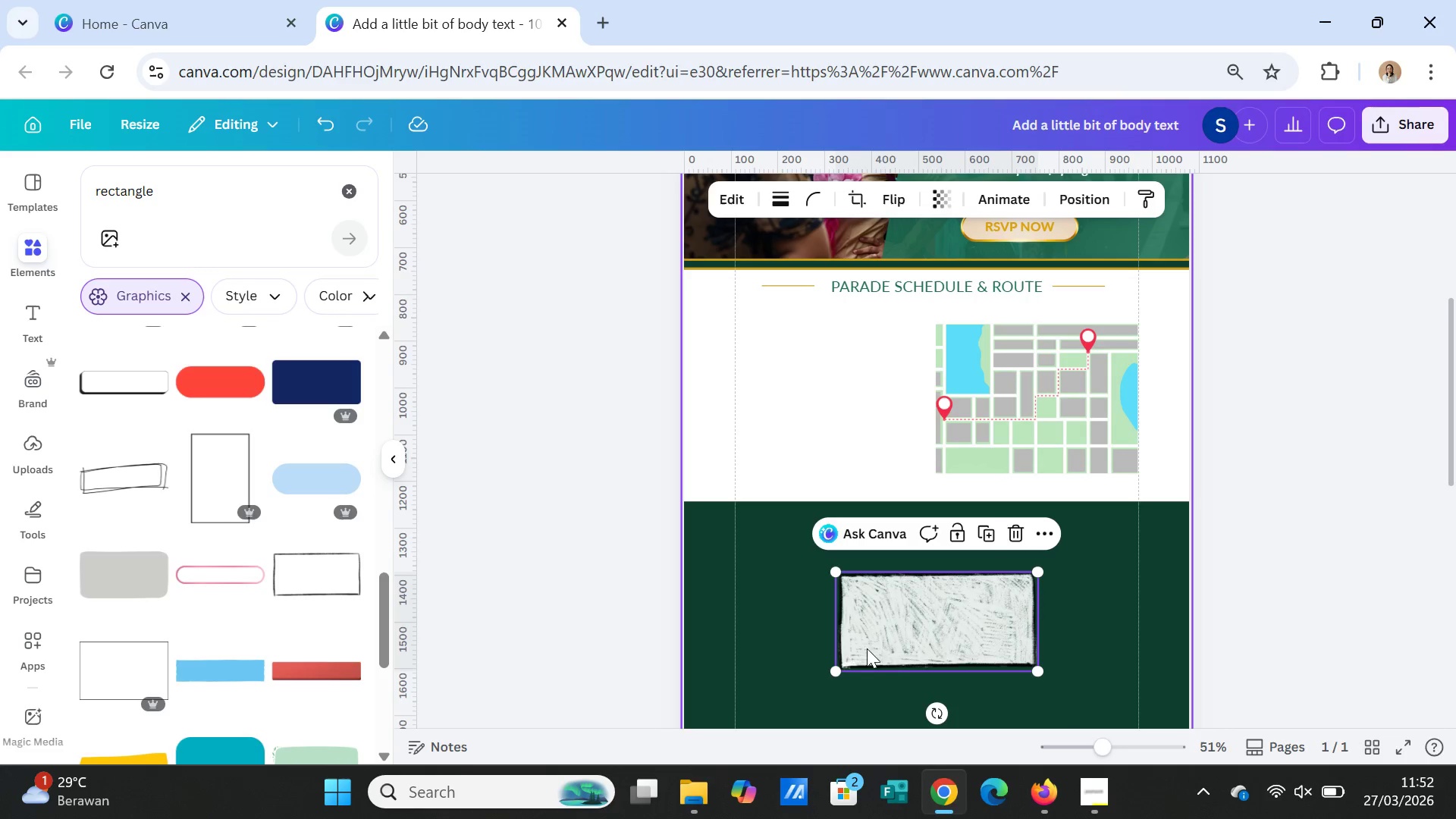 
key(Delete)
 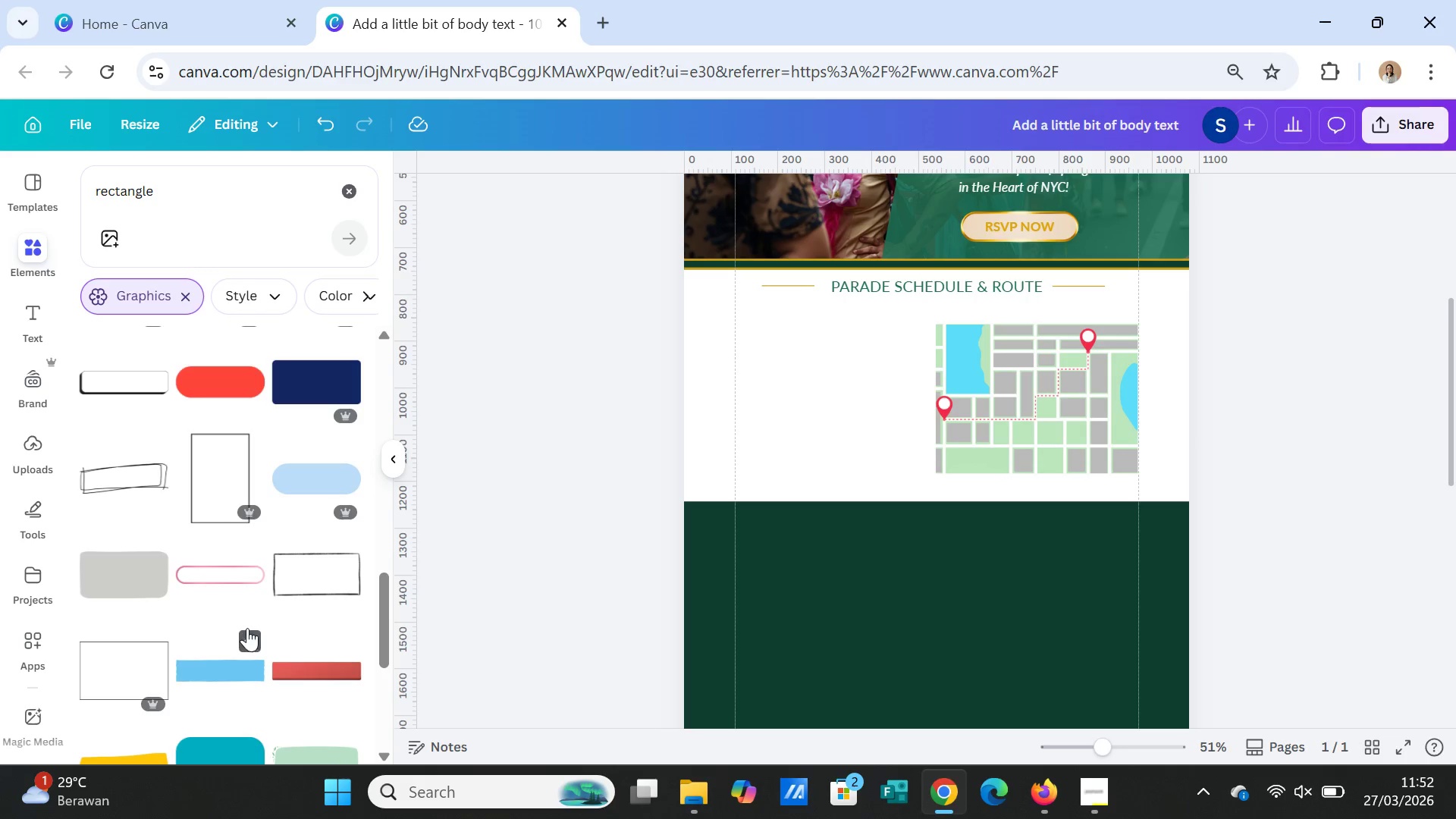 
left_click([309, 574])
 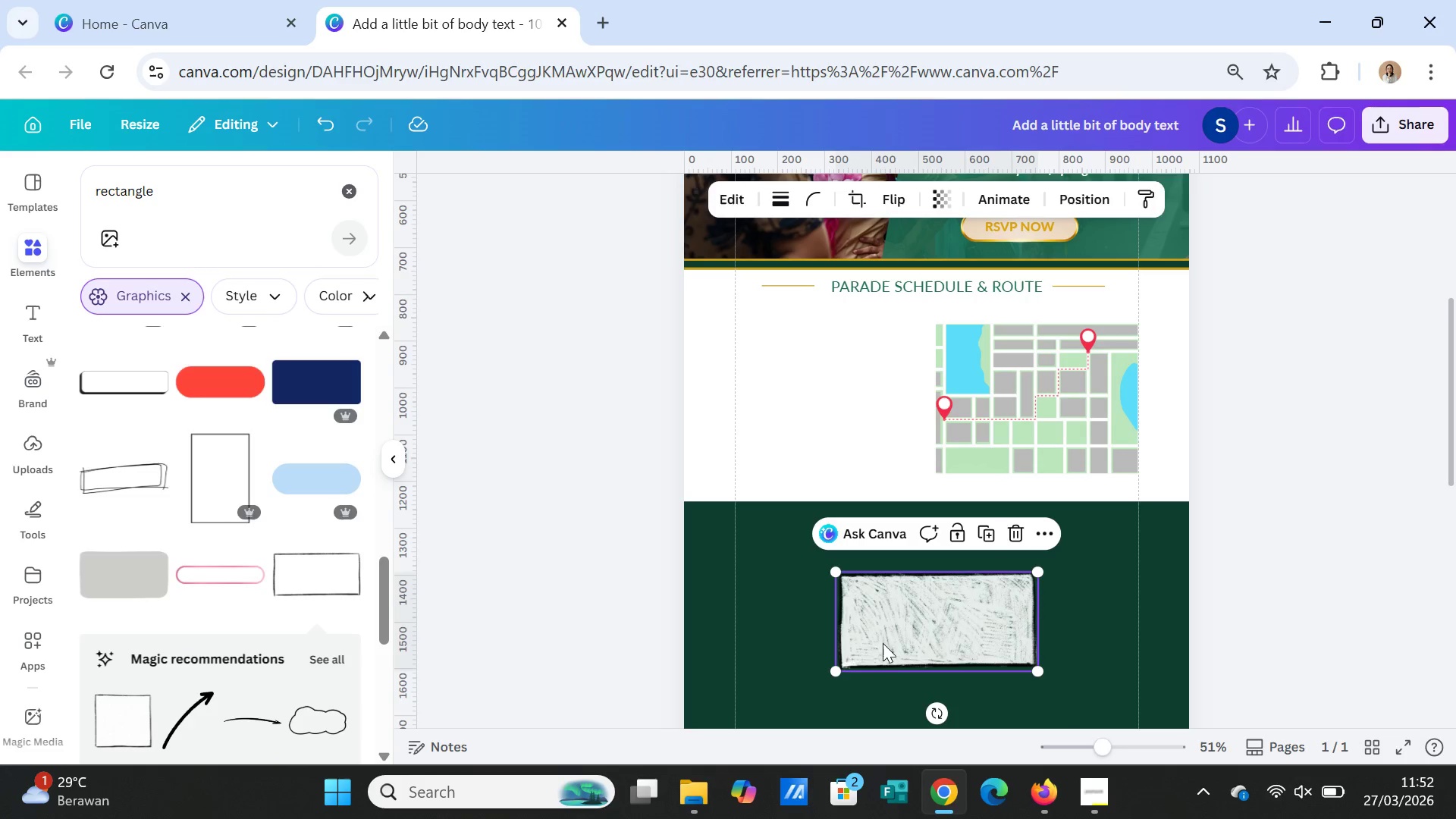 
key(Delete)
 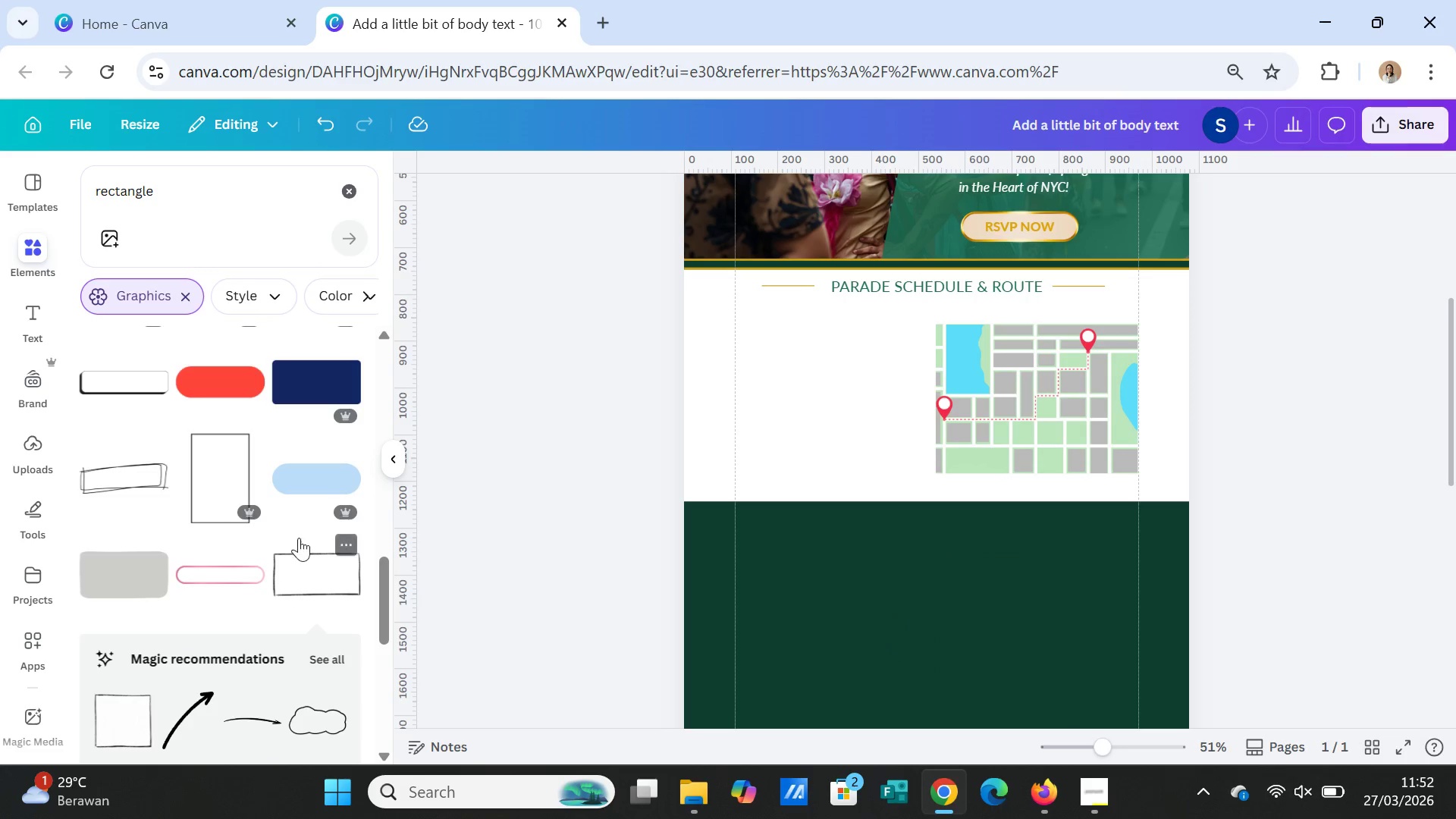 
left_click([316, 565])
 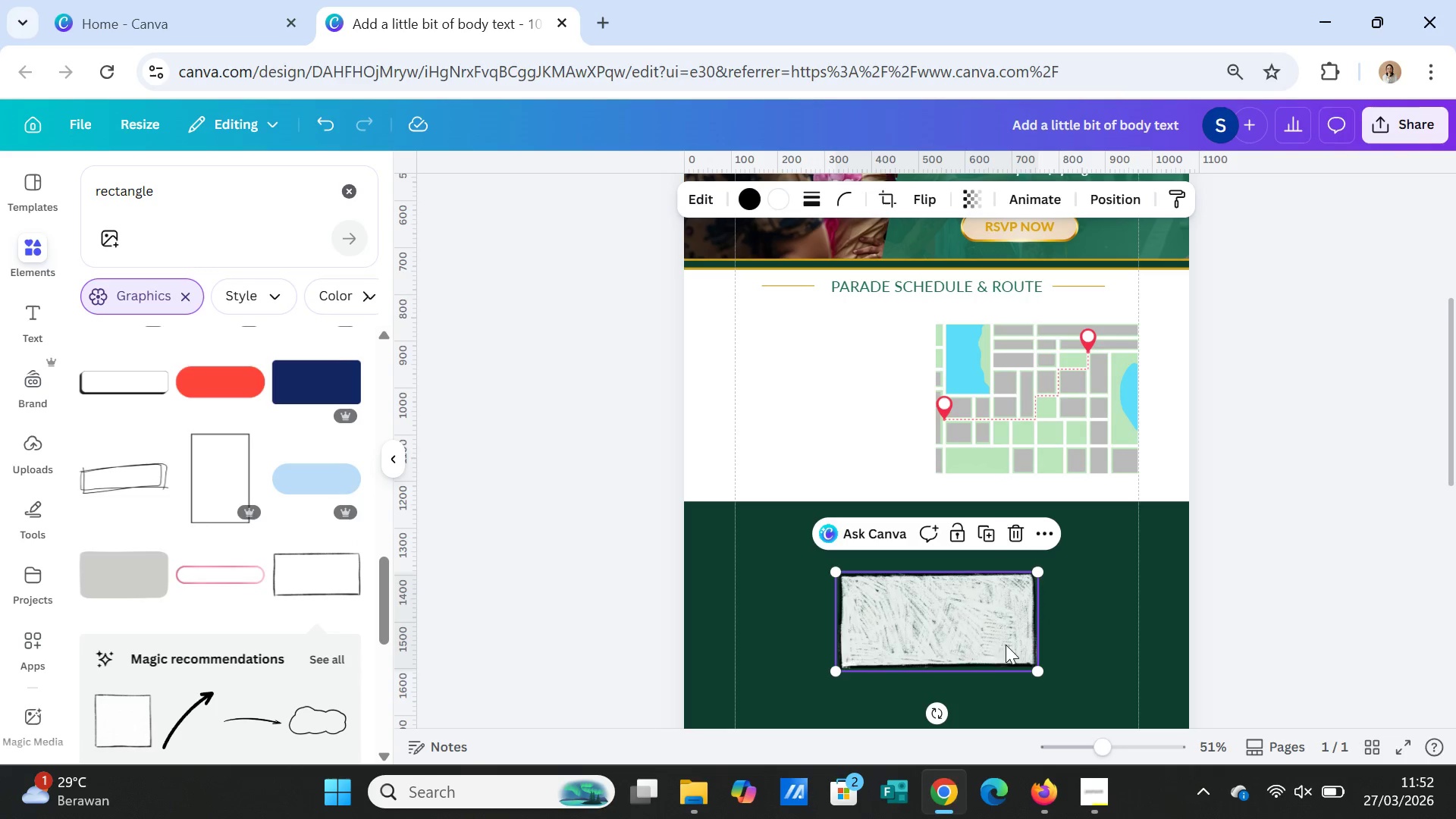 
left_click([949, 632])
 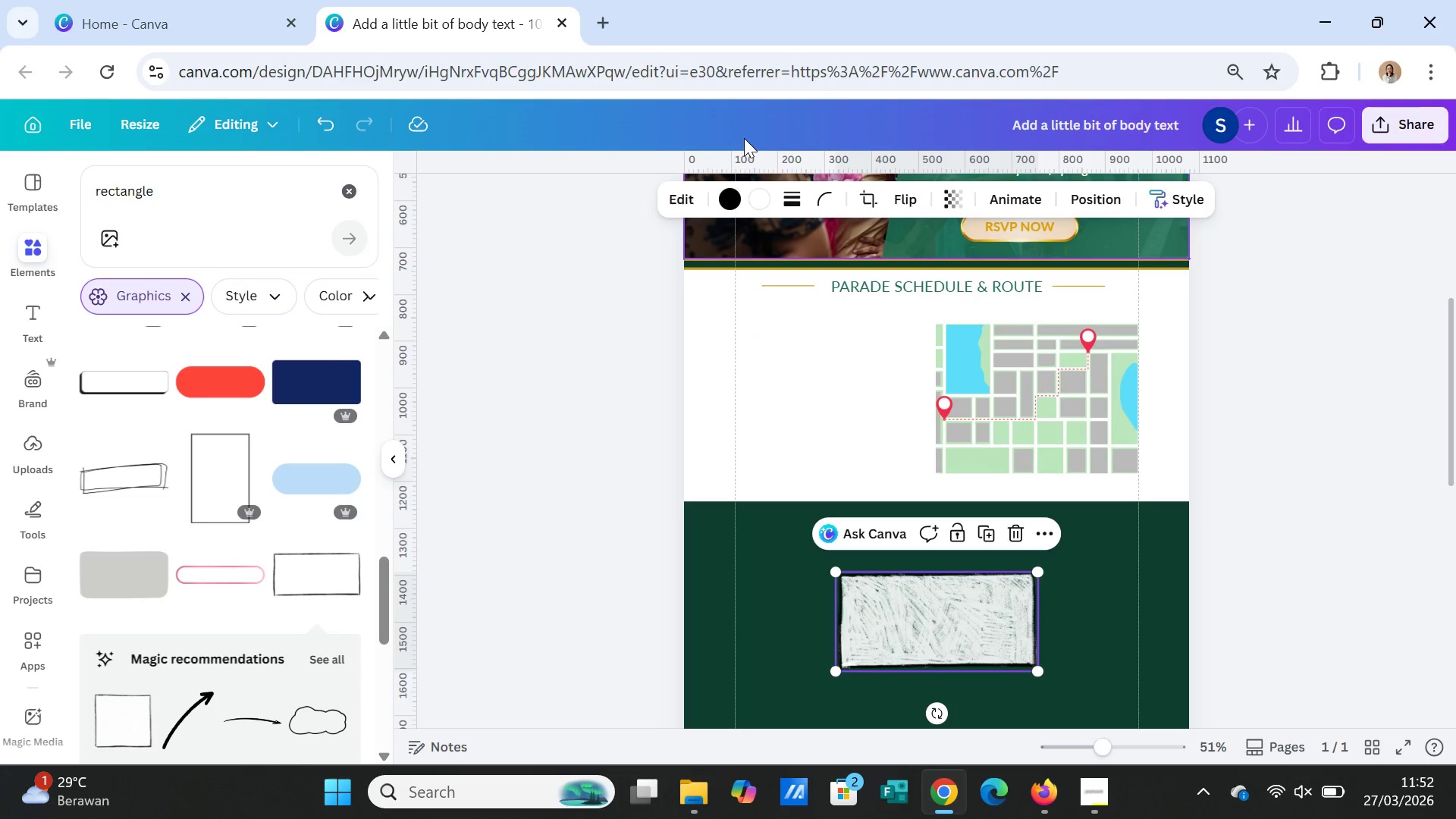 
left_click([726, 194])
 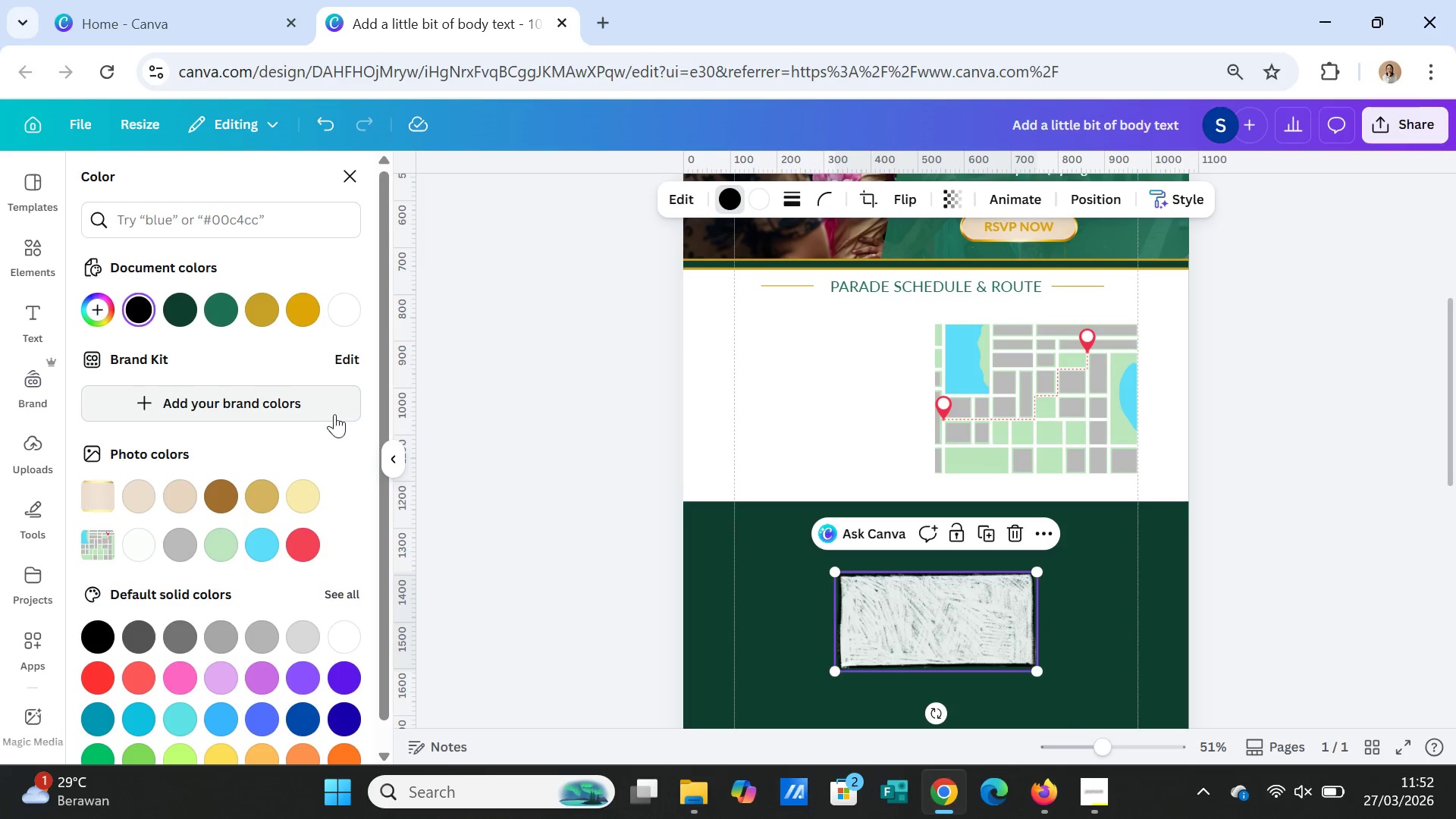 
left_click([754, 193])
 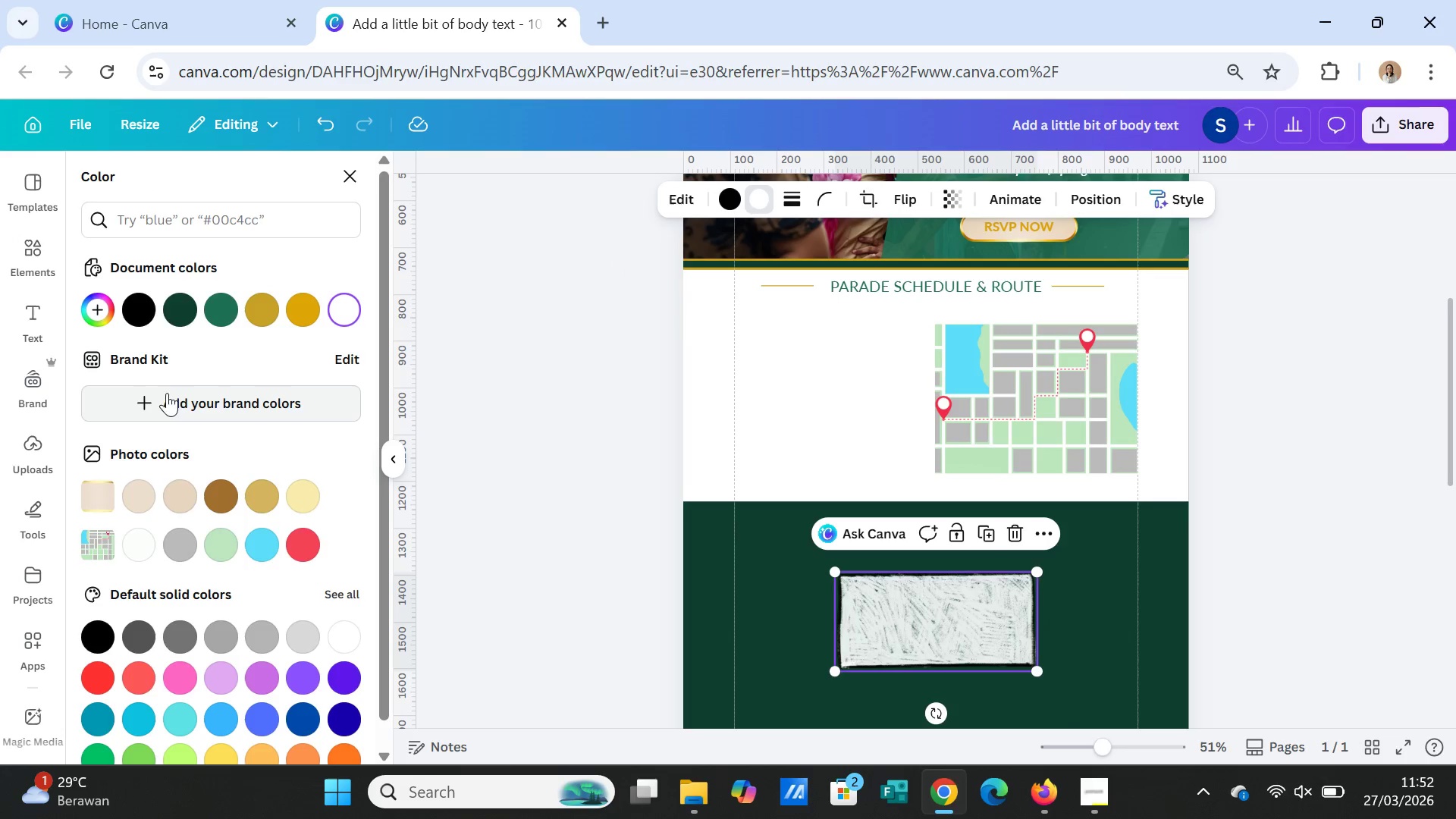 
mouse_move([243, 323])
 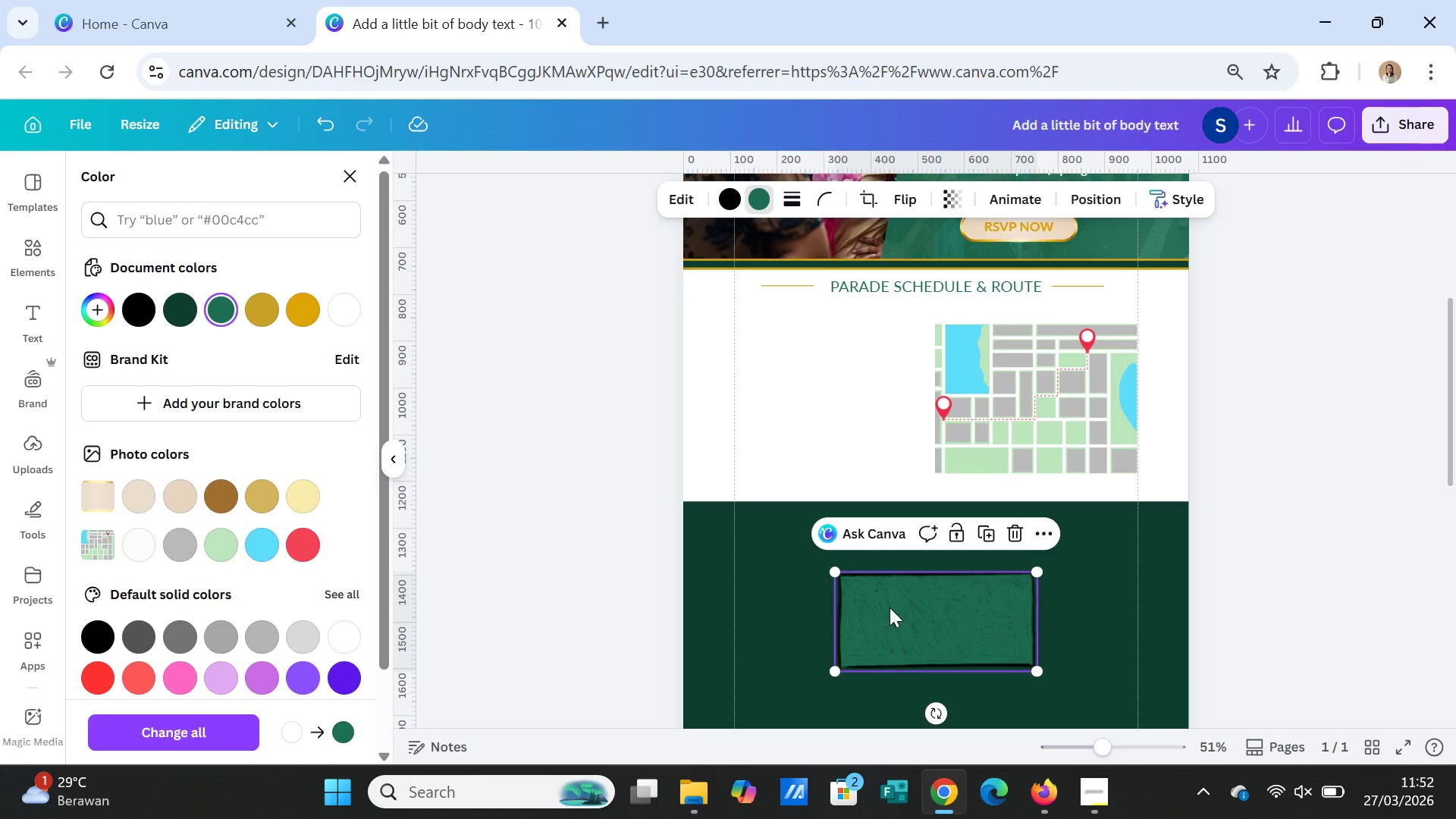 
left_click_drag(start_coordinate=[925, 610], to_coordinate=[818, 379])
 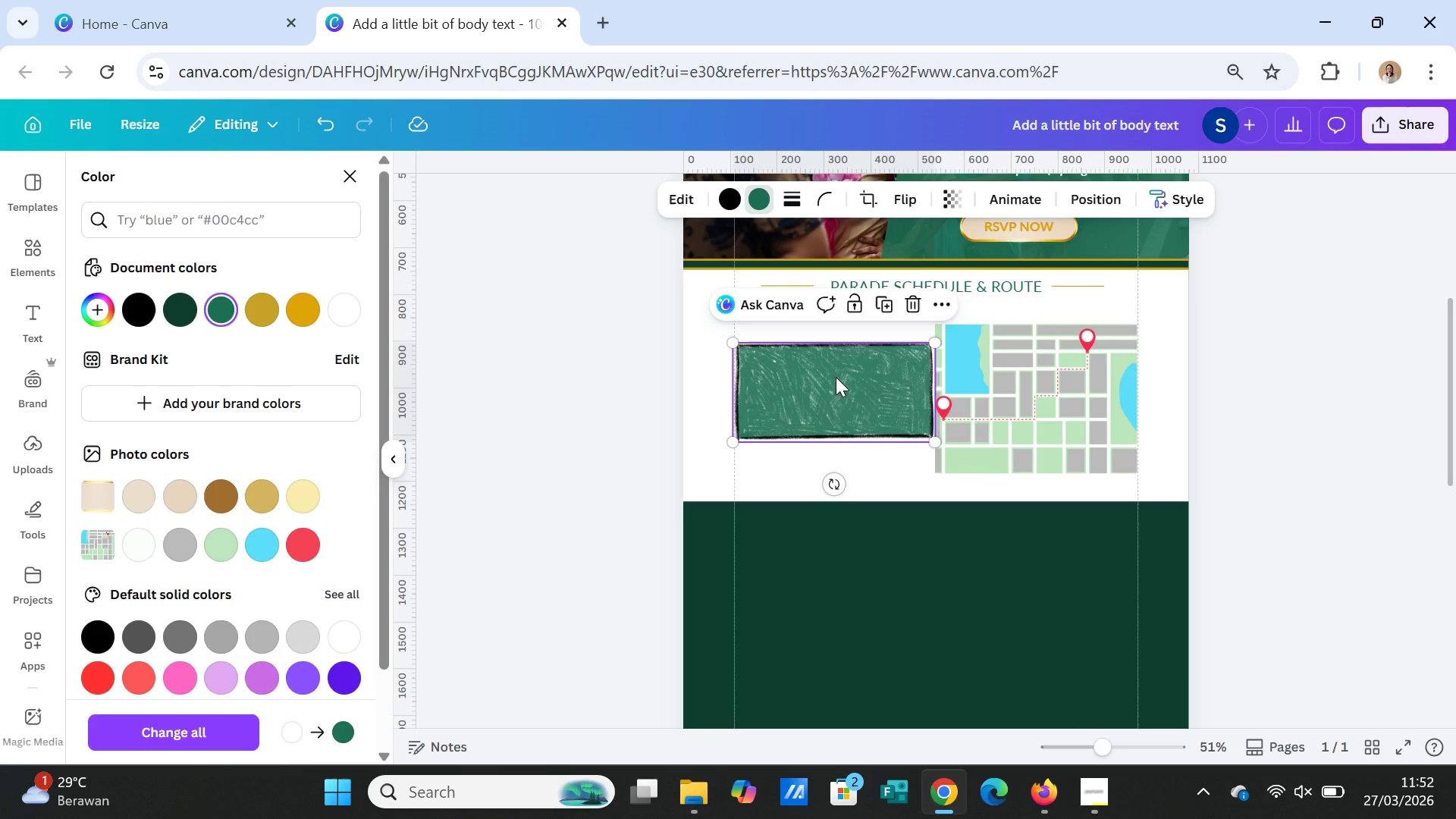 
key(Delete)
 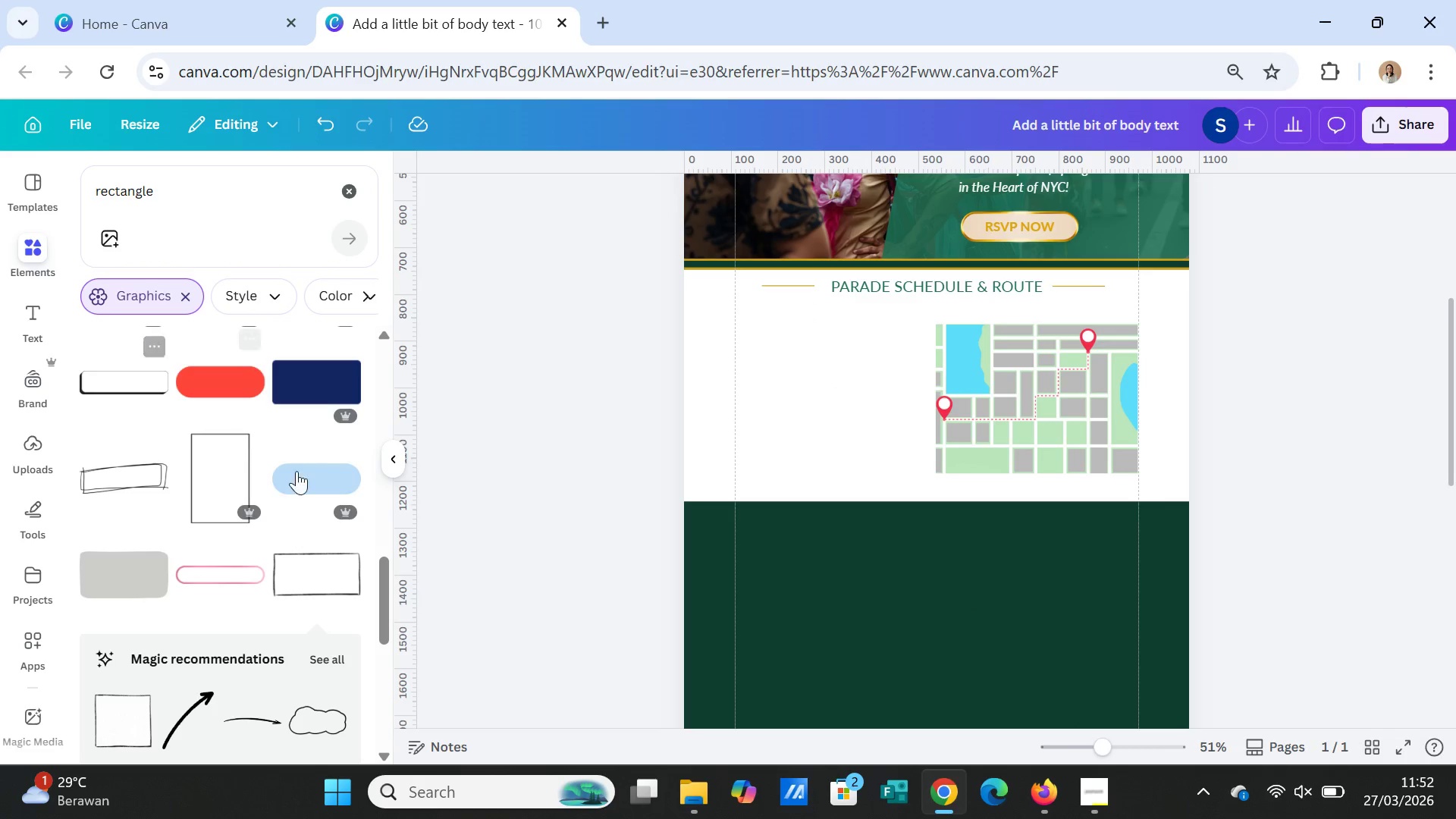 
scroll: coordinate [327, 558], scroll_direction: down, amount: 8.0
 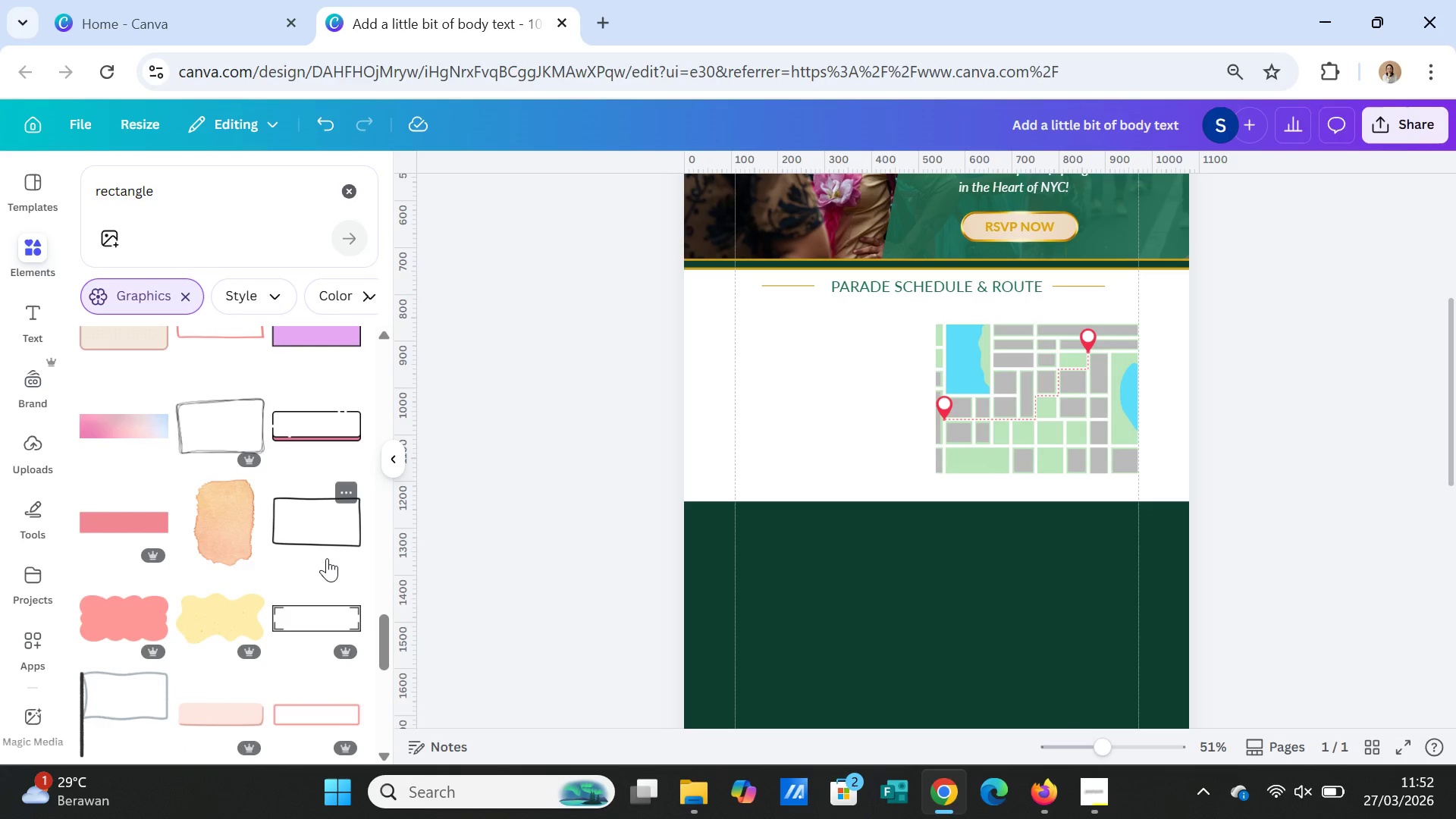 
left_click([316, 618])
 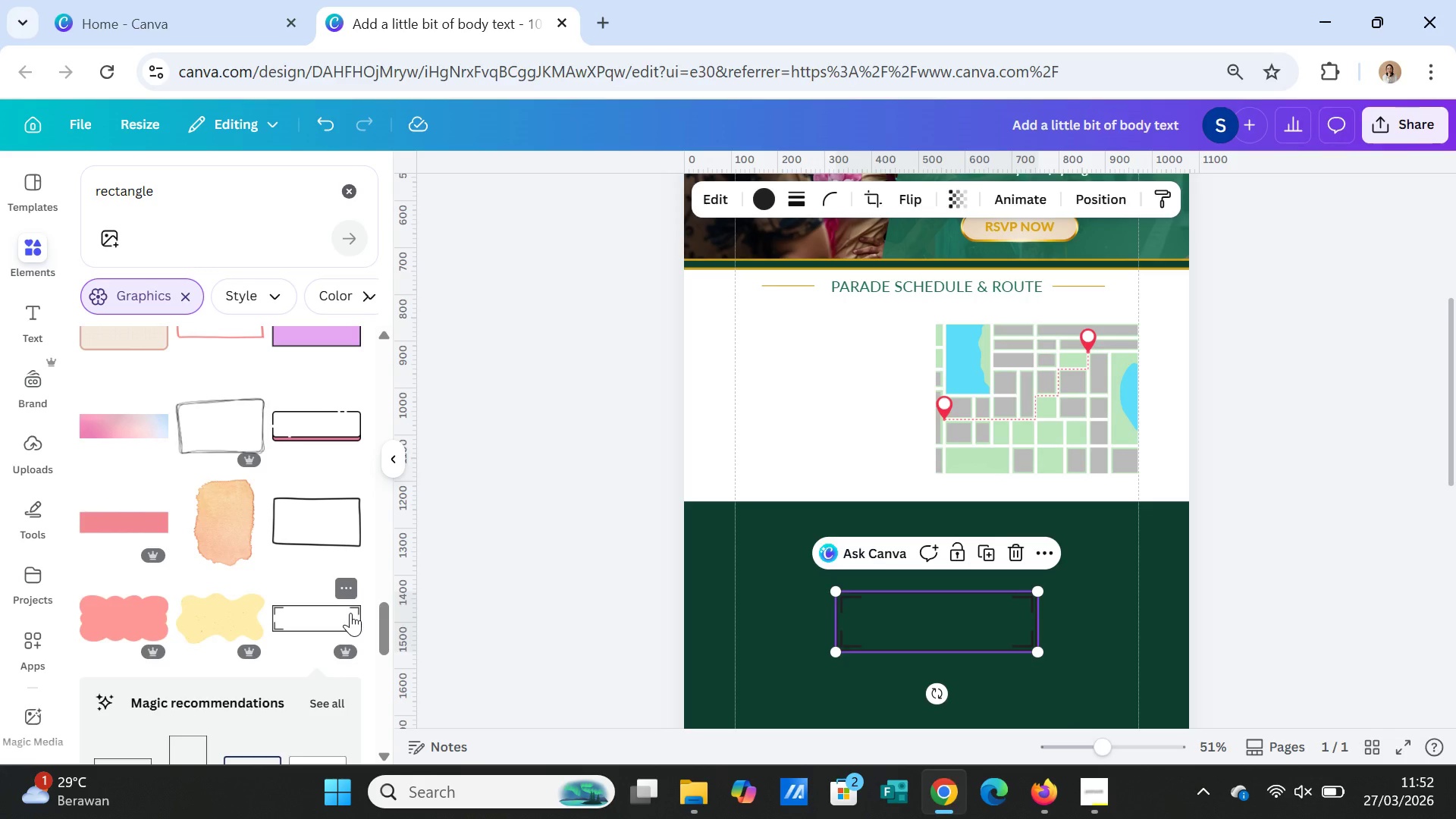 
key(Delete)
 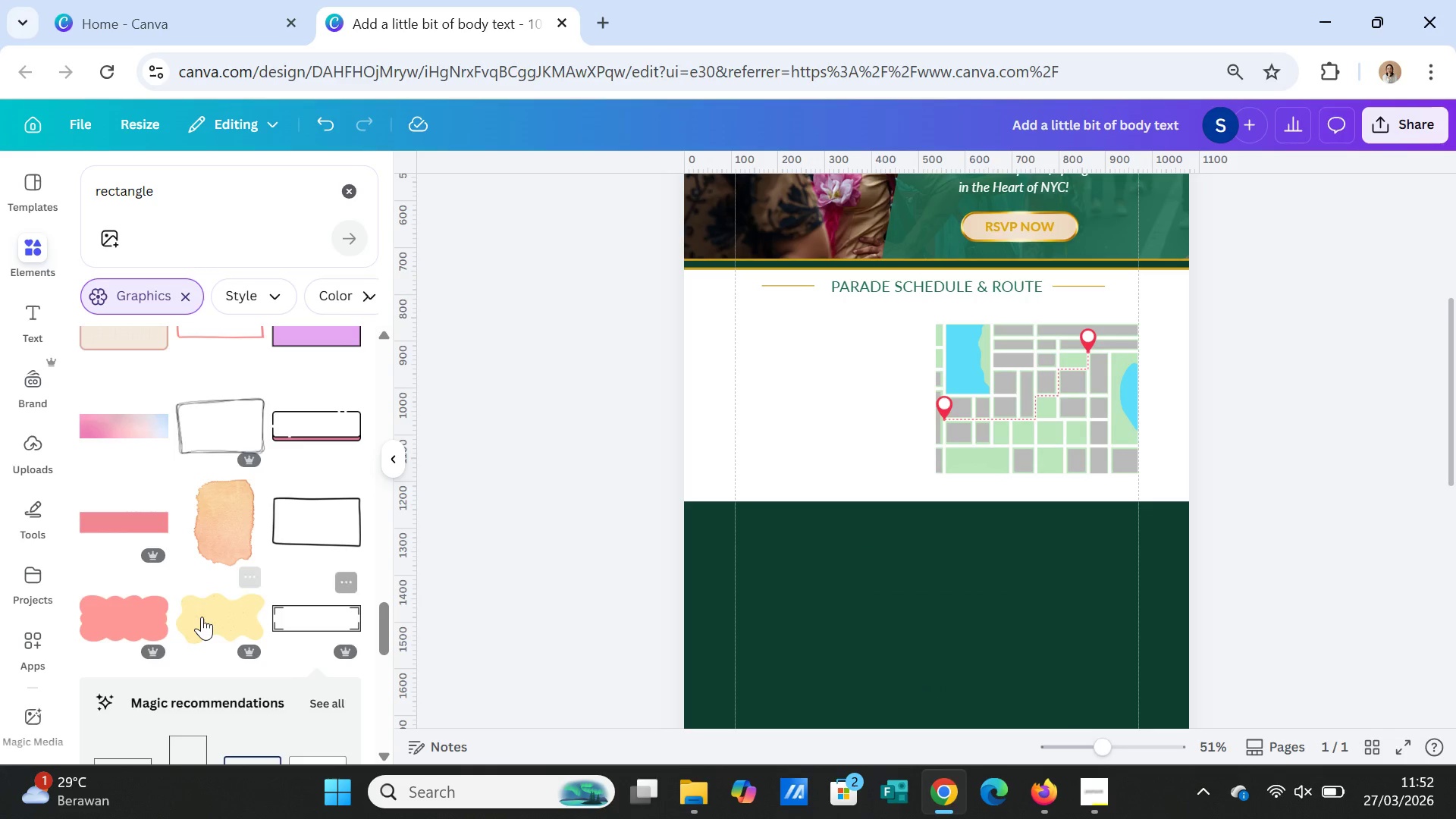 
scroll: coordinate [215, 656], scroll_direction: down, amount: 11.0
 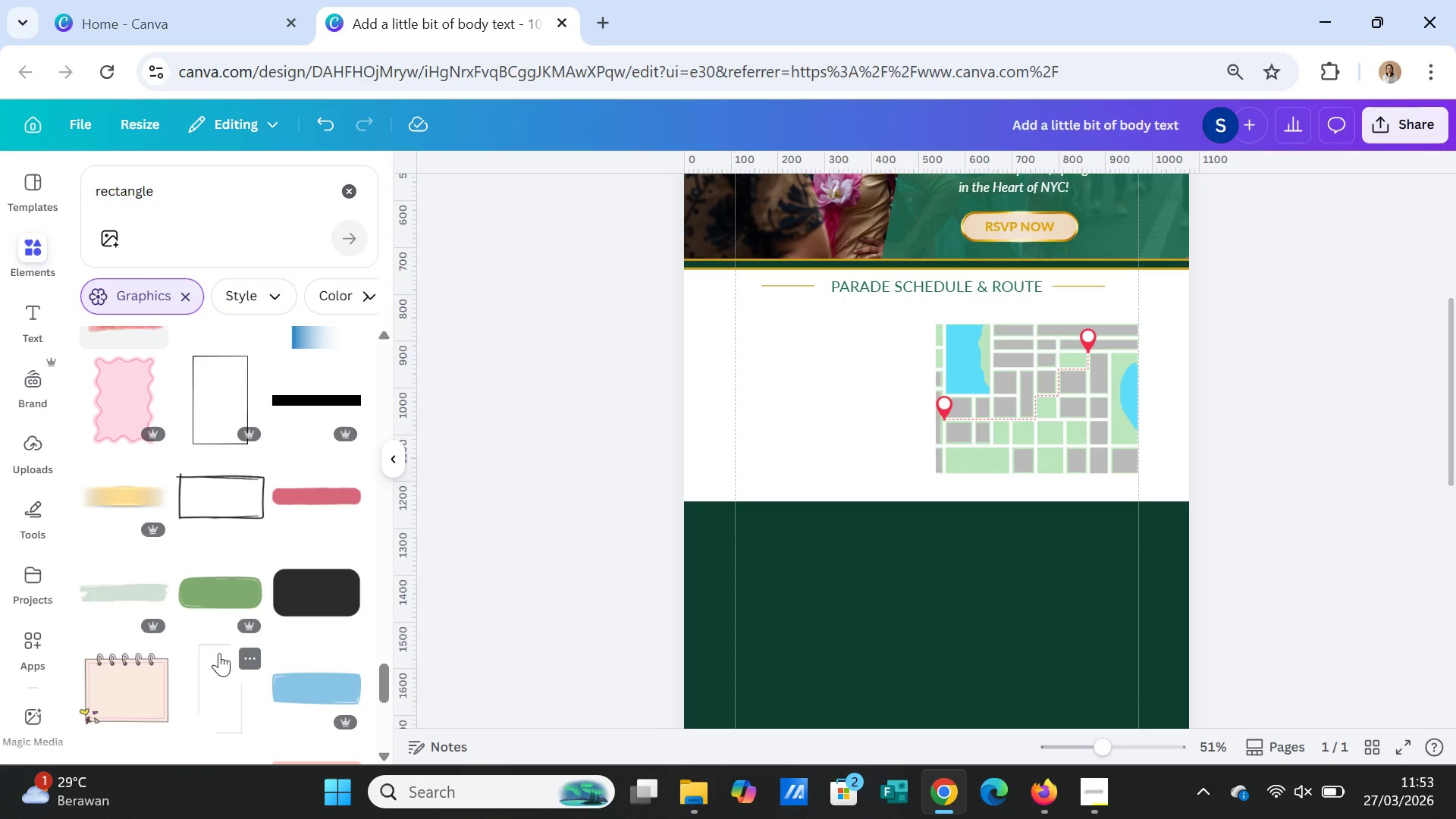 
scroll: coordinate [221, 650], scroll_direction: down, amount: 4.0
 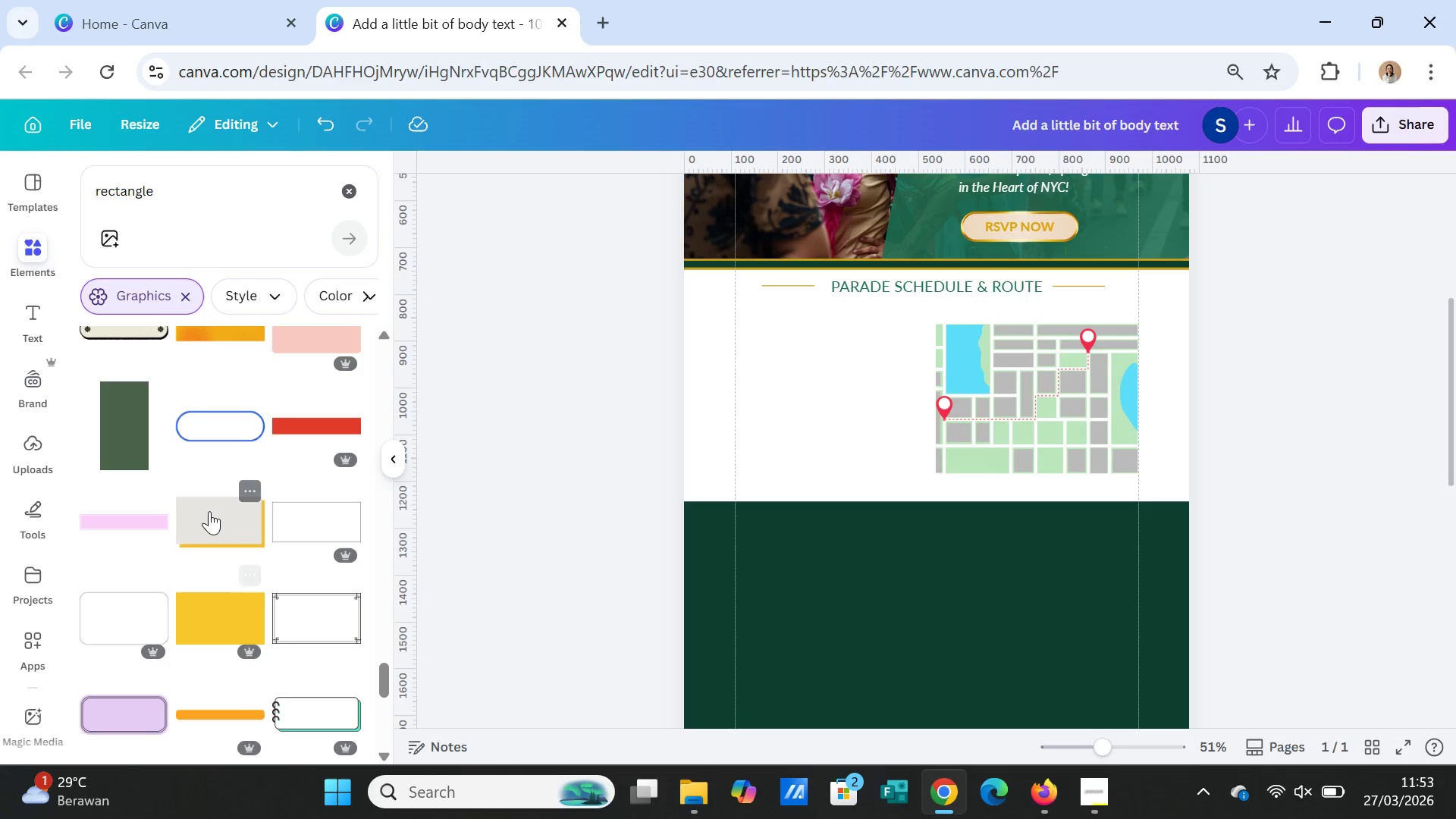 
left_click([209, 511])
 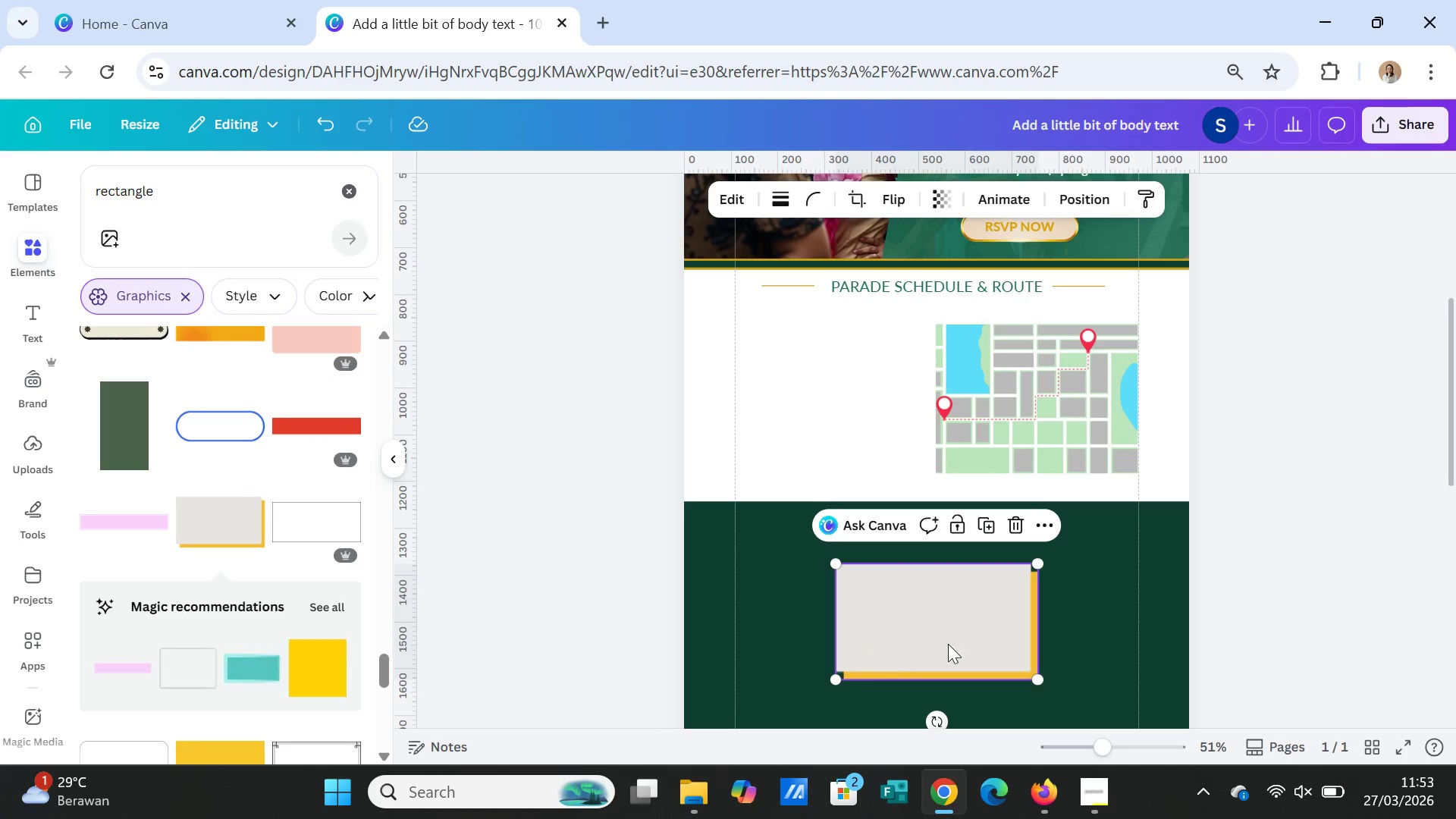 
left_click_drag(start_coordinate=[973, 637], to_coordinate=[872, 403])
 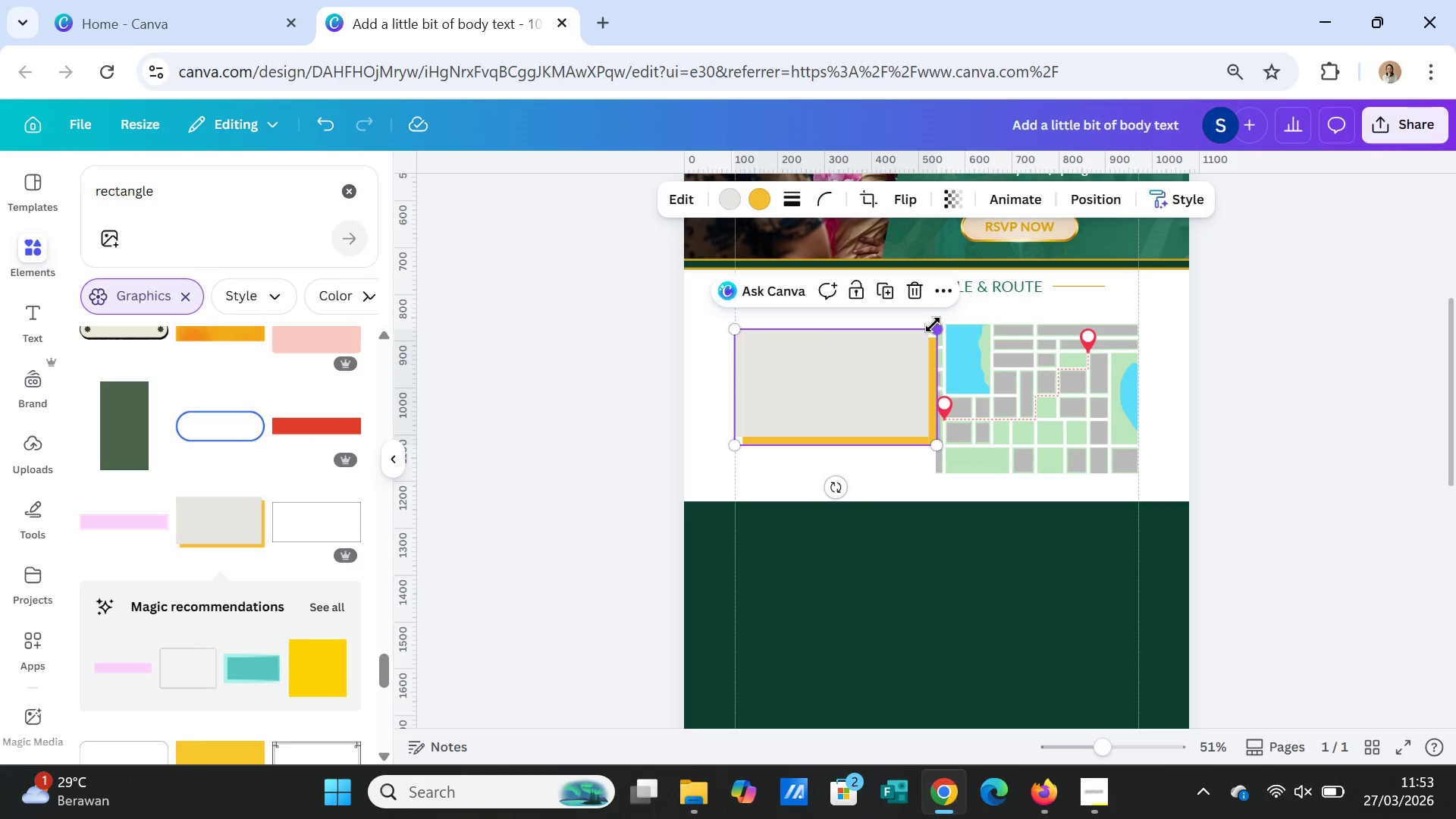 
left_click_drag(start_coordinate=[932, 325], to_coordinate=[923, 339])
 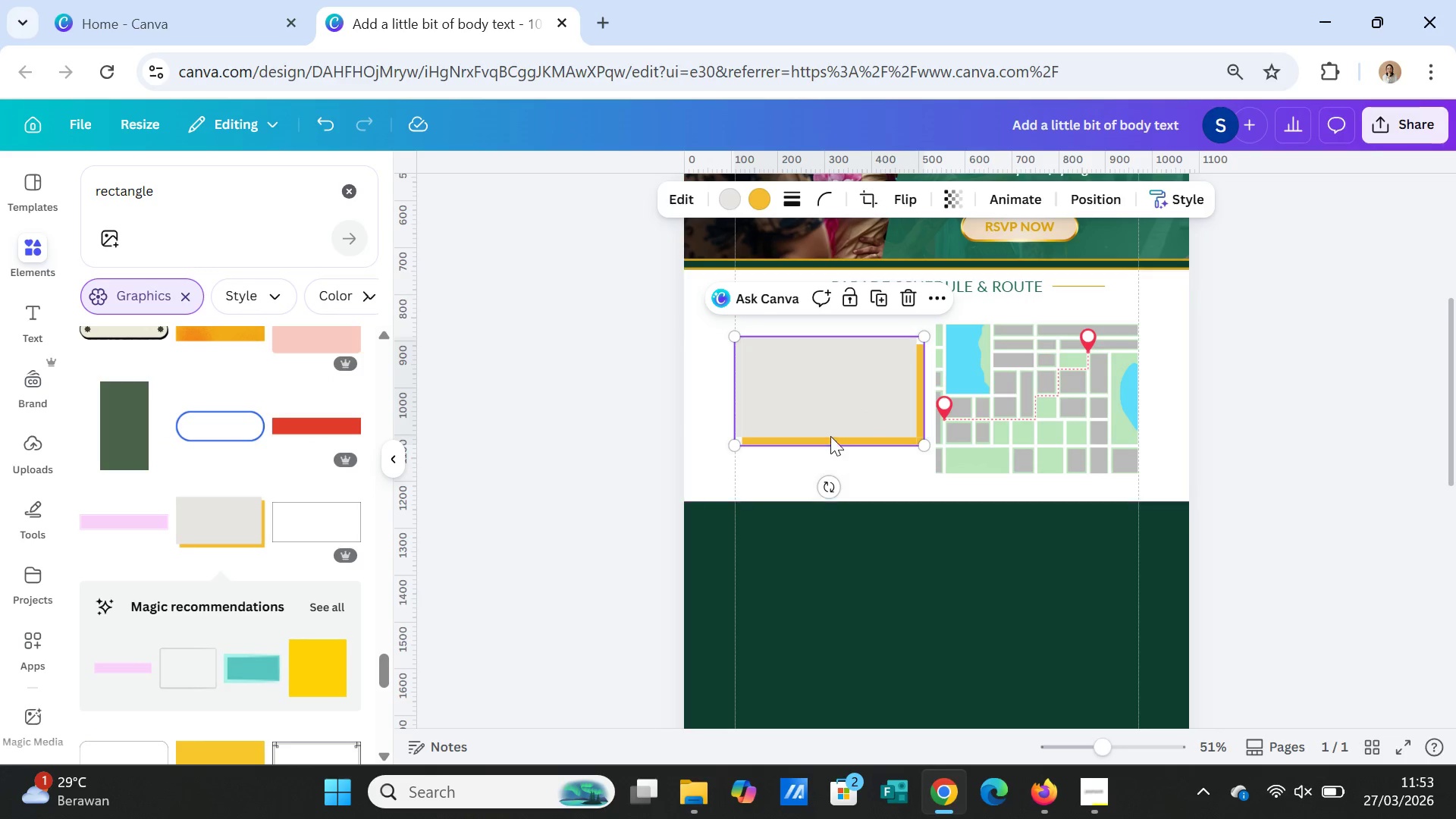 
left_click([829, 428])
 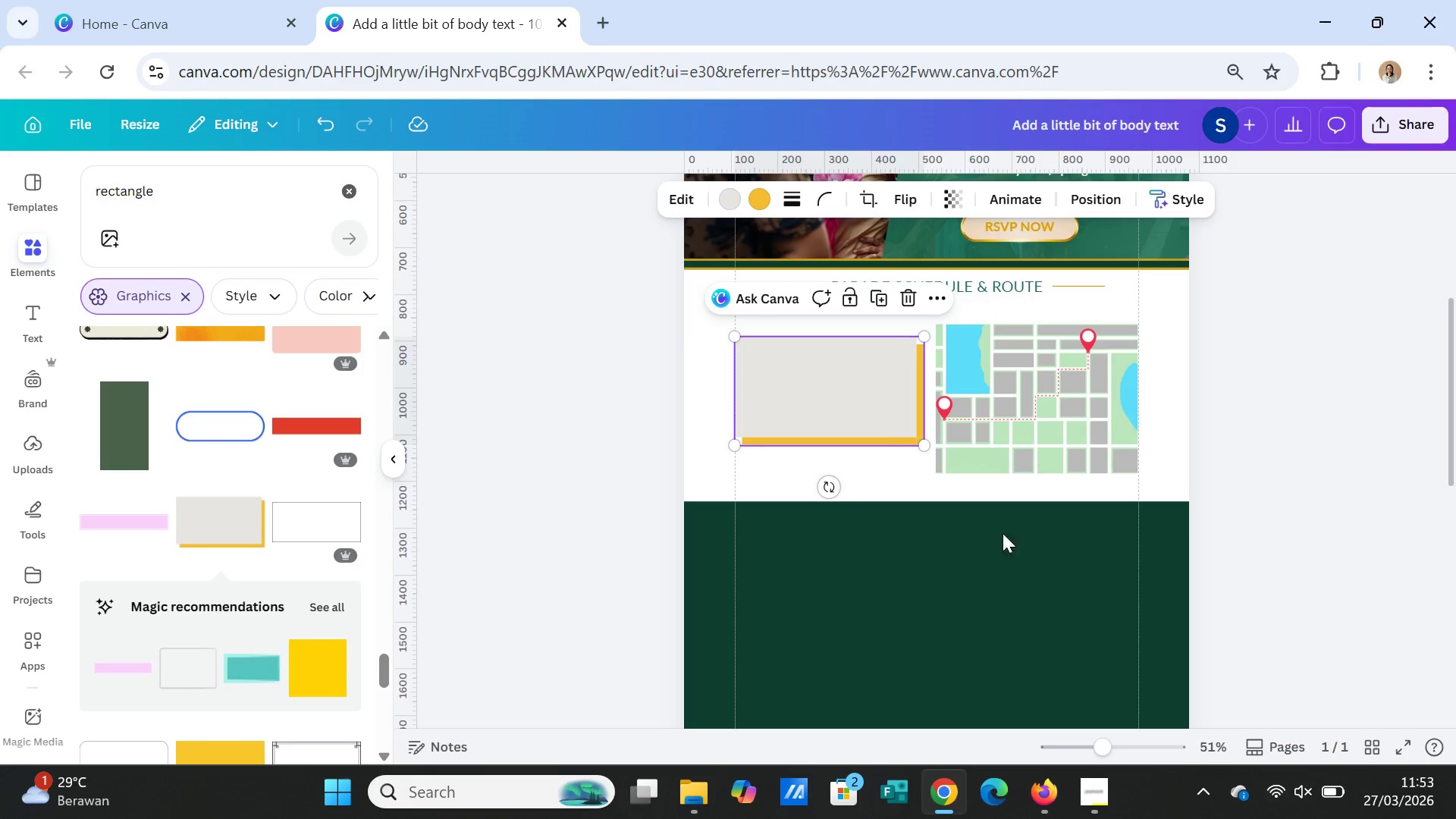 
left_click([1058, 582])
 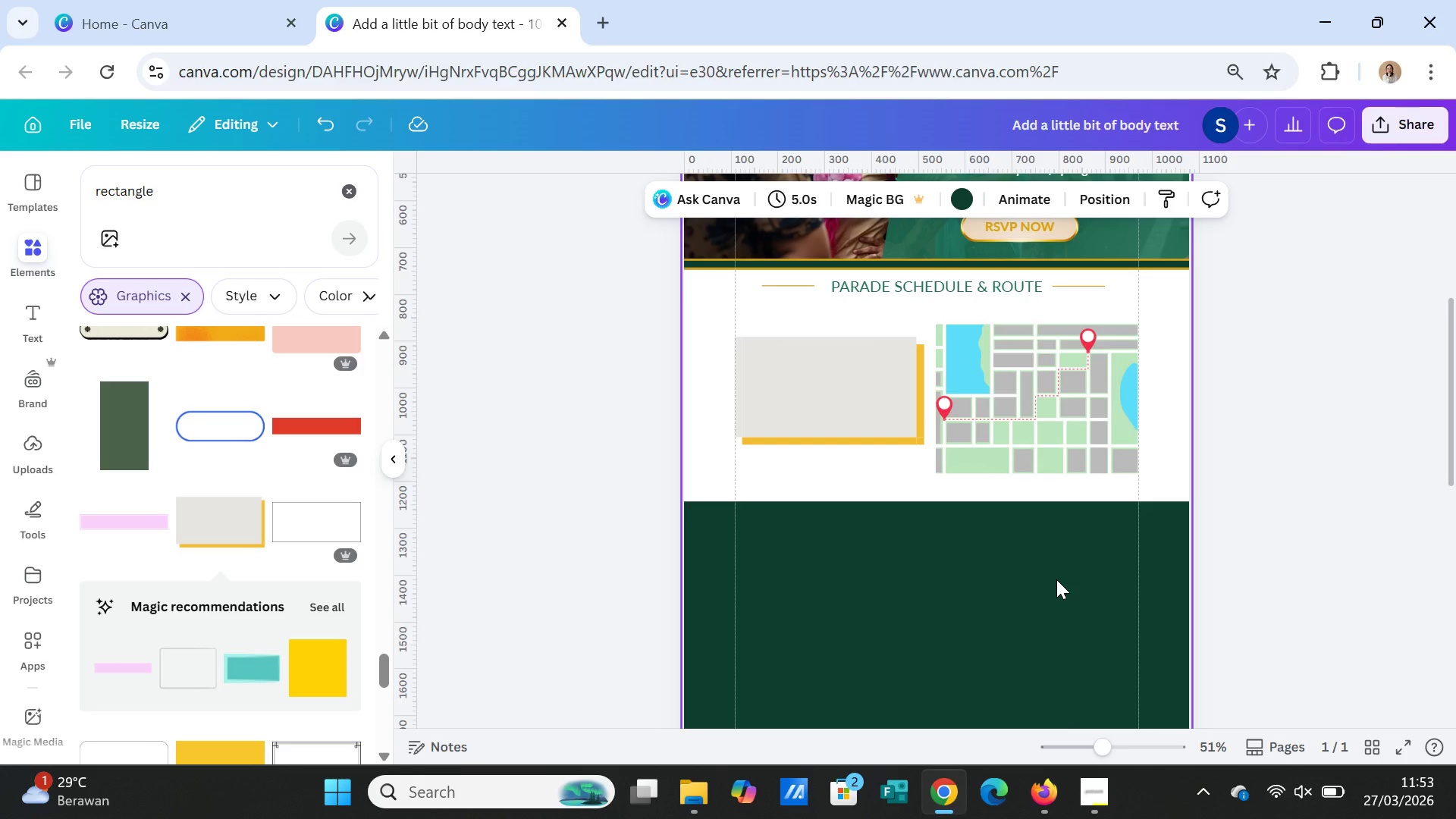 
wait(13.83)
 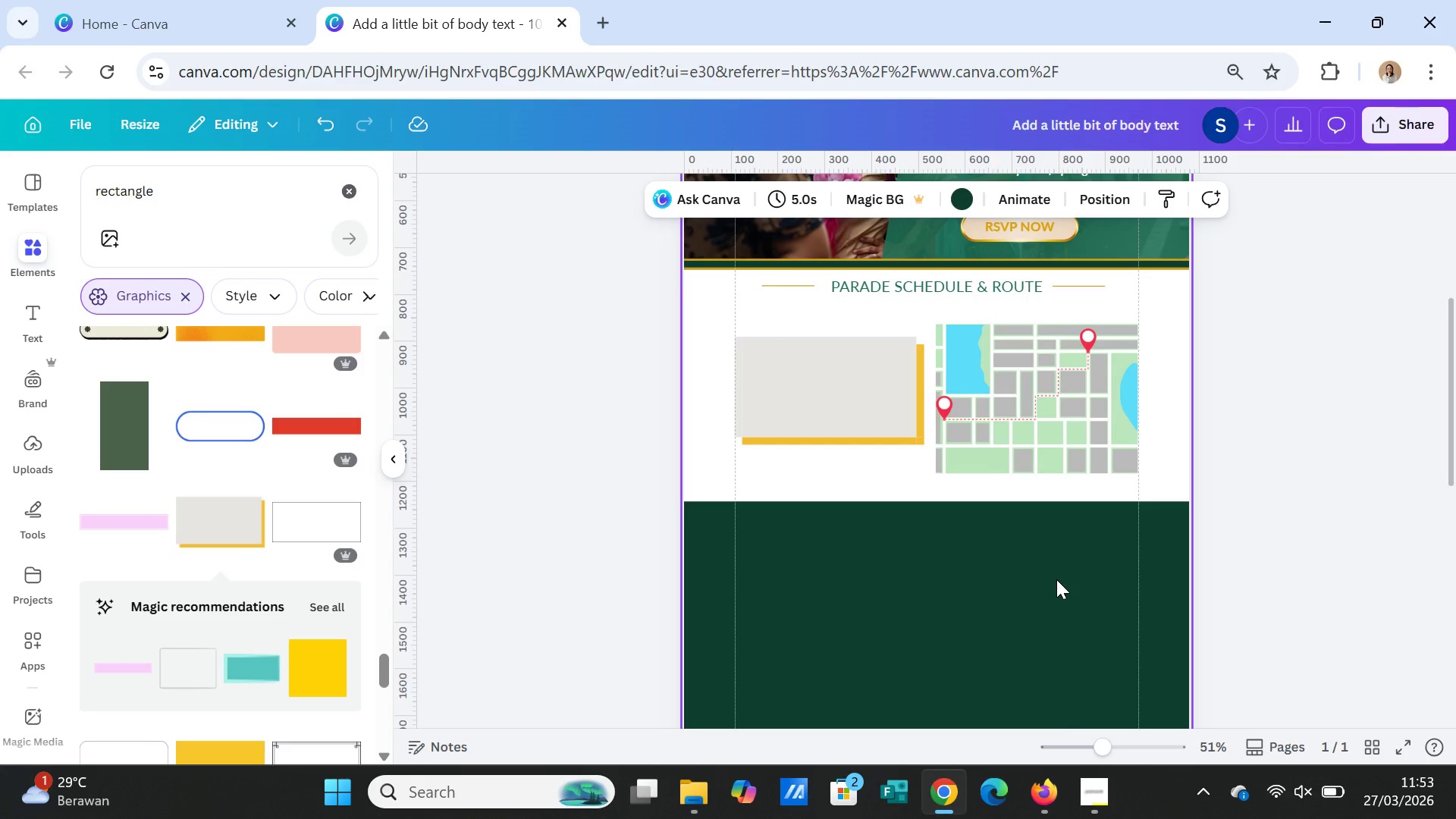 
left_click([1247, 538])
 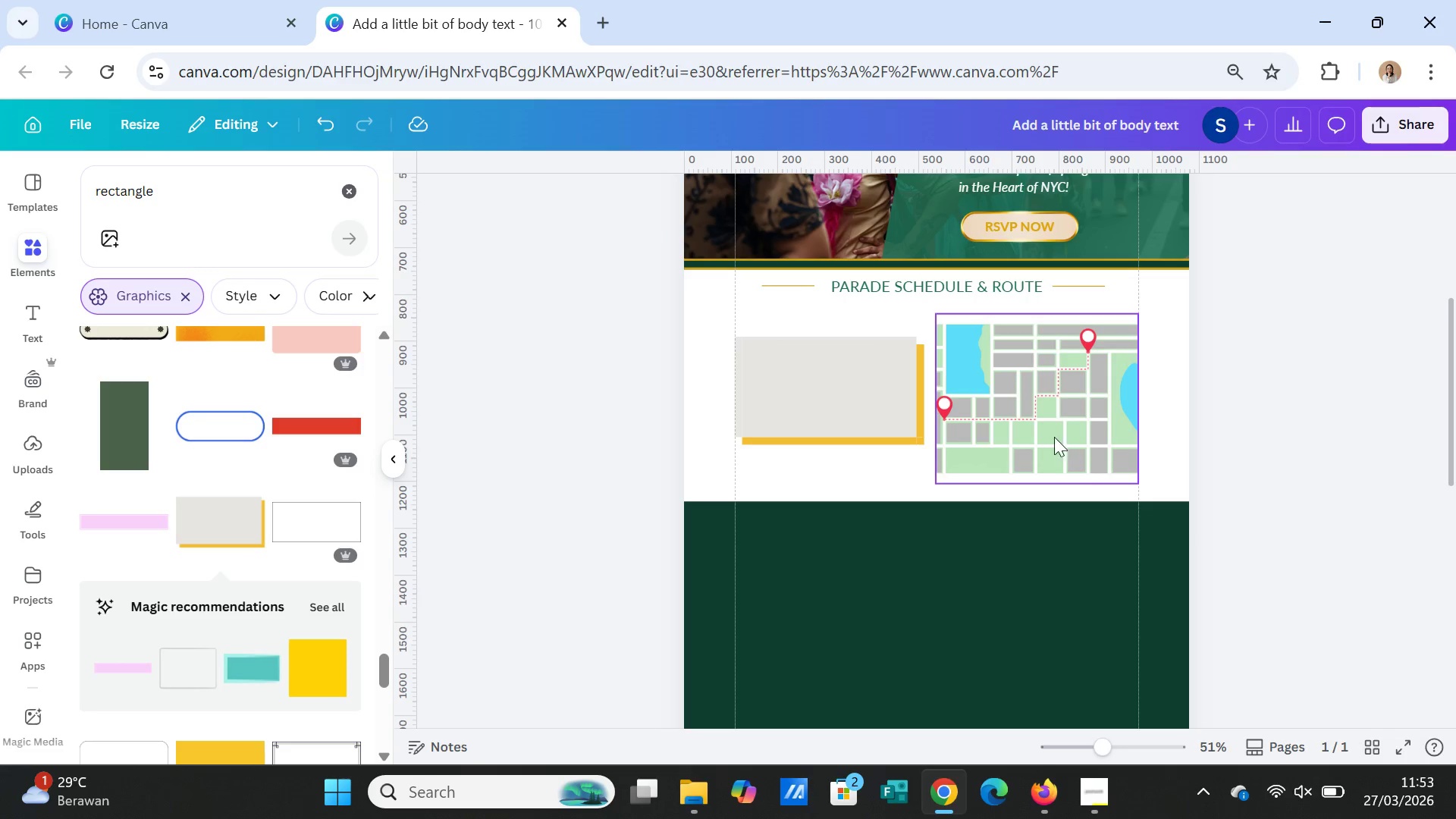 
left_click([1054, 434])
 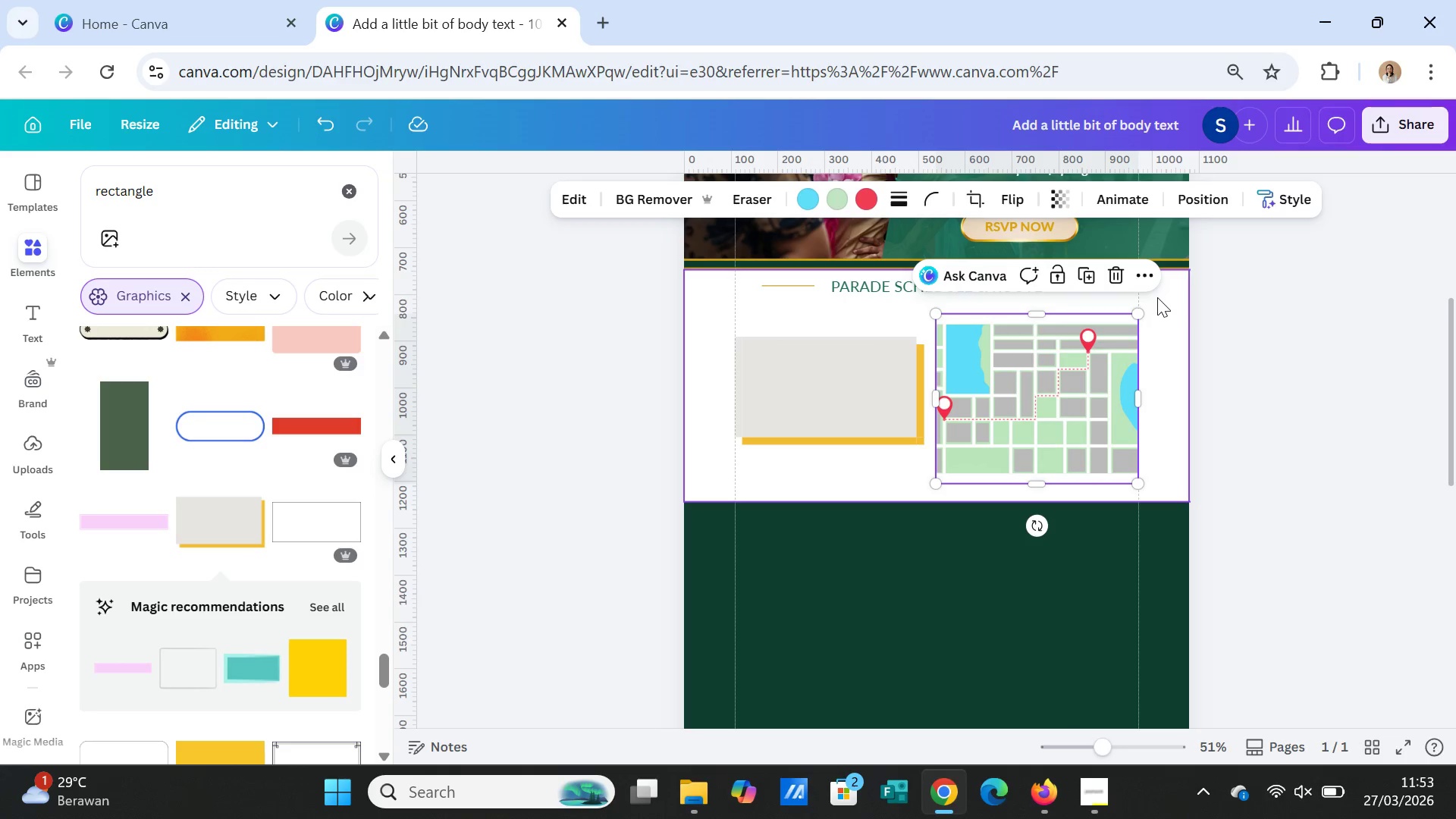 
left_click_drag(start_coordinate=[1133, 314], to_coordinate=[1125, 327])
 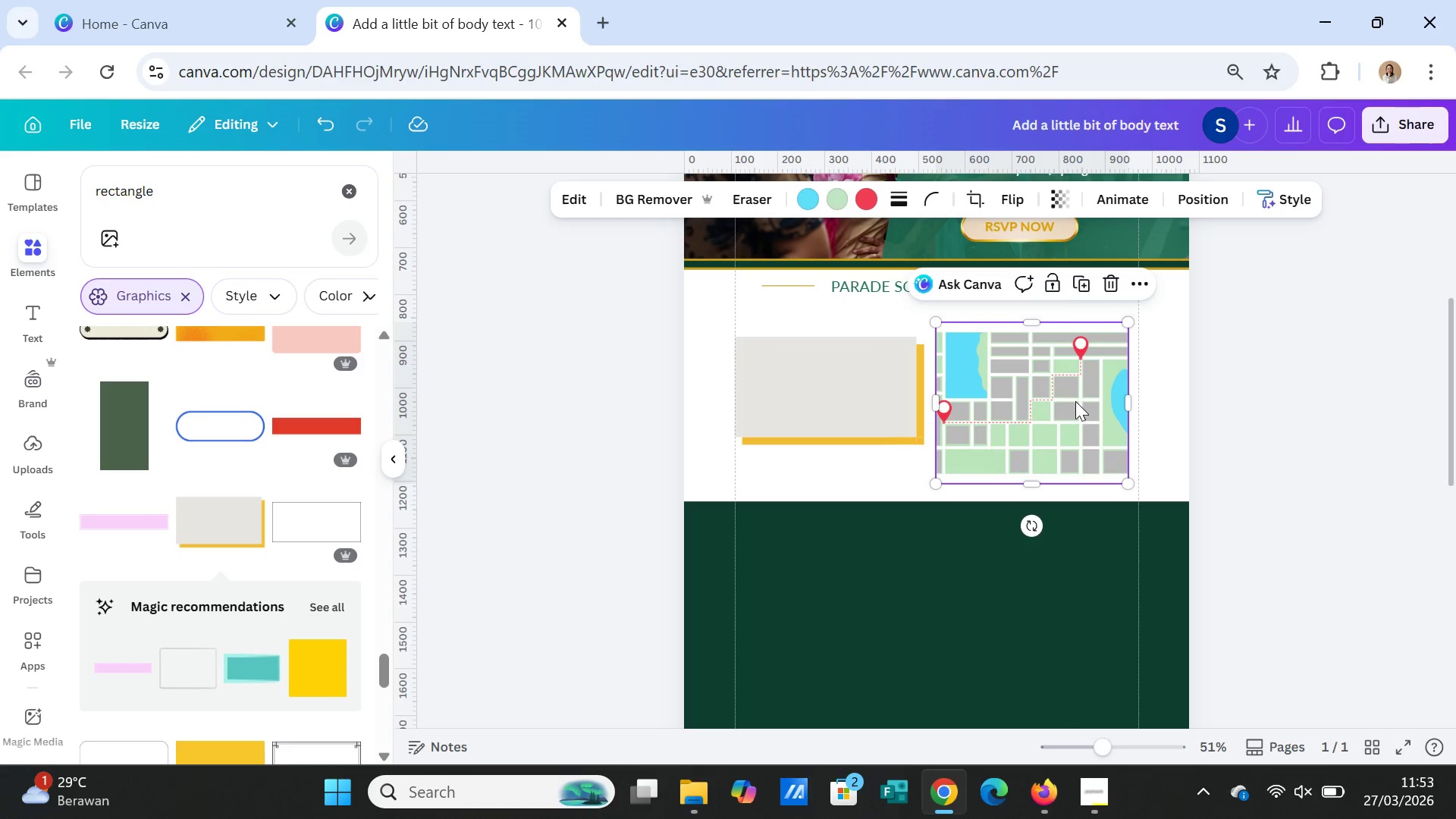 
left_click_drag(start_coordinate=[1075, 401], to_coordinate=[1087, 398])
 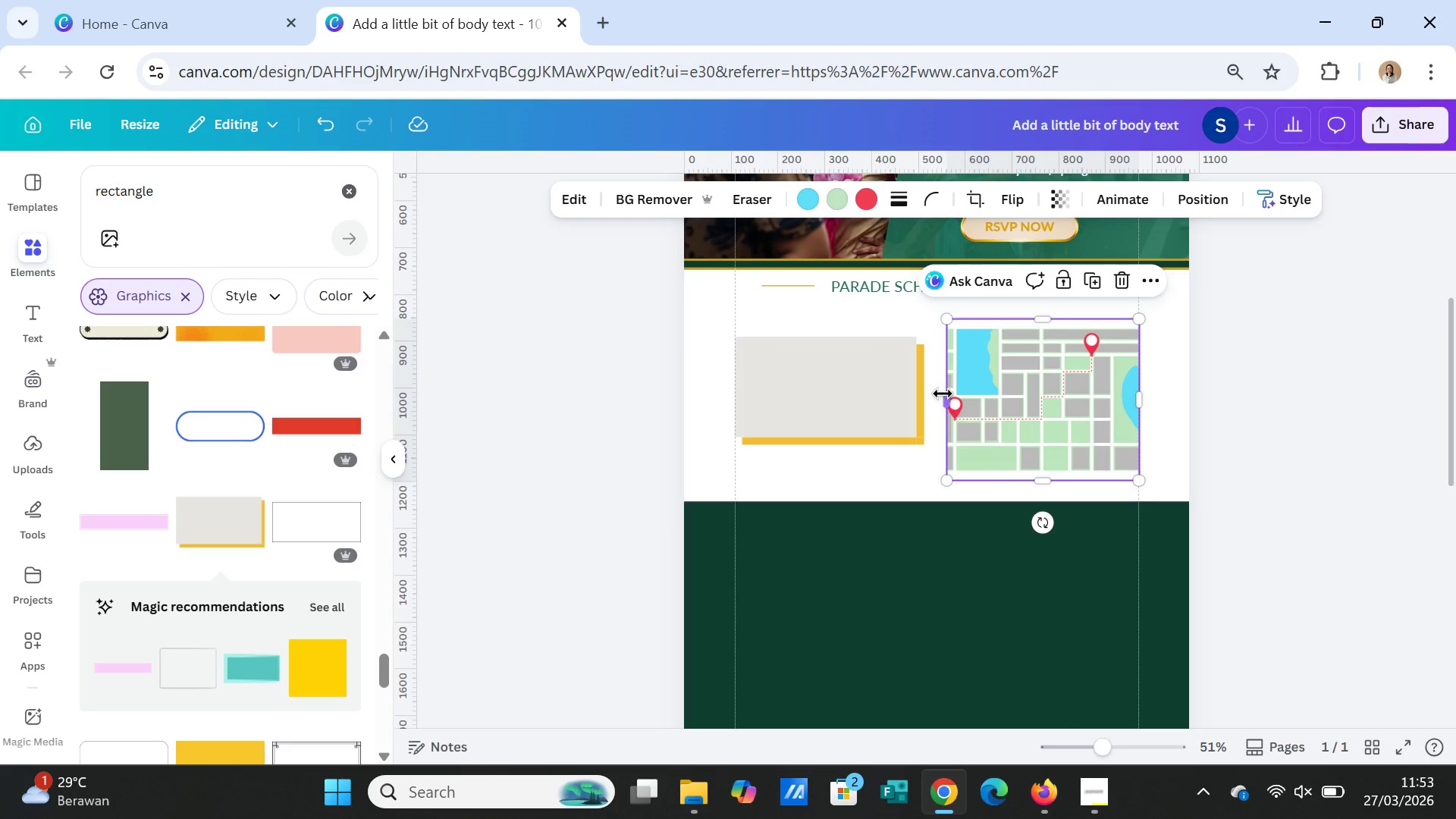 
left_click_drag(start_coordinate=[943, 394], to_coordinate=[937, 393])
 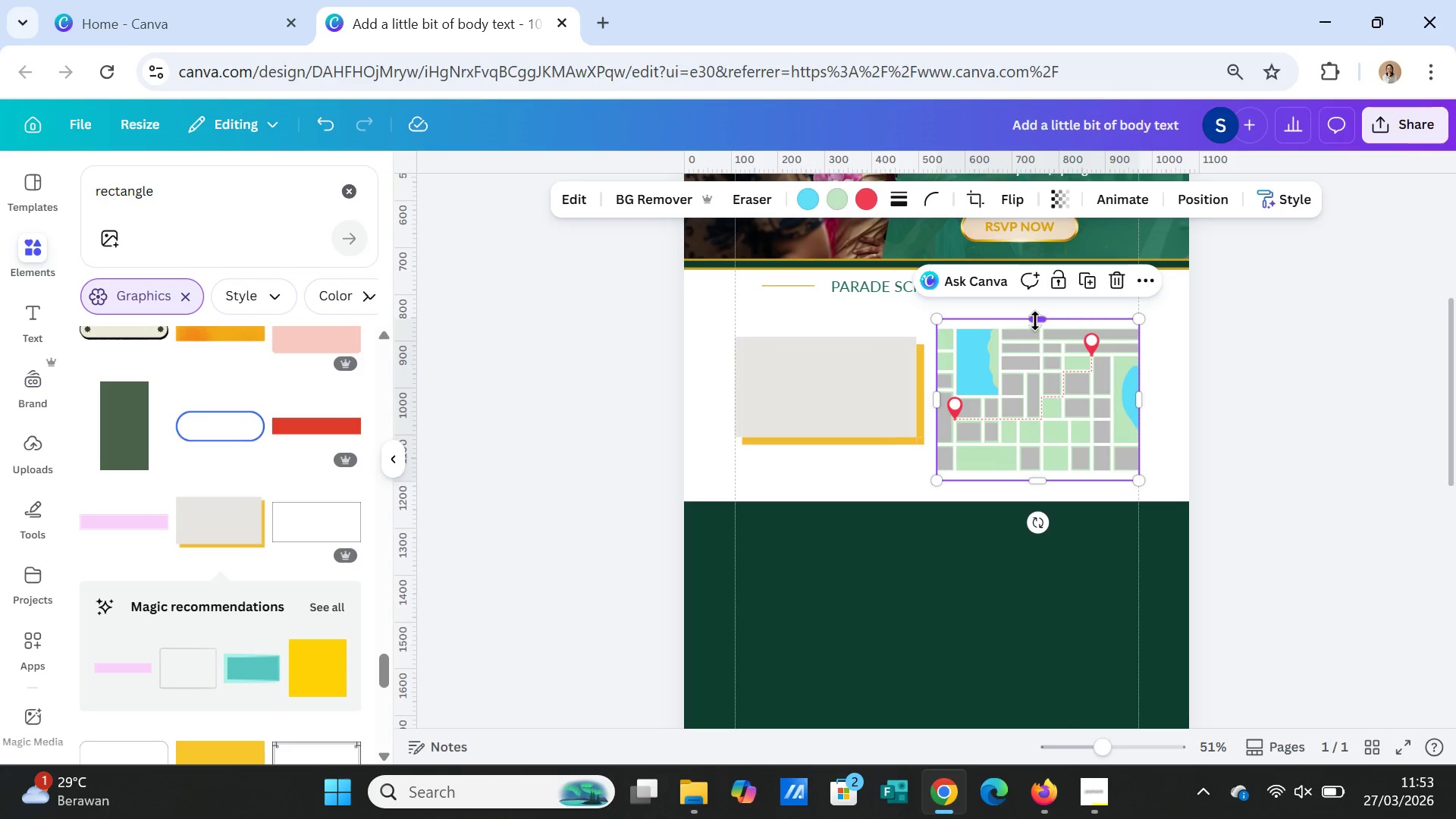 
left_click_drag(start_coordinate=[1035, 321], to_coordinate=[1037, 312])
 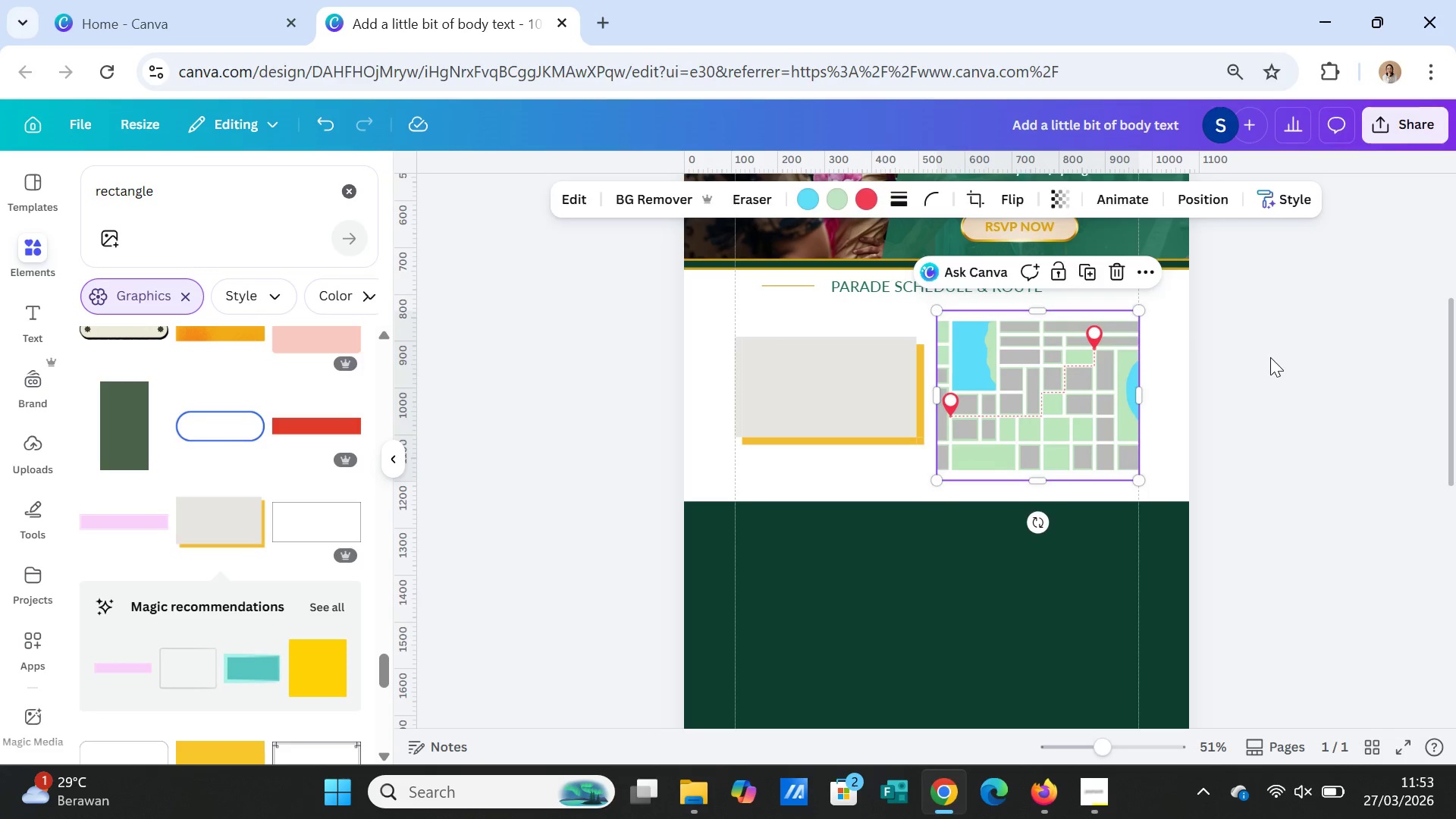 
left_click([1270, 357])
 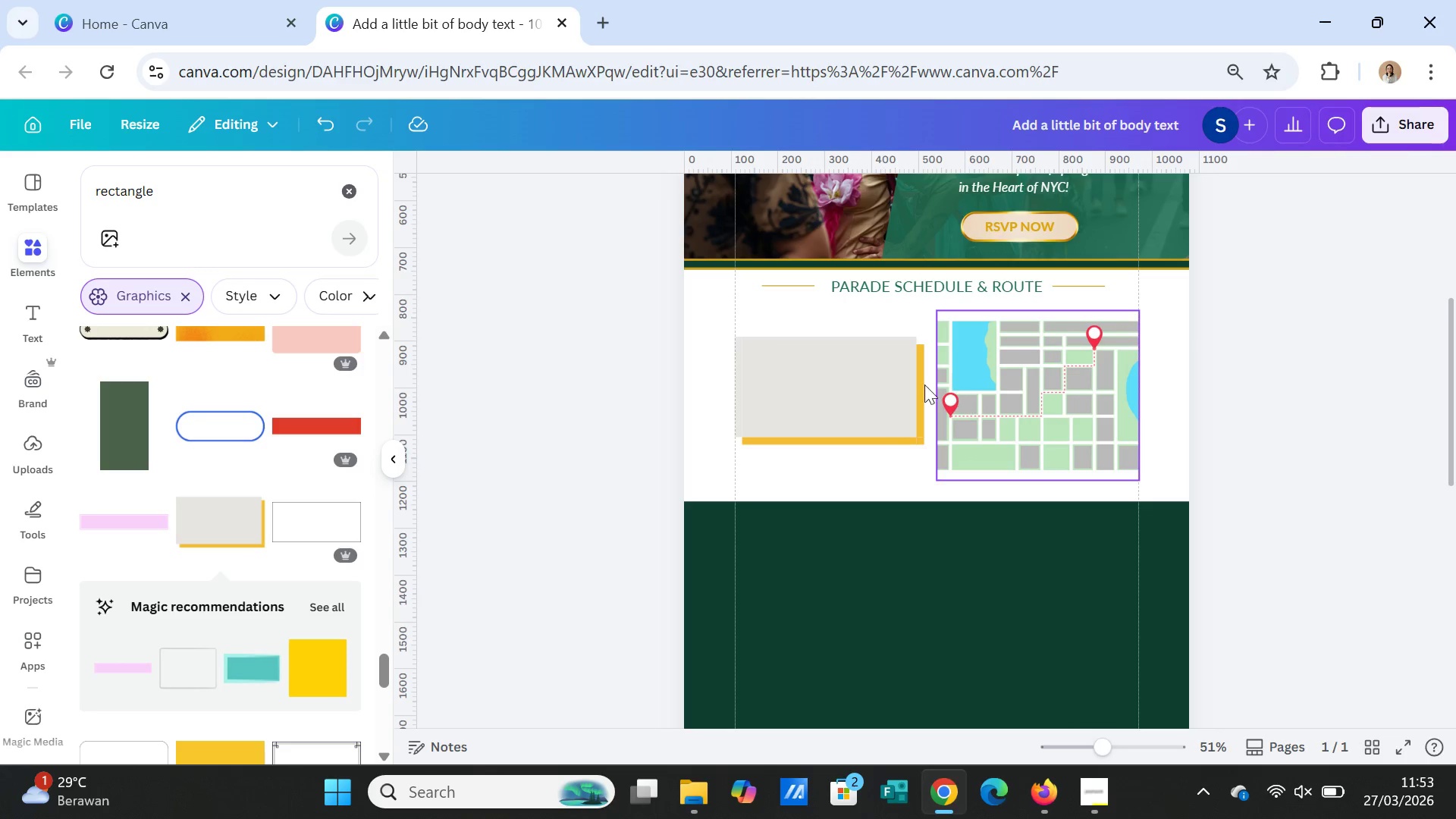 
left_click([819, 384])
 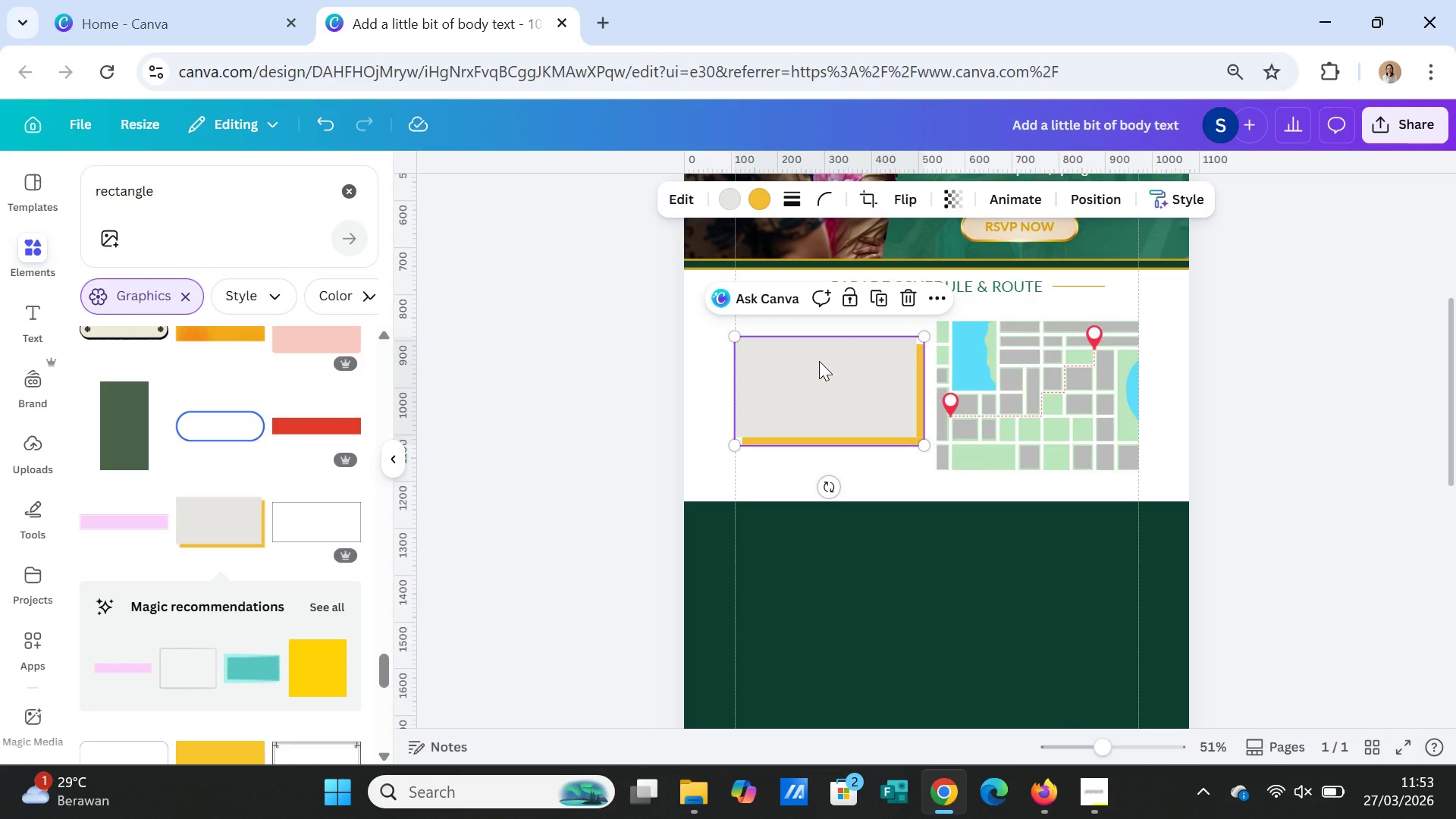 
key(Delete)
 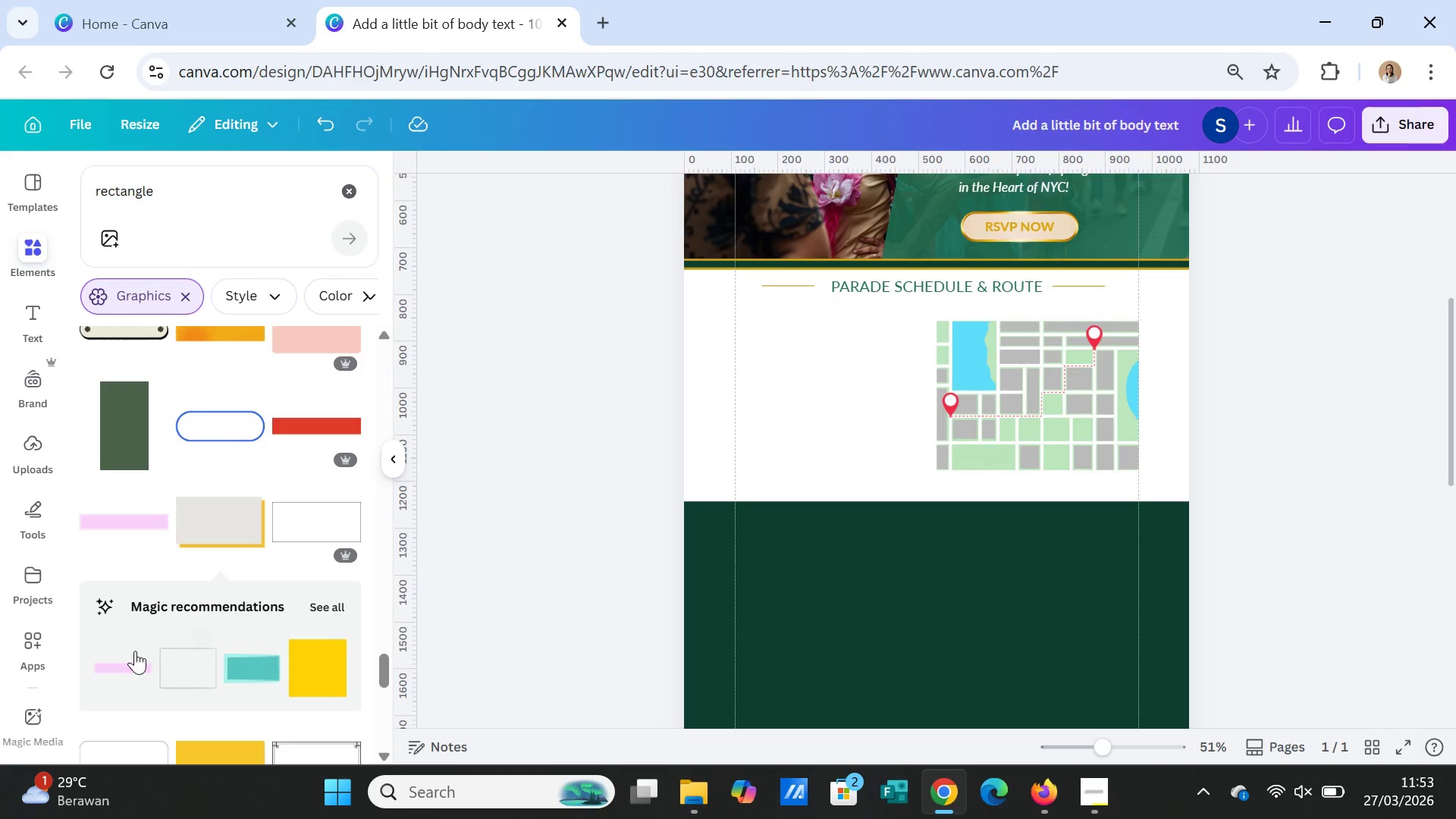 
scroll: coordinate [144, 658], scroll_direction: down, amount: 3.0
 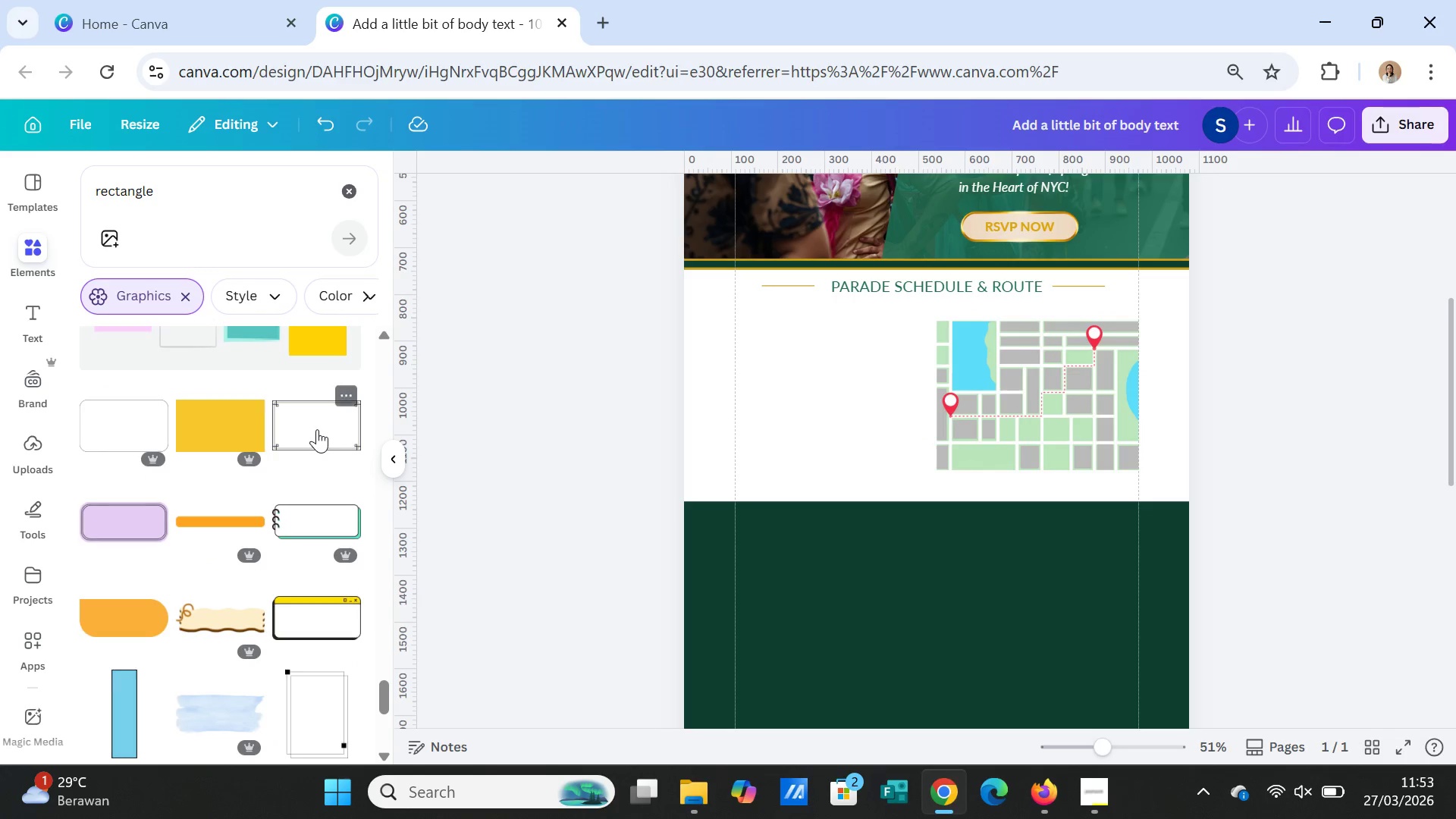 
left_click_drag(start_coordinate=[965, 612], to_coordinate=[866, 385])
 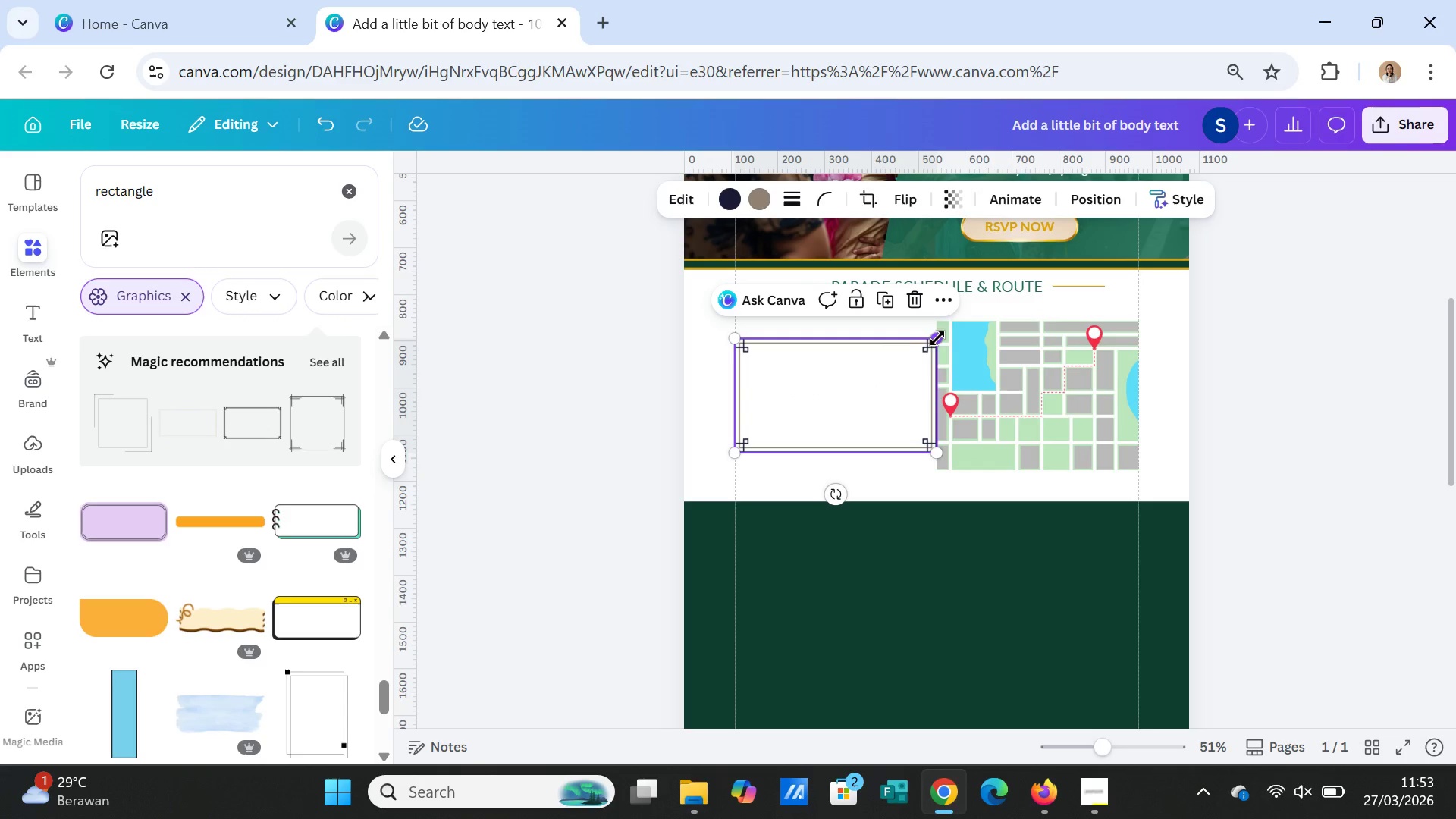 
left_click_drag(start_coordinate=[937, 338], to_coordinate=[926, 342])
 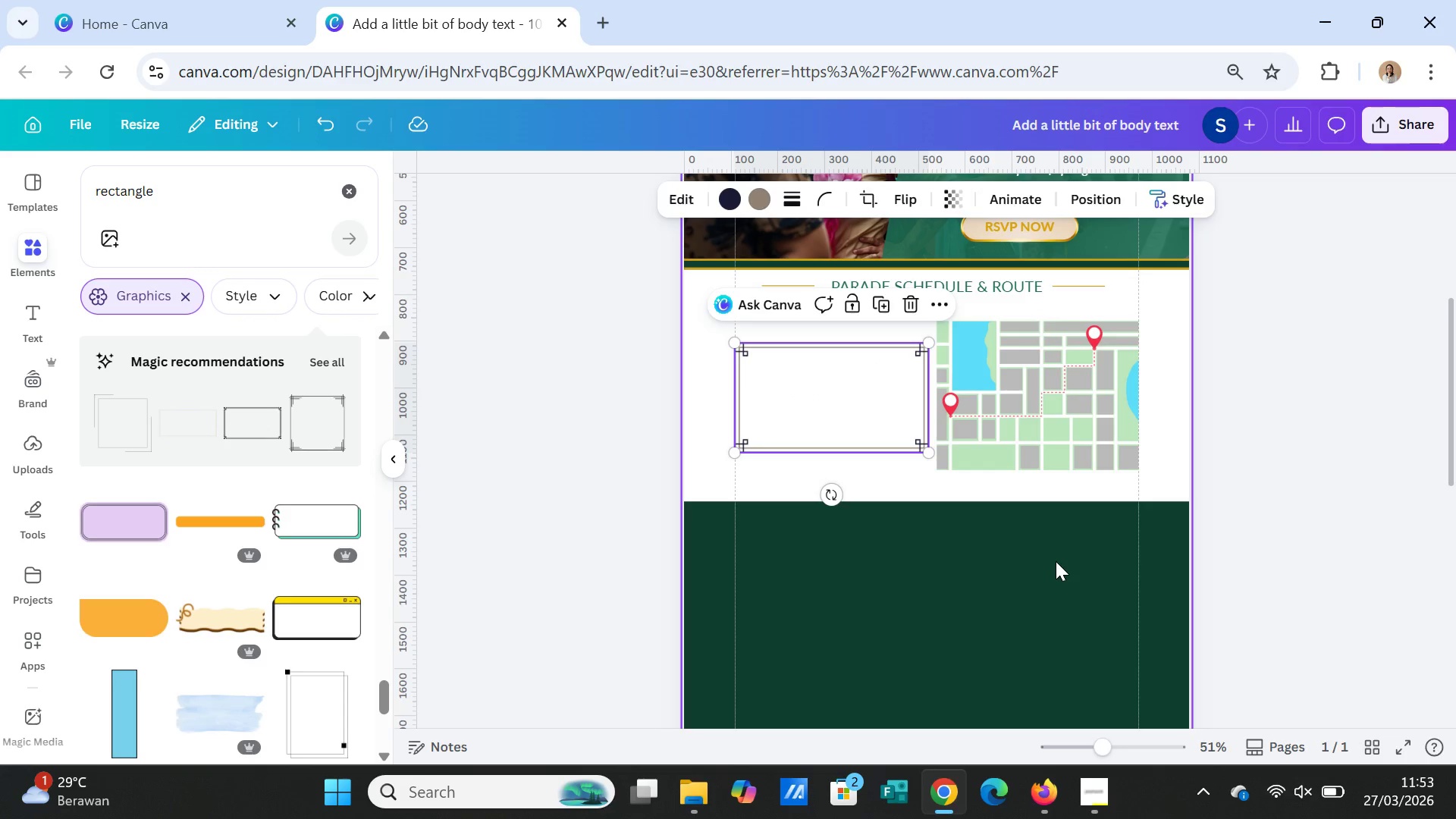 
left_click([1056, 561])
 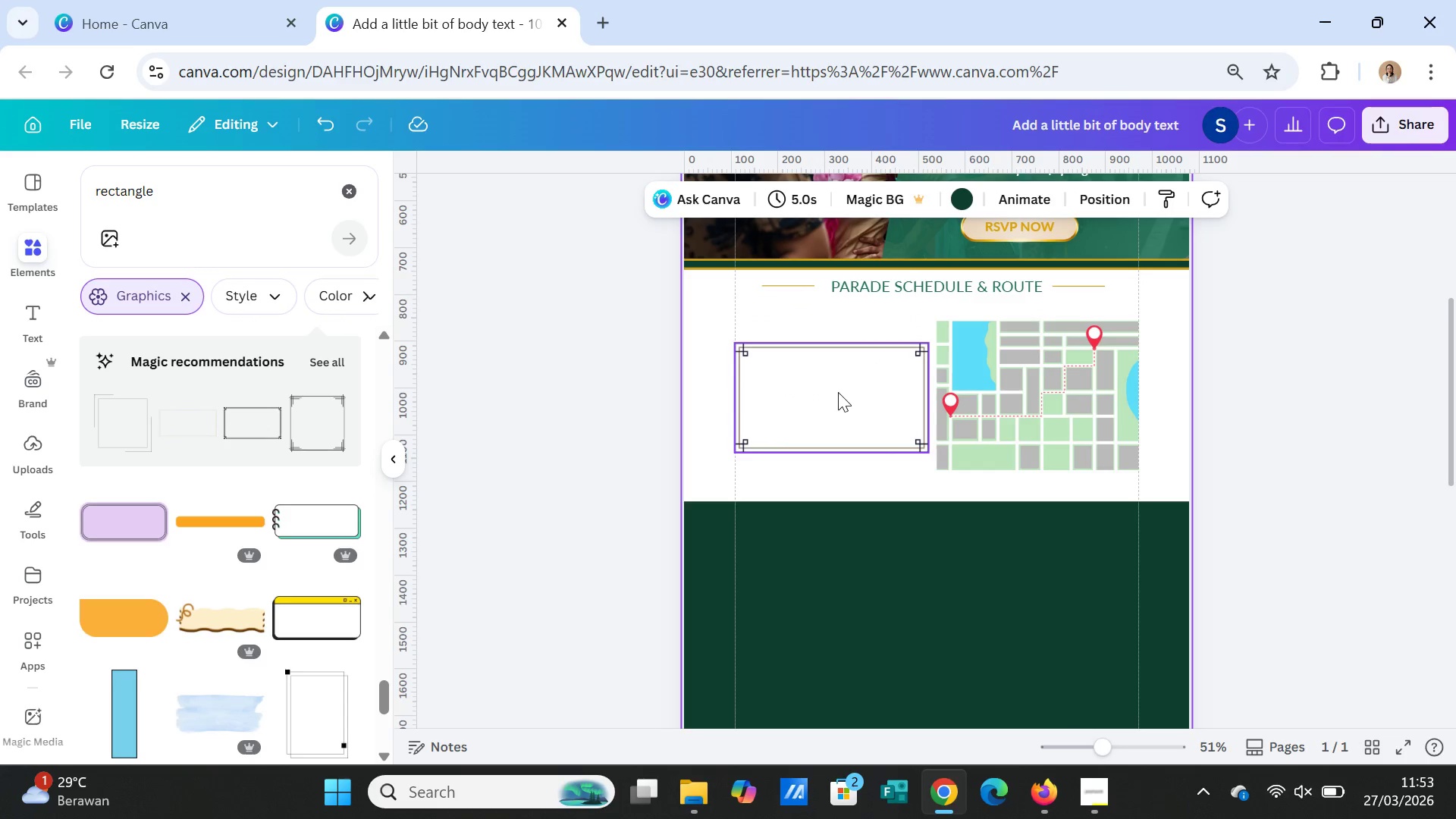 
left_click([838, 391])
 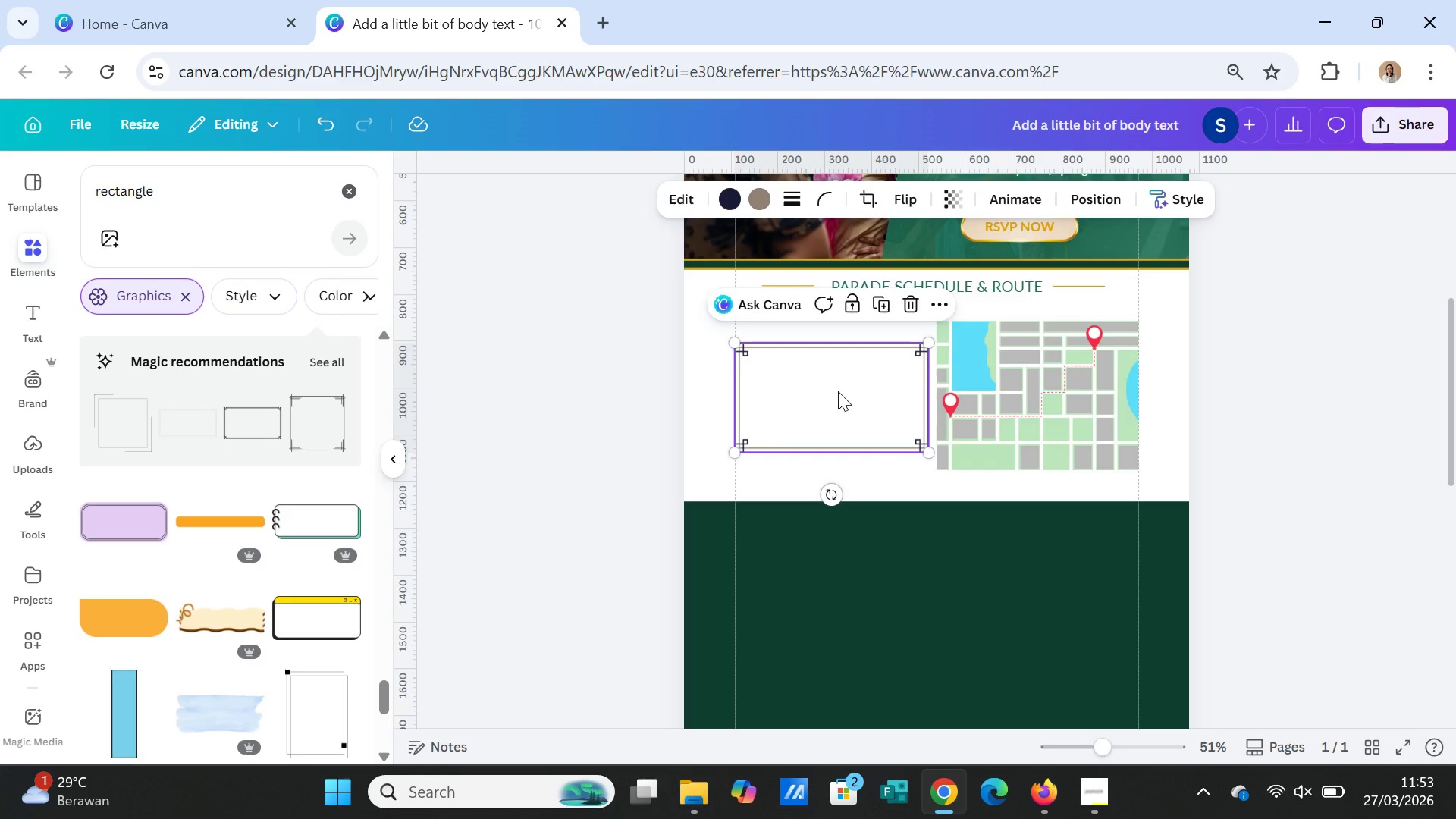 
key(Delete)
 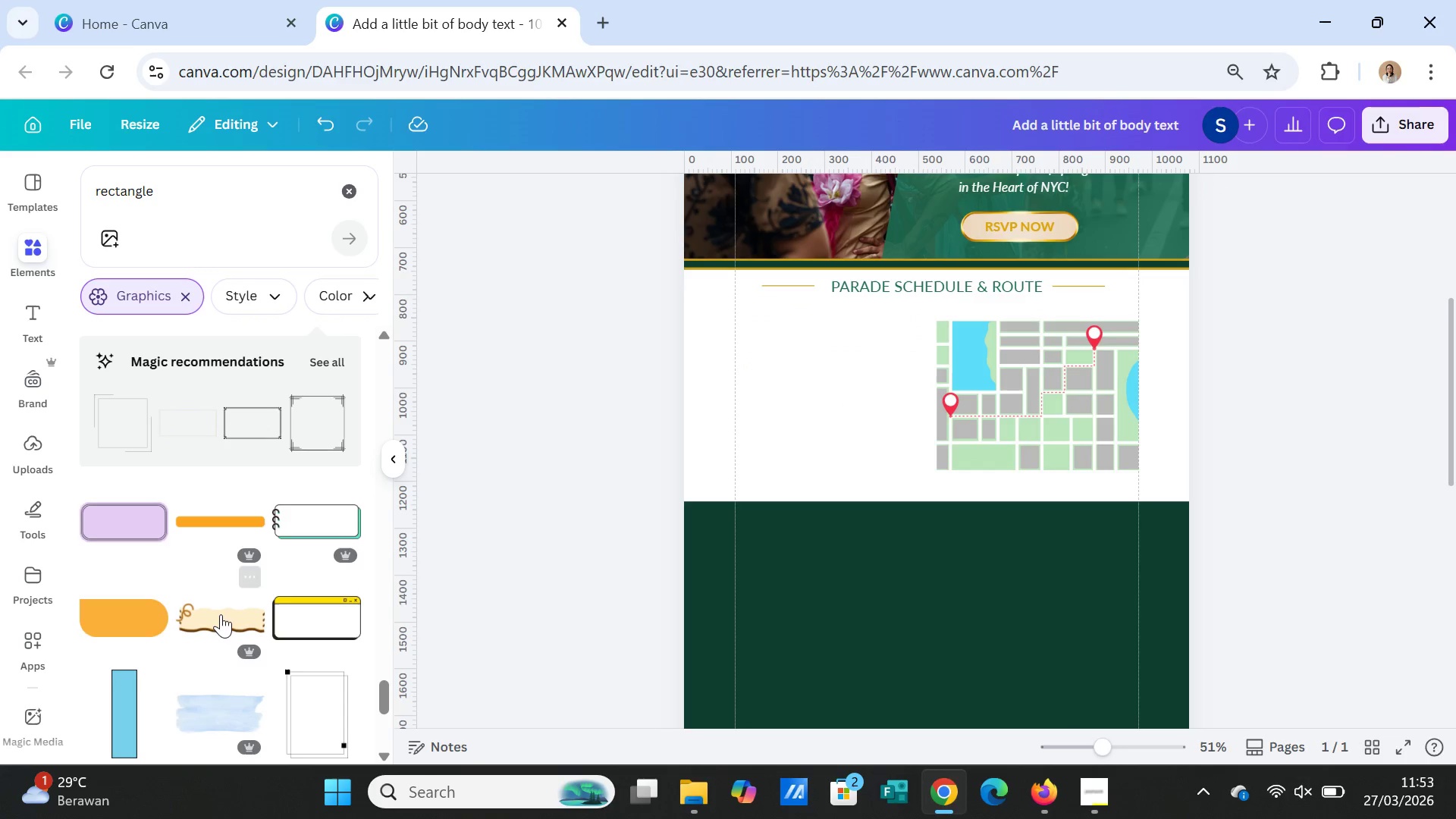 
scroll: coordinate [221, 617], scroll_direction: down, amount: 2.0
 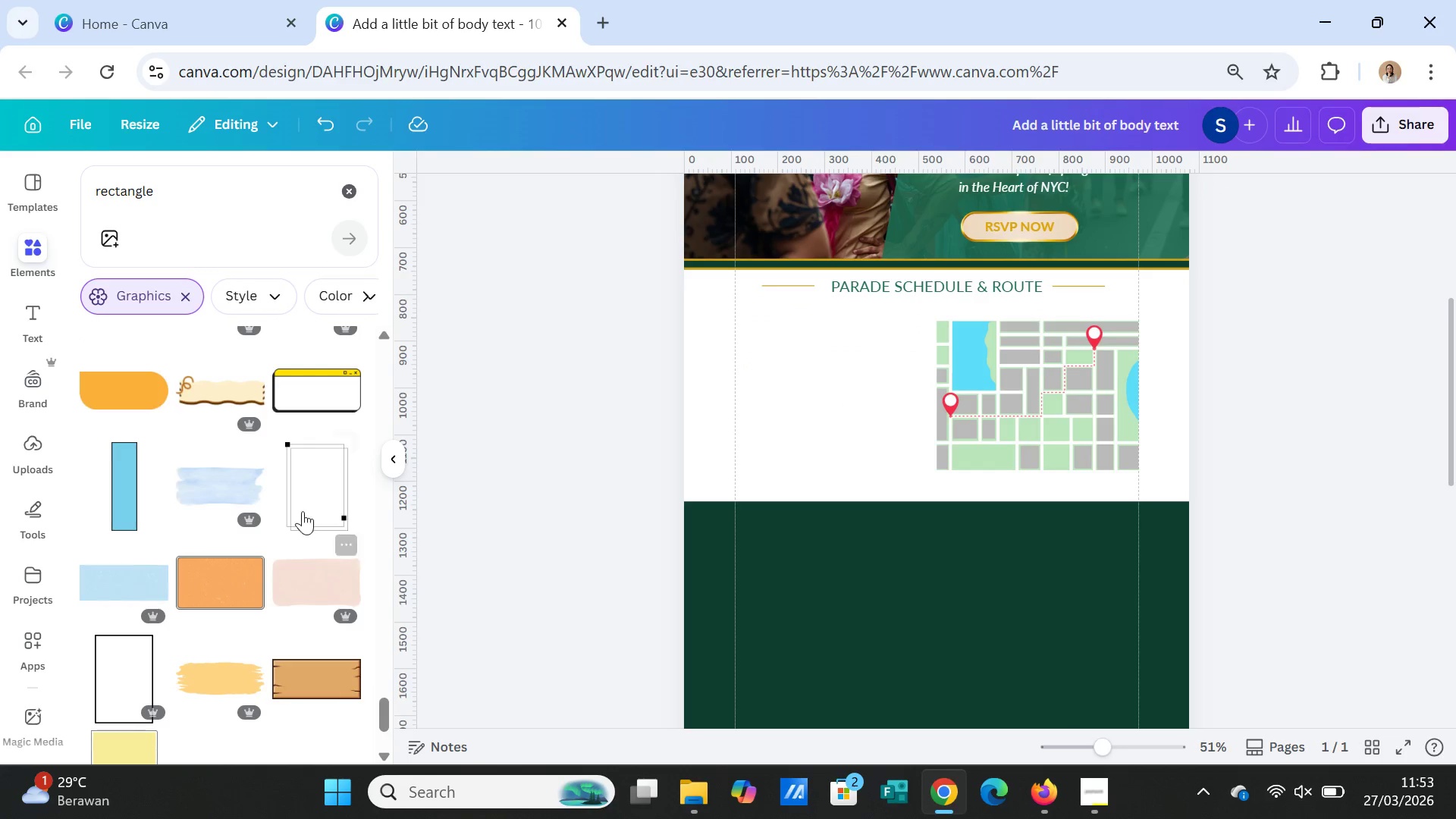 
left_click([300, 501])
 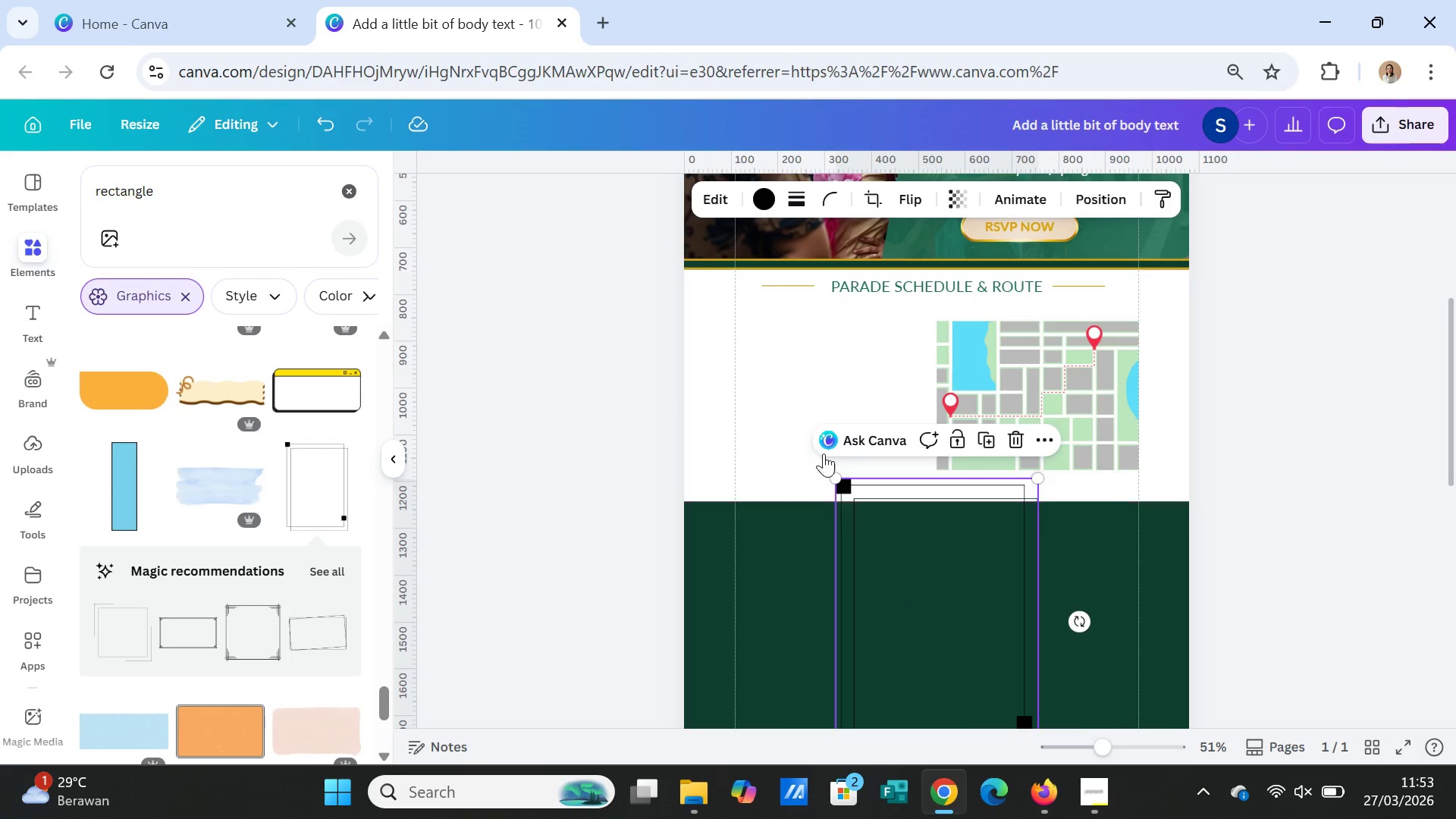 
left_click_drag(start_coordinate=[837, 473], to_coordinate=[887, 538])
 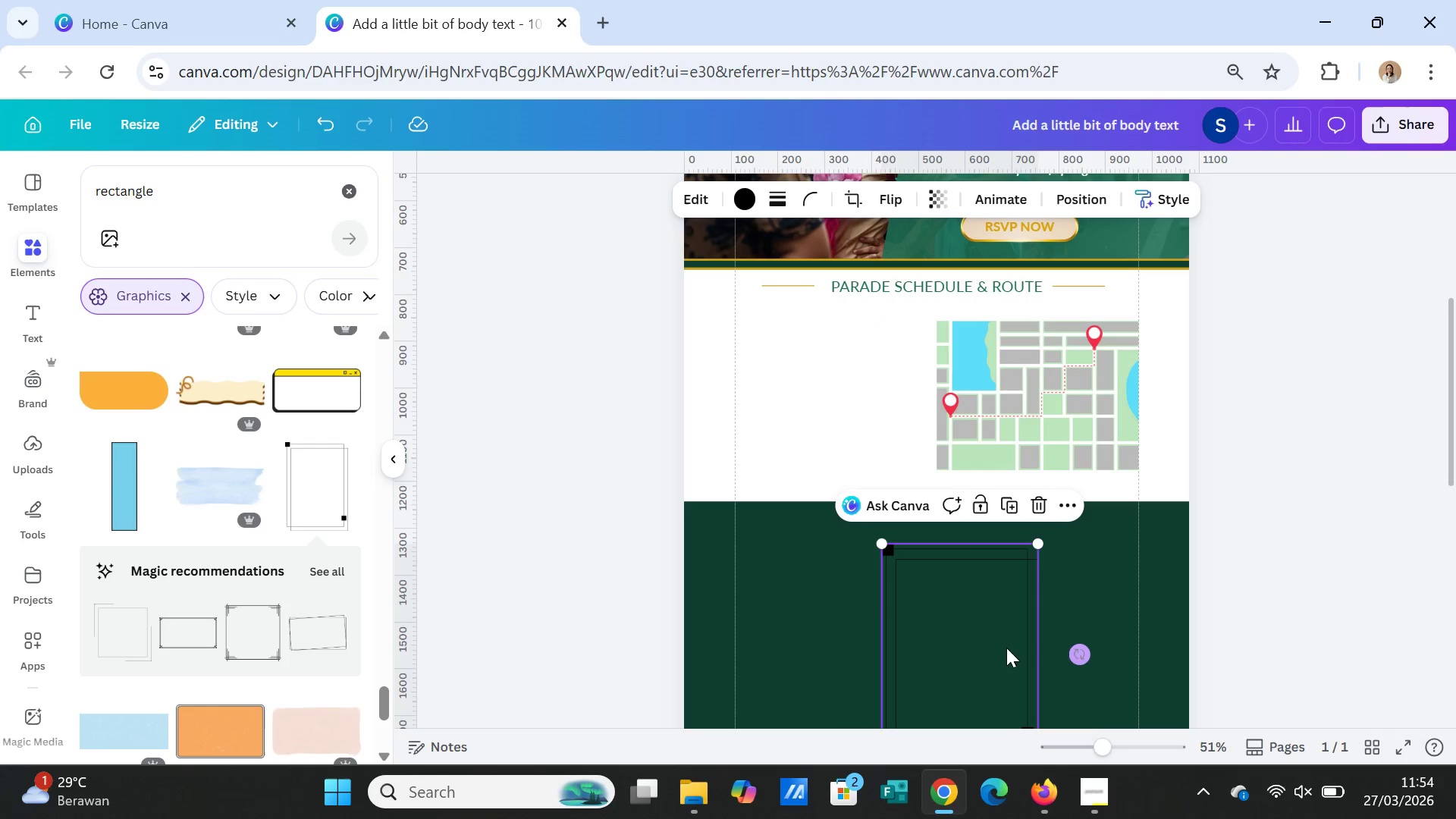 
left_click_drag(start_coordinate=[1006, 648], to_coordinate=[882, 412])
 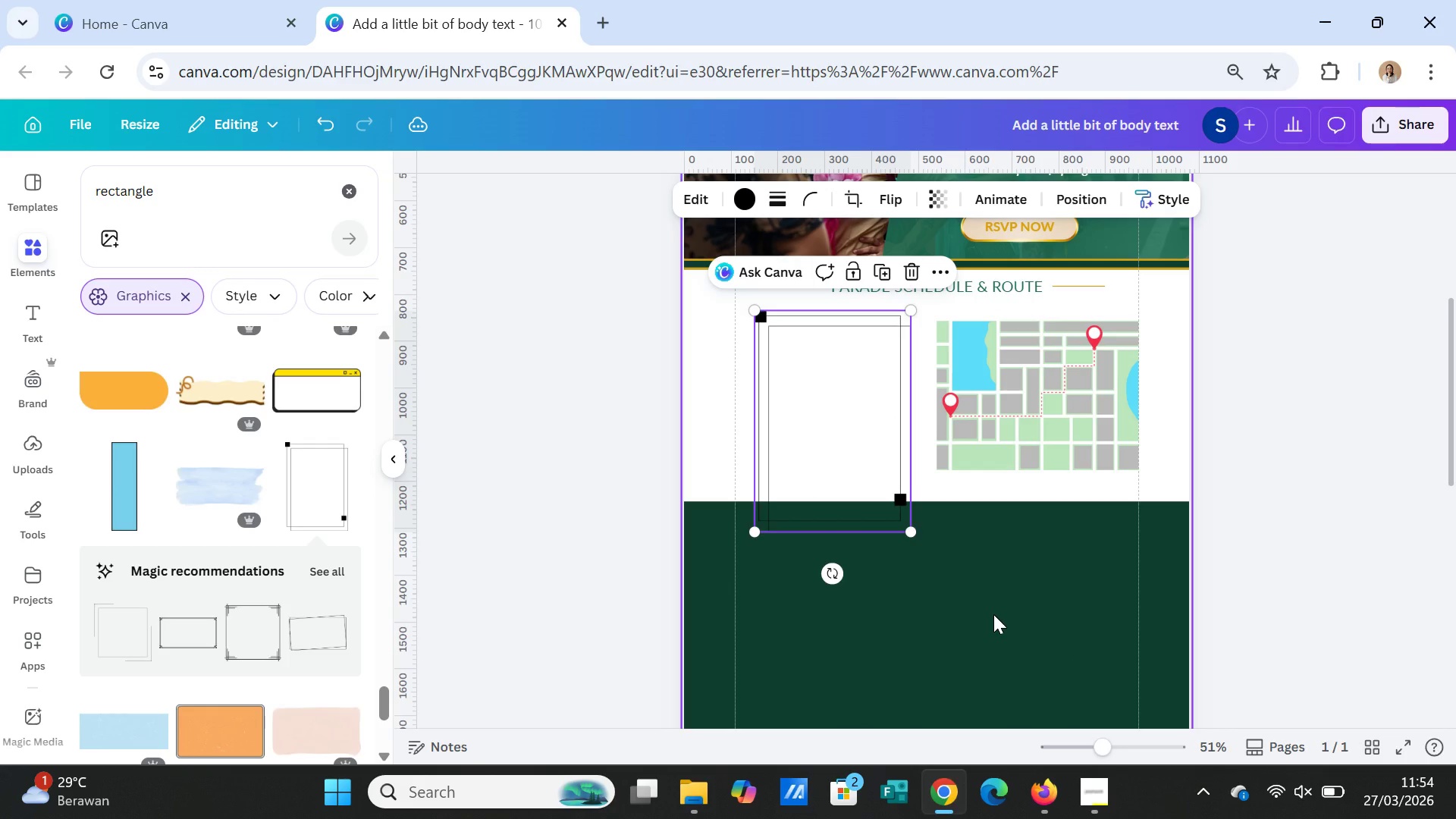 
left_click([993, 614])
 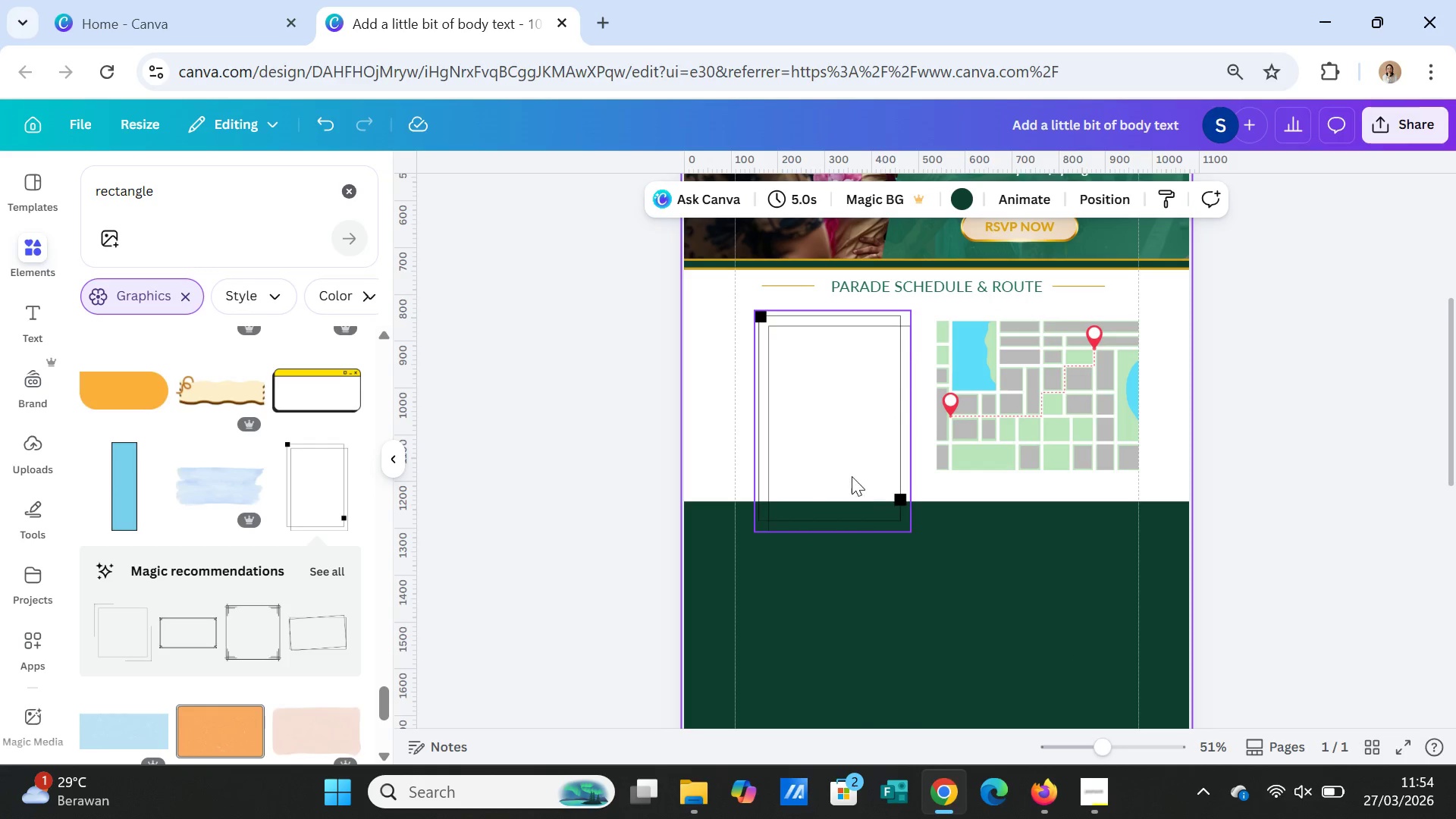 
left_click([851, 475])
 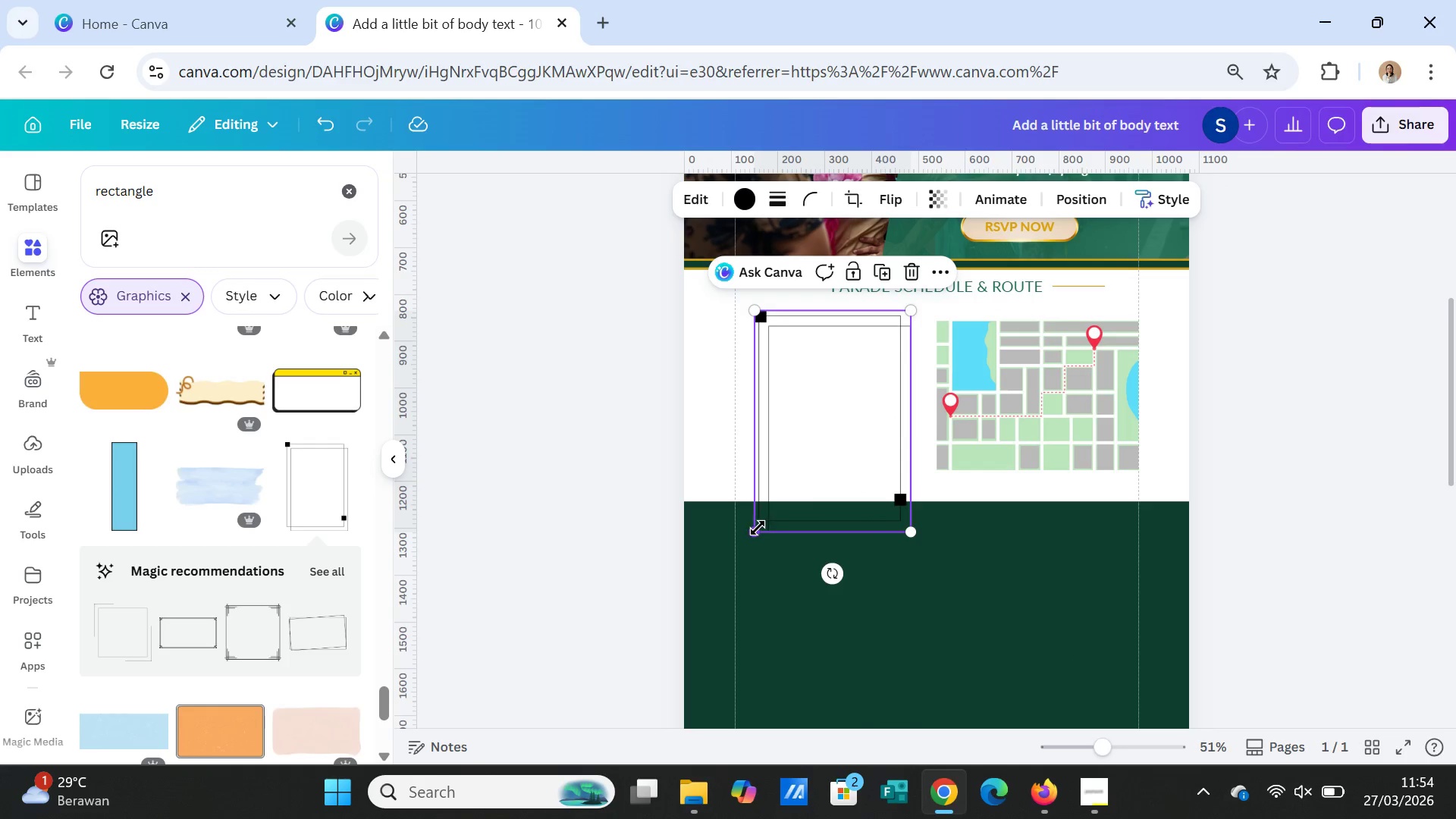 
left_click_drag(start_coordinate=[757, 529], to_coordinate=[784, 474])
 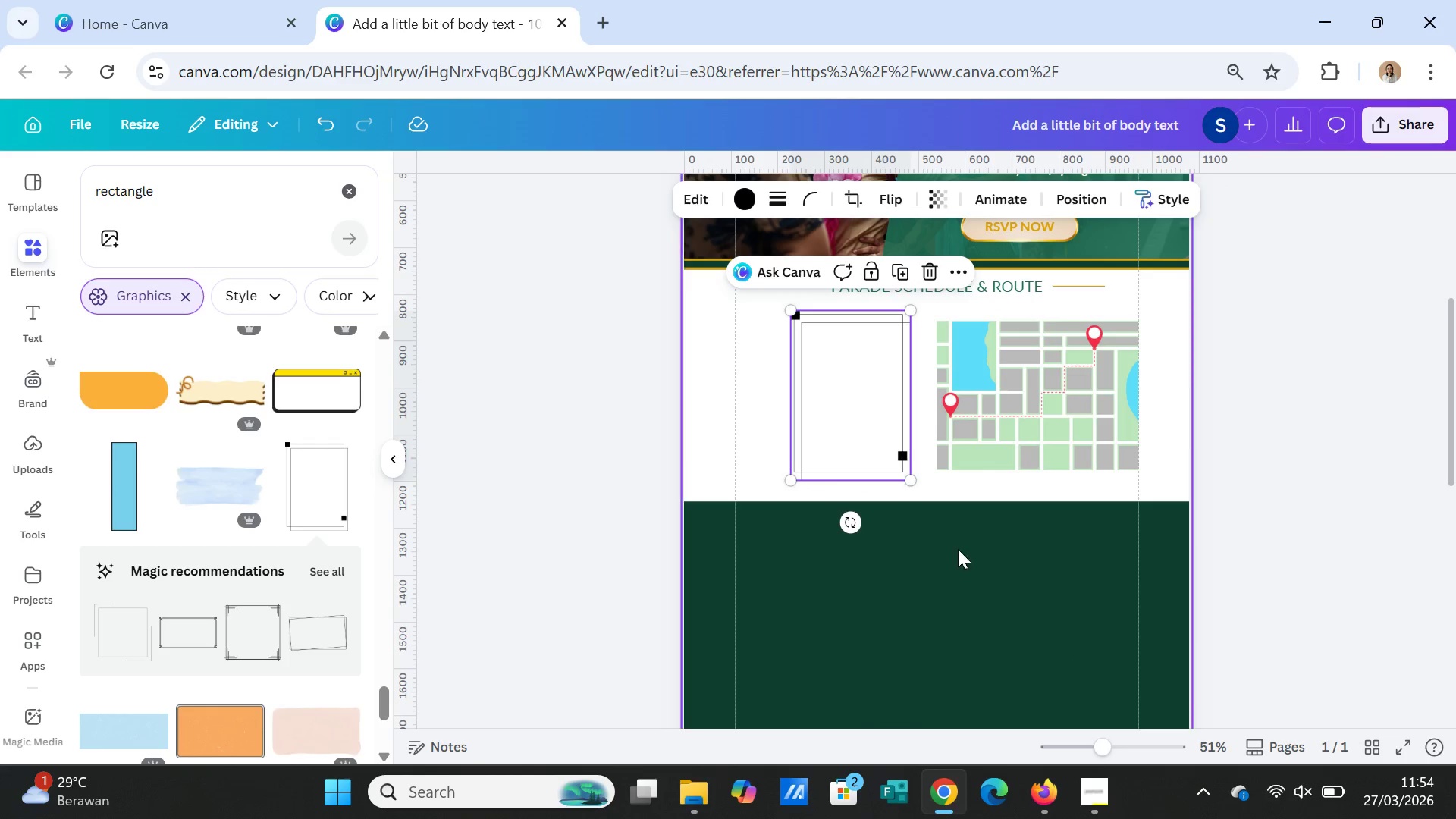 
left_click([958, 558])
 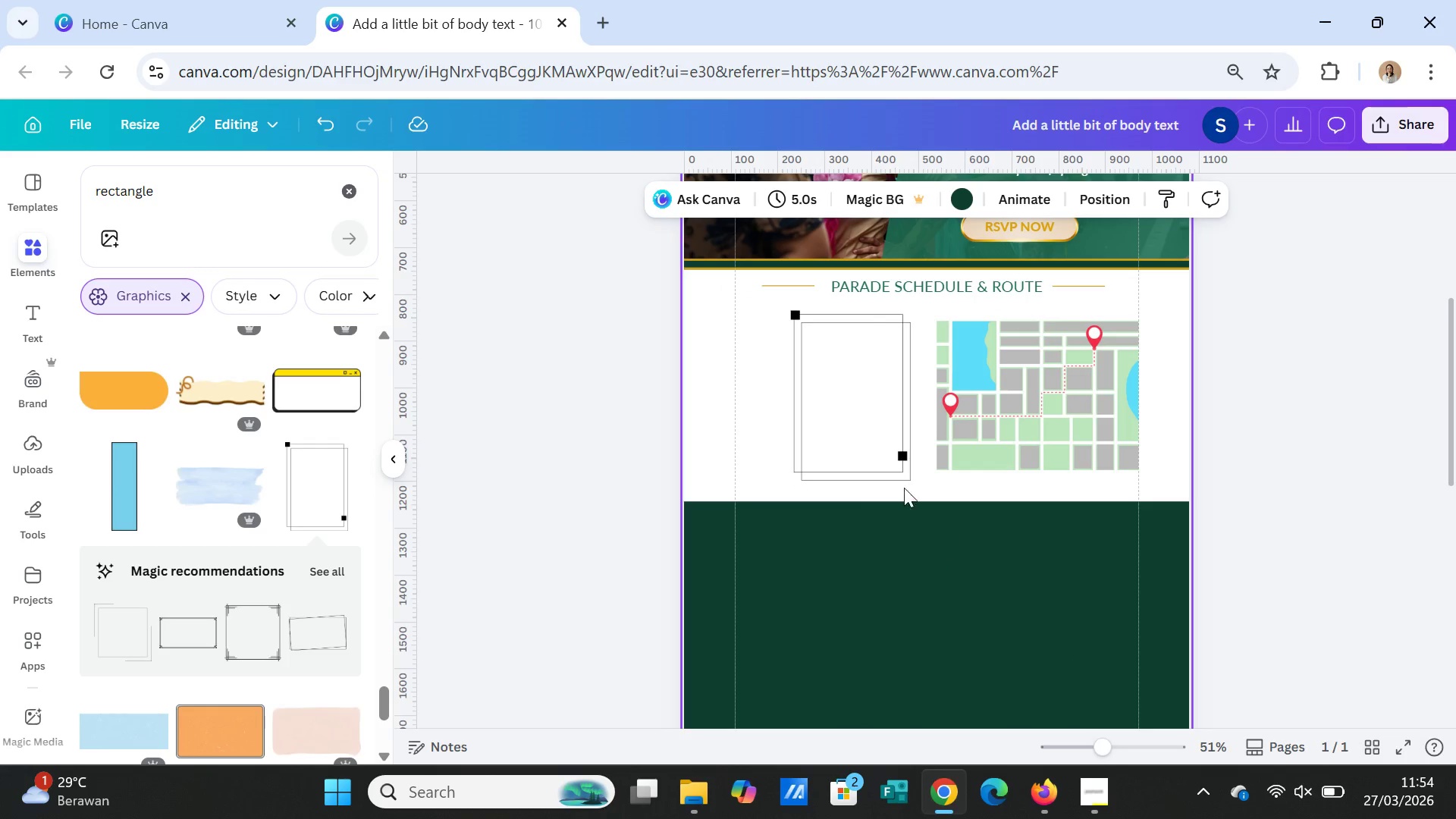 
left_click([851, 417])
 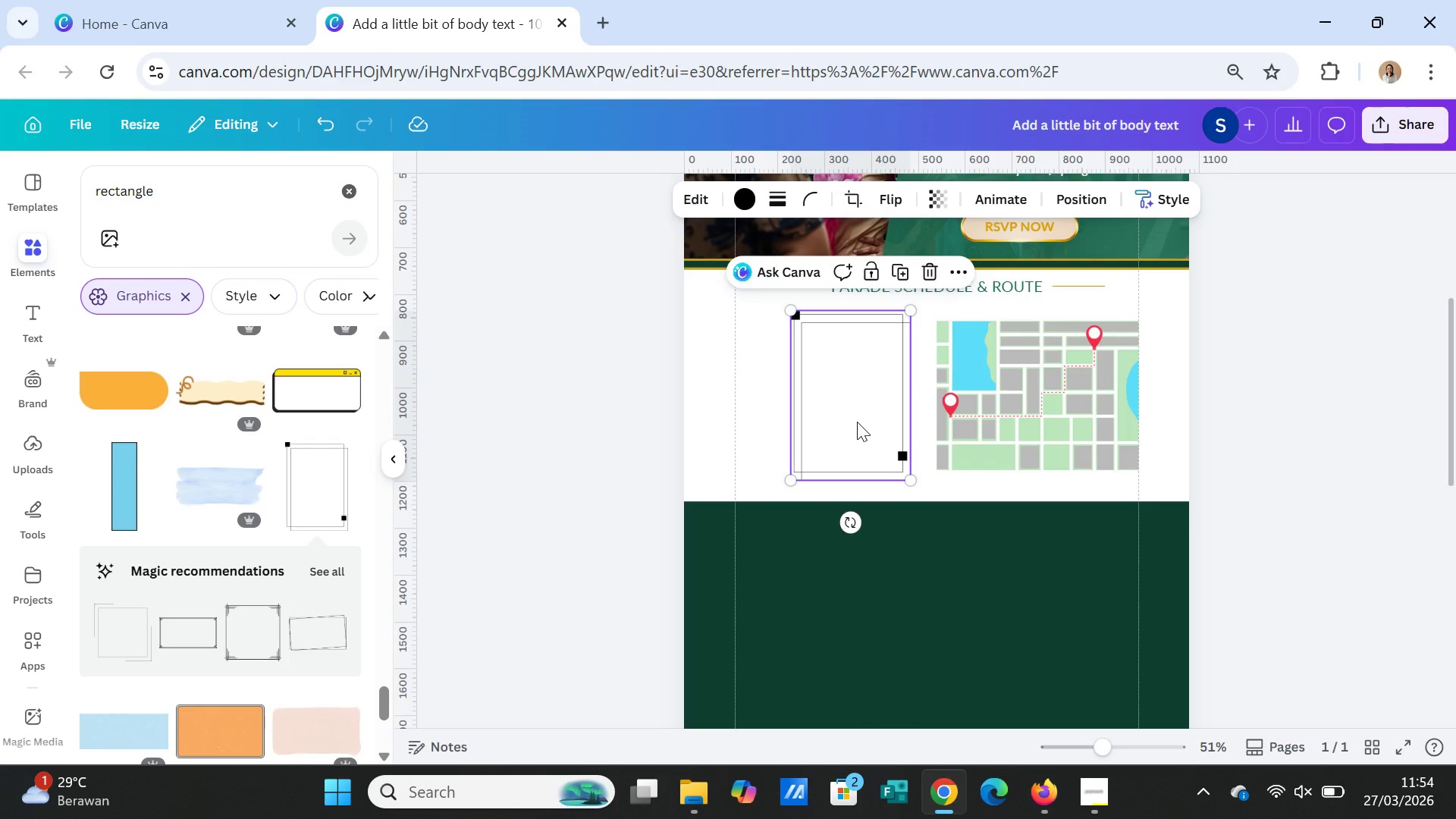 
key(Delete)
 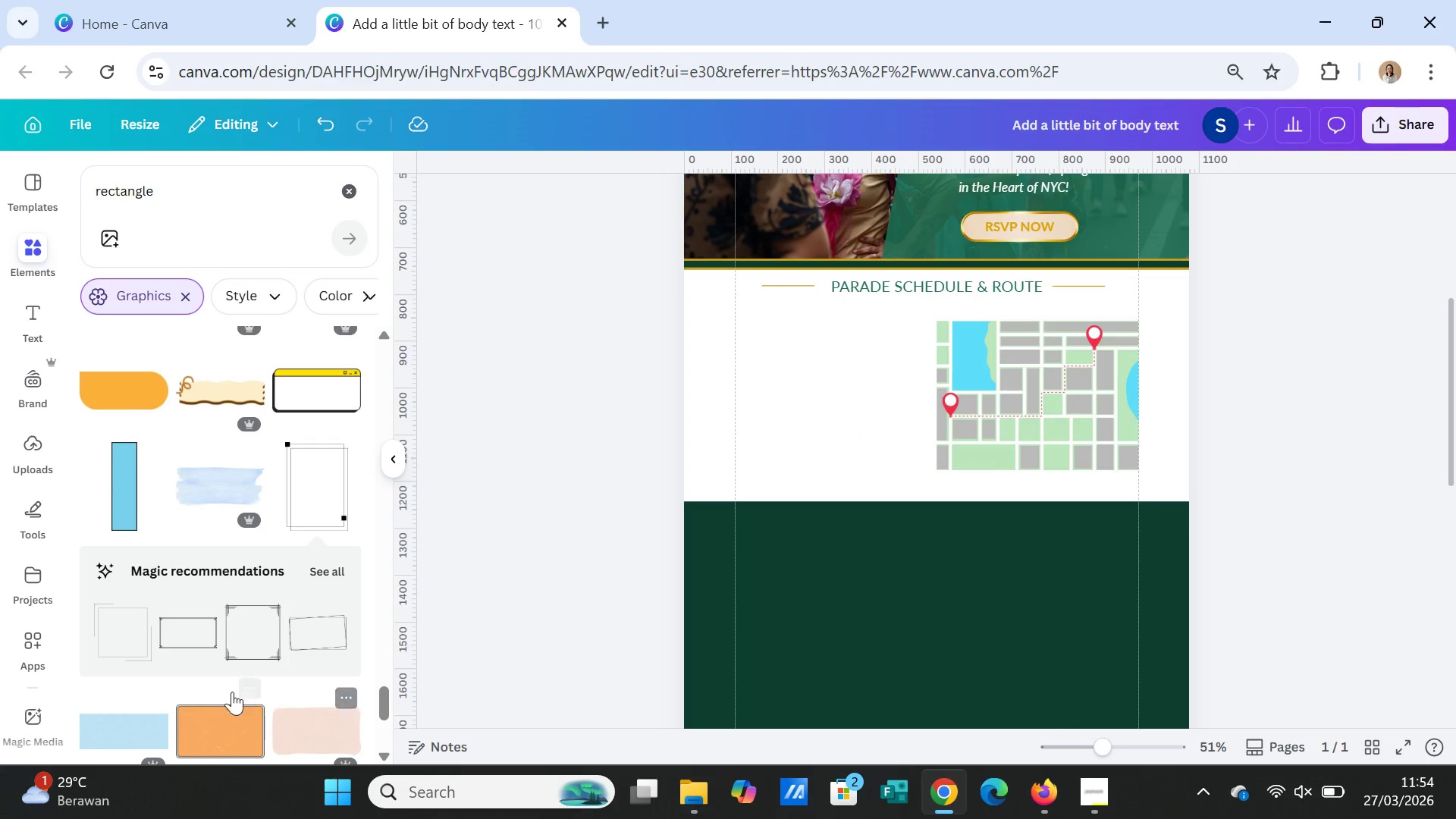 
left_click([243, 642])
 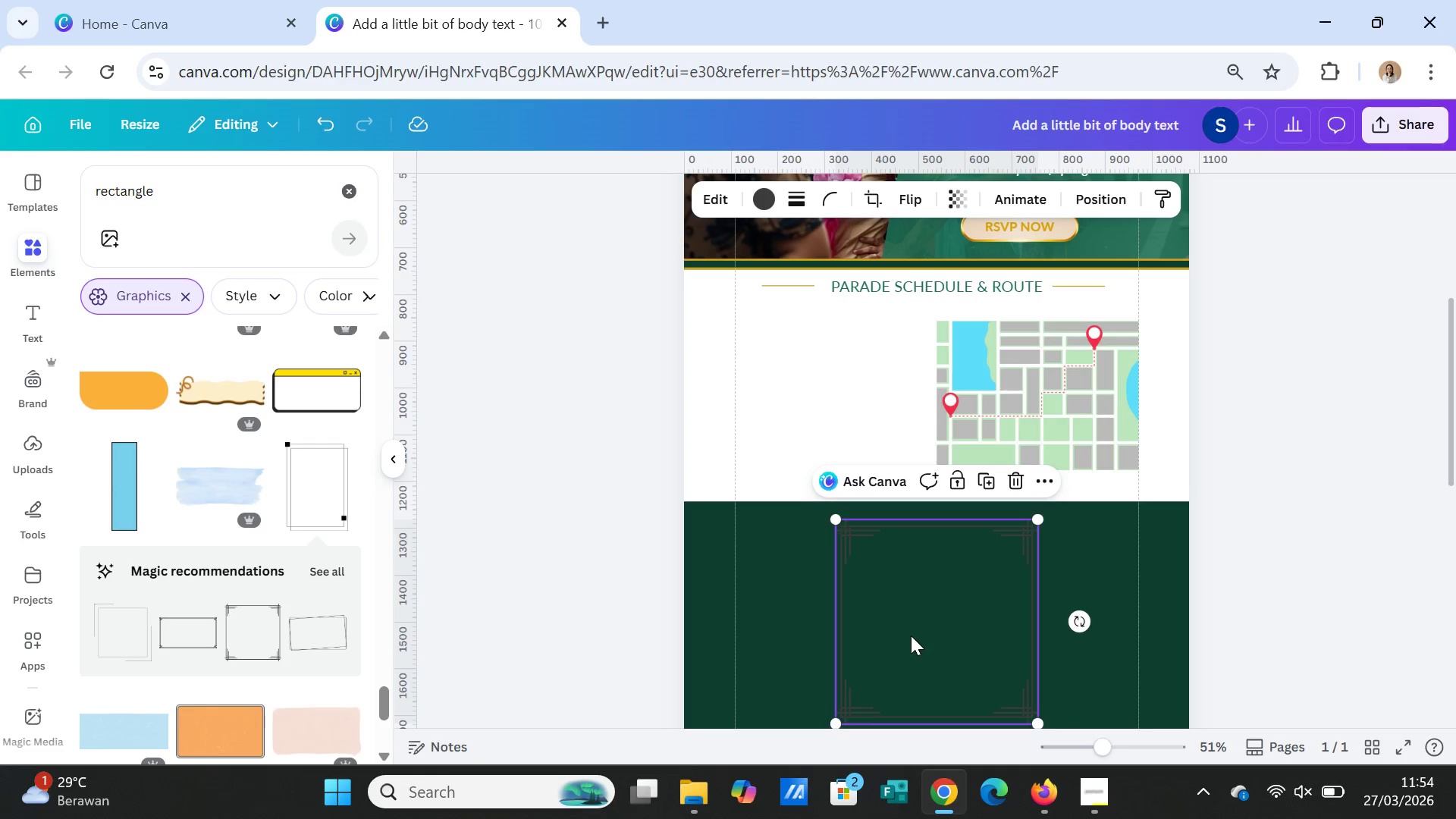 
left_click_drag(start_coordinate=[911, 635], to_coordinate=[811, 407])
 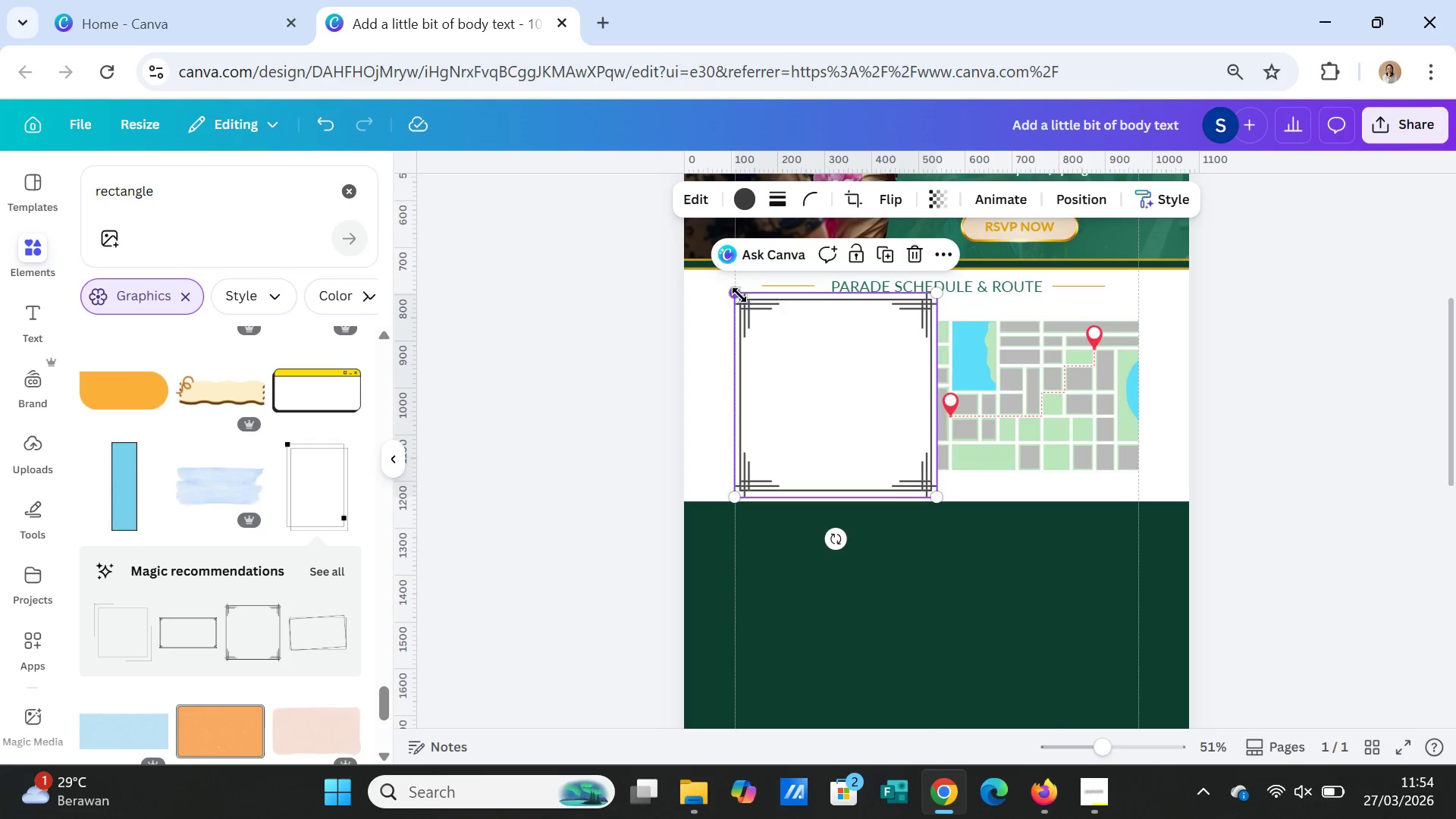 
left_click_drag(start_coordinate=[738, 295], to_coordinate=[764, 324])
 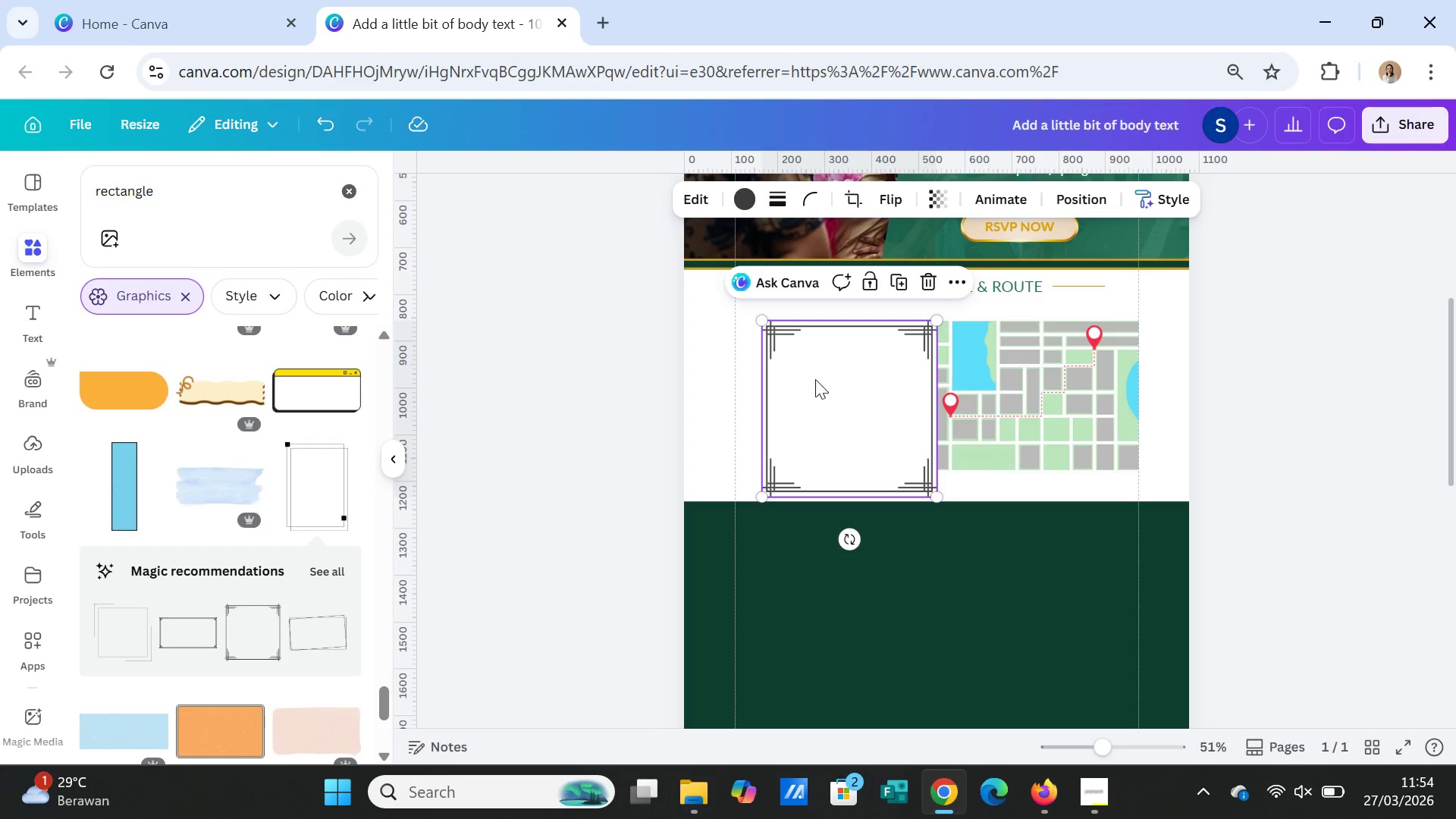 
left_click_drag(start_coordinate=[817, 379], to_coordinate=[792, 367])
 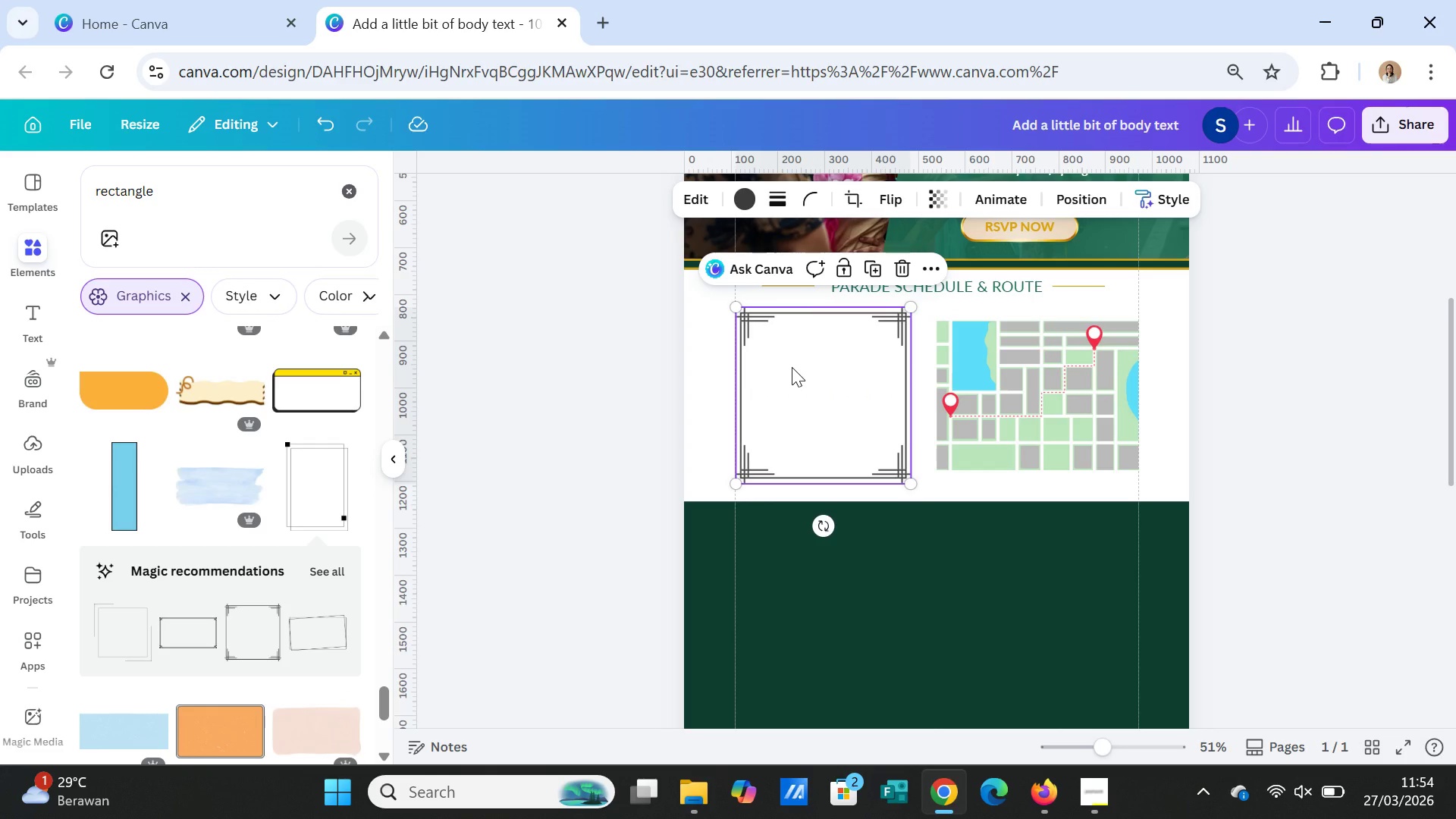 
key(Delete)
 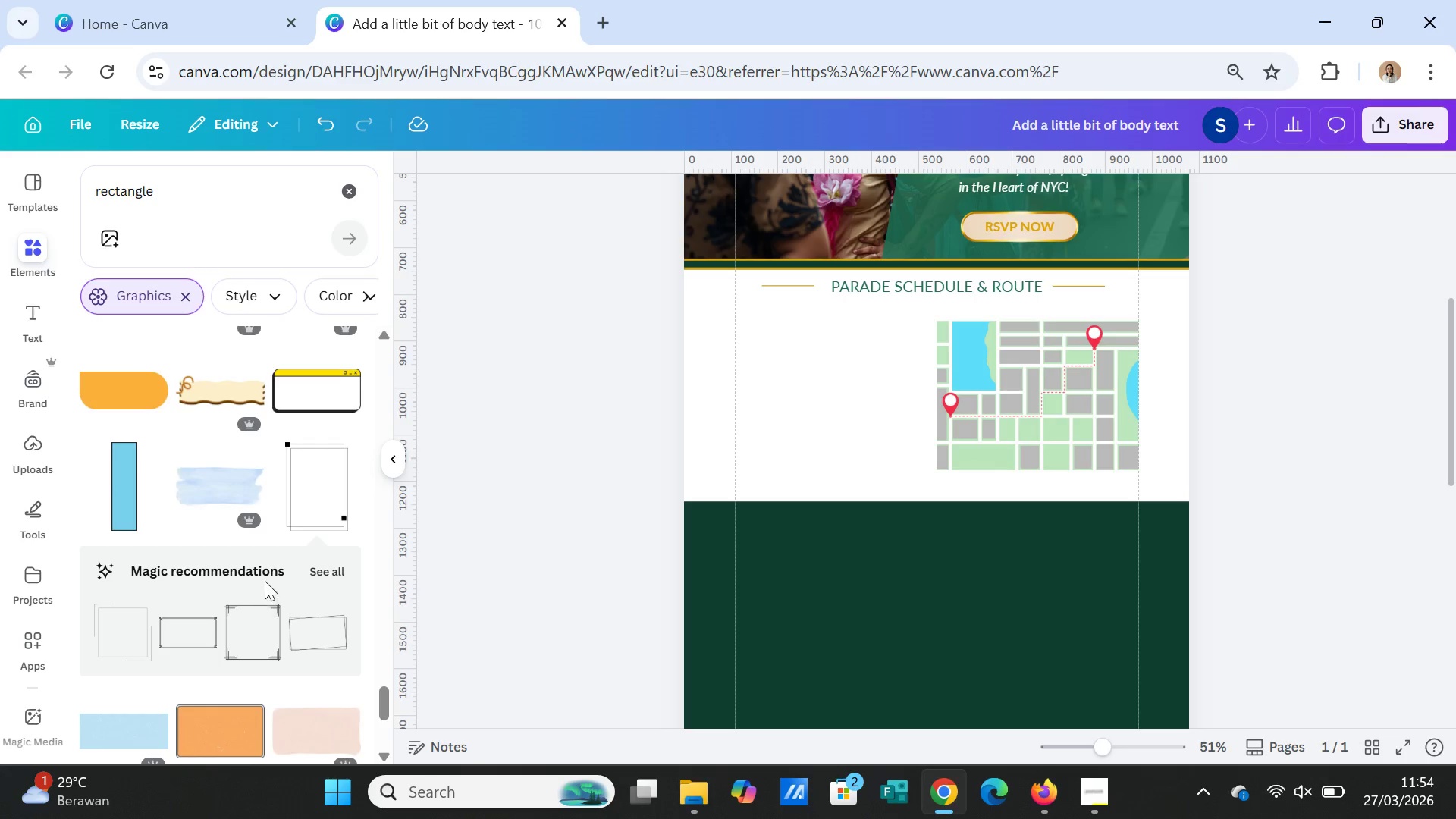 
scroll: coordinate [308, 623], scroll_direction: down, amount: 6.0
 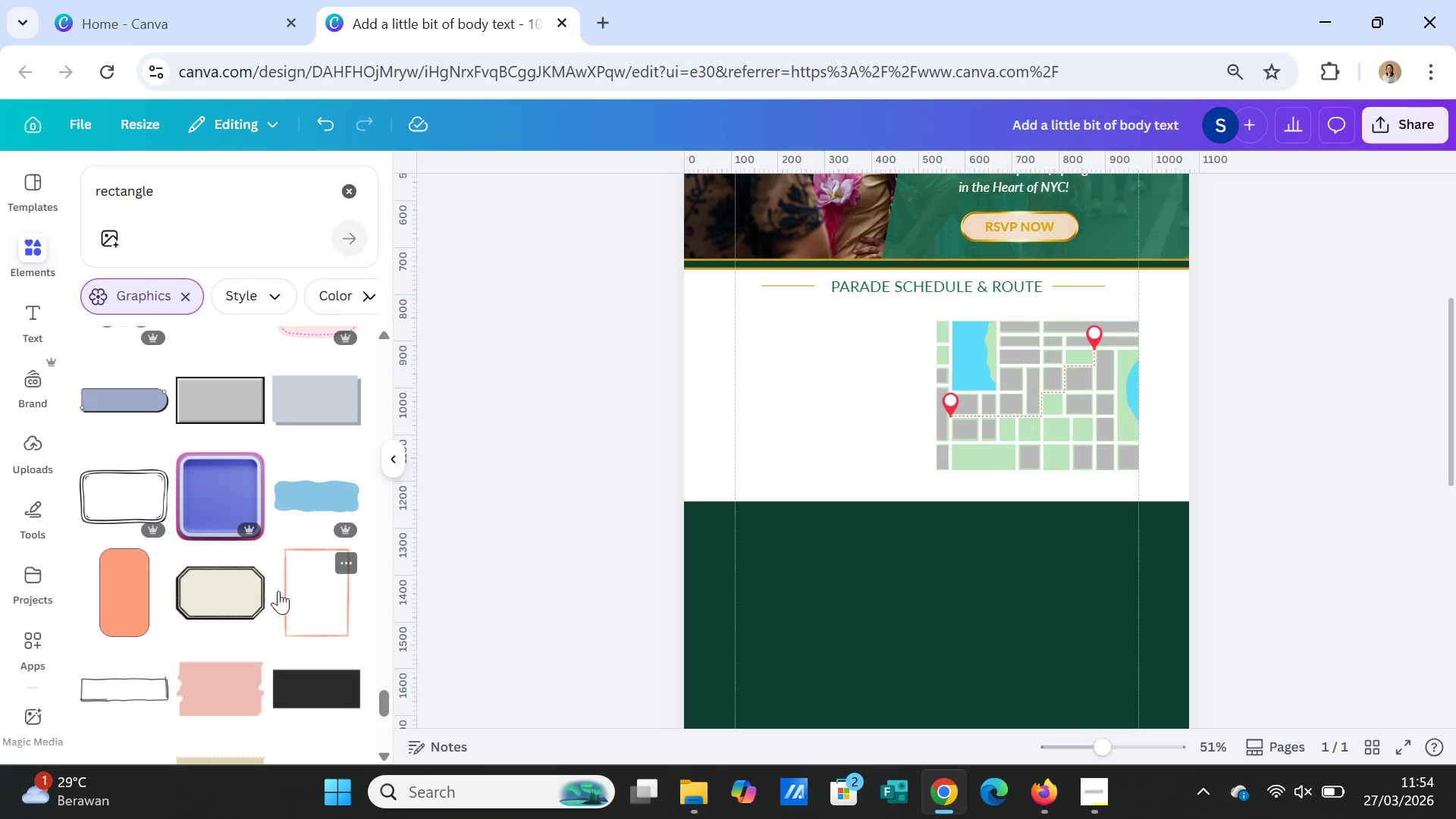 
scroll: coordinate [308, 618], scroll_direction: down, amount: 2.0
 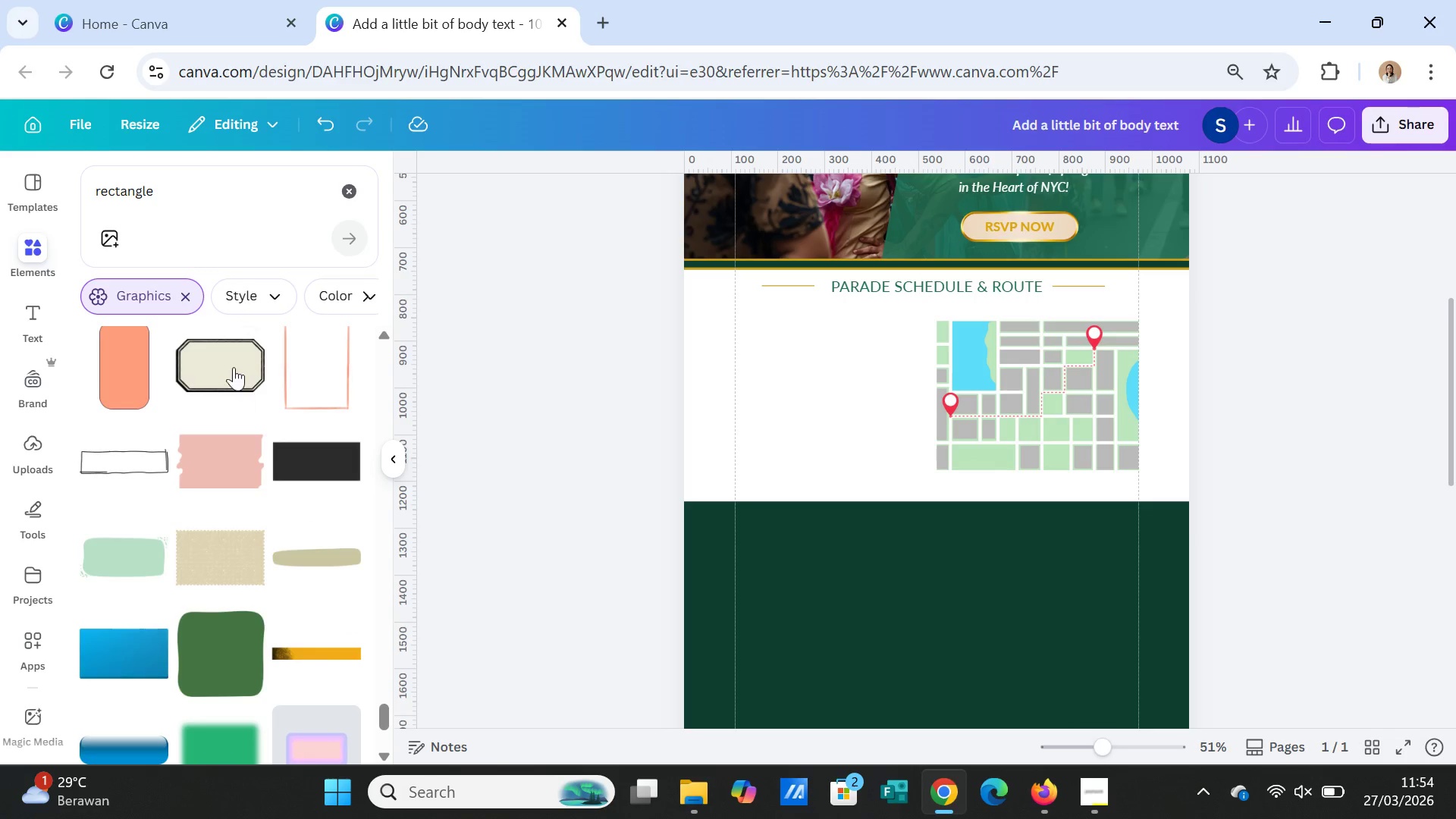 
left_click([231, 360])
 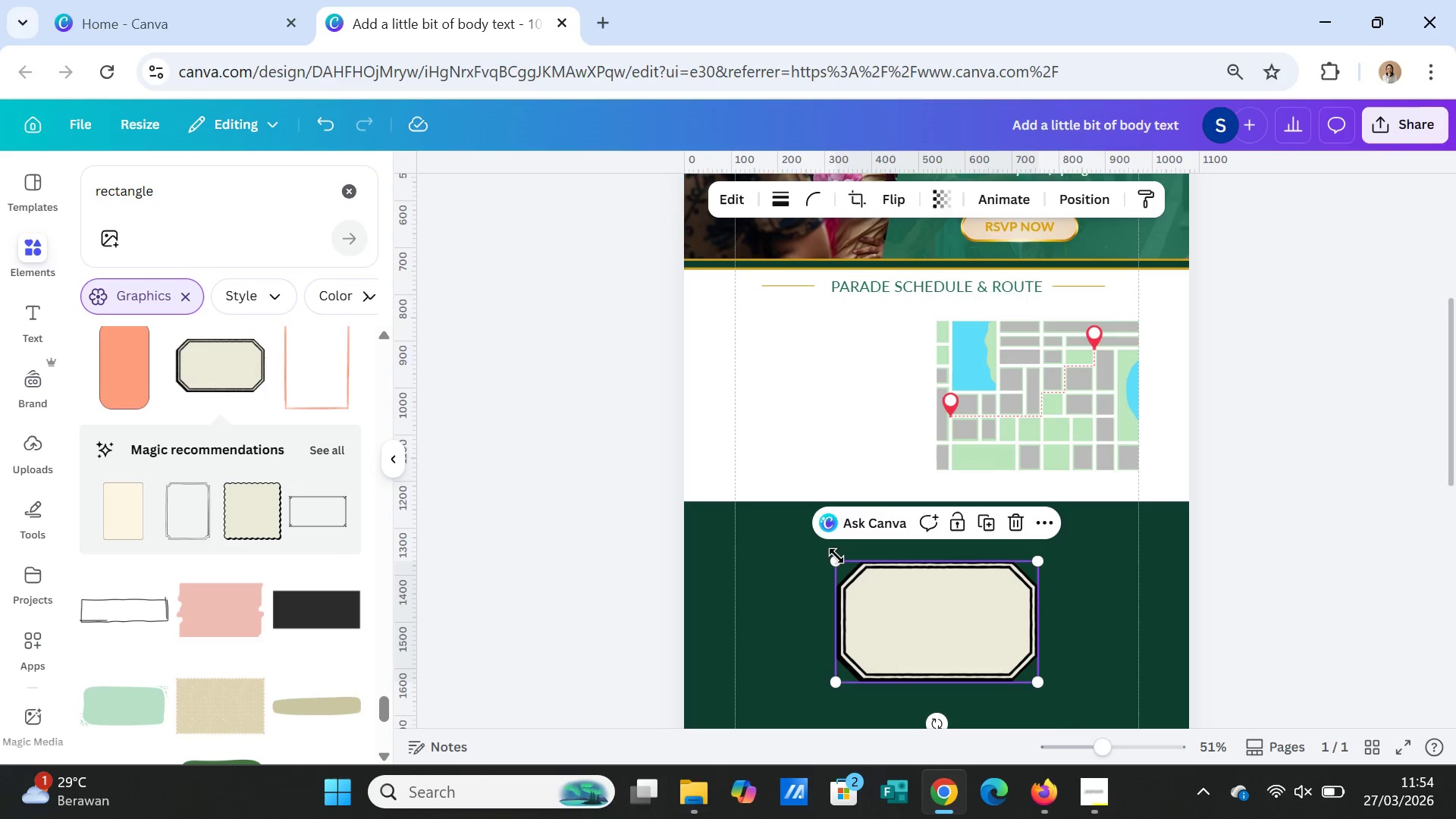 
left_click_drag(start_coordinate=[974, 612], to_coordinate=[870, 382])
 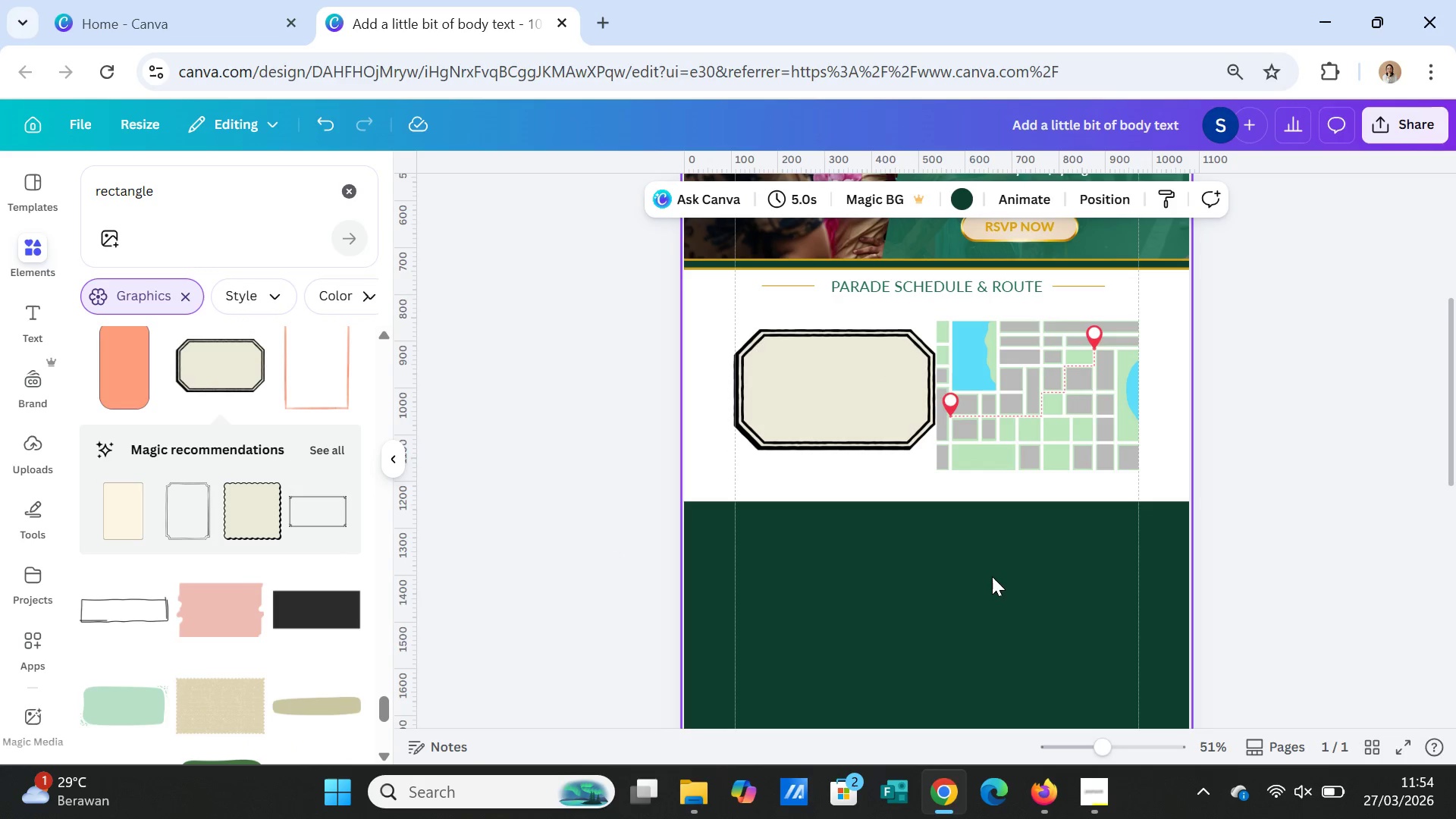 
left_click([868, 404])
 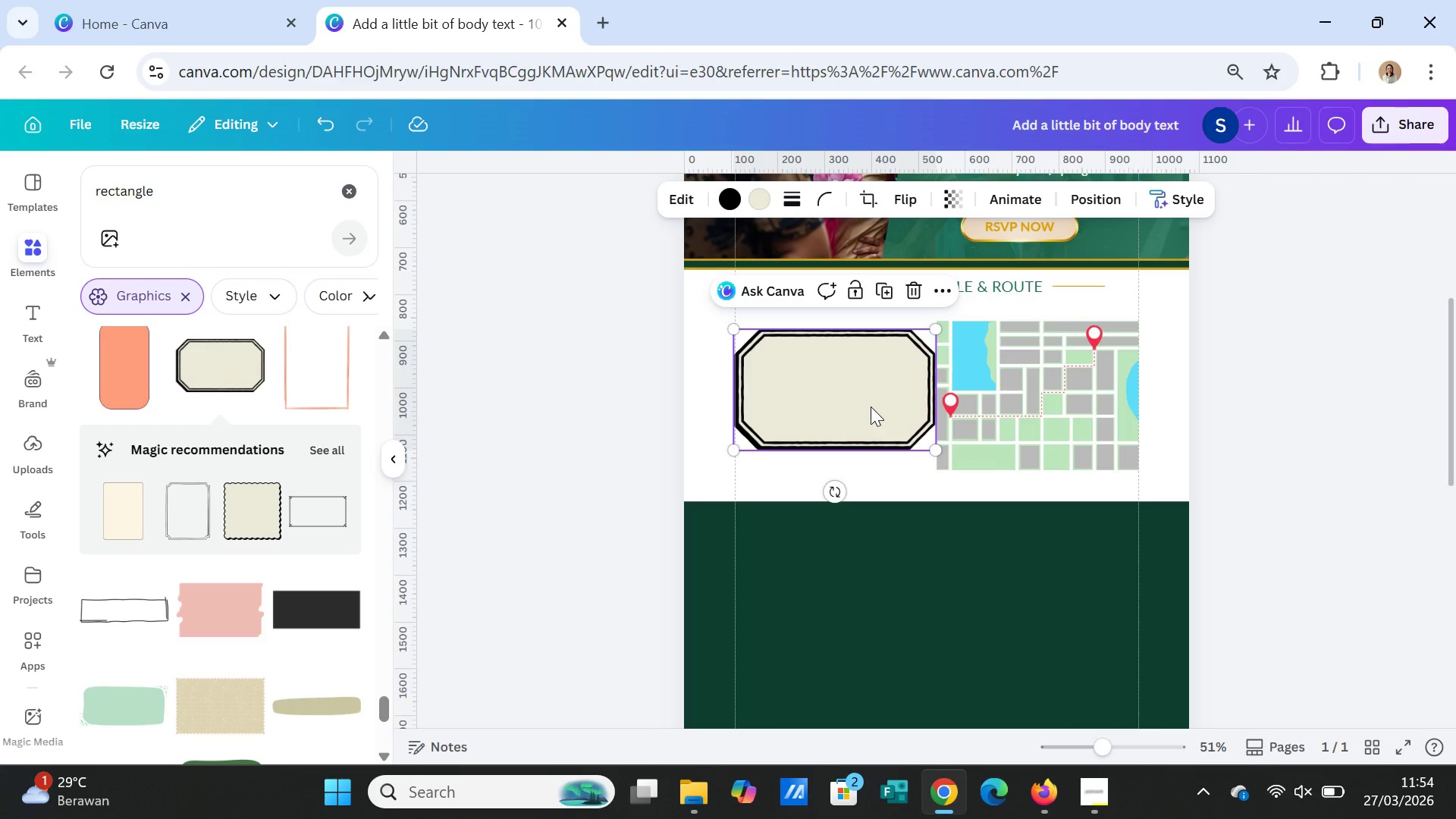 
key(Delete)
 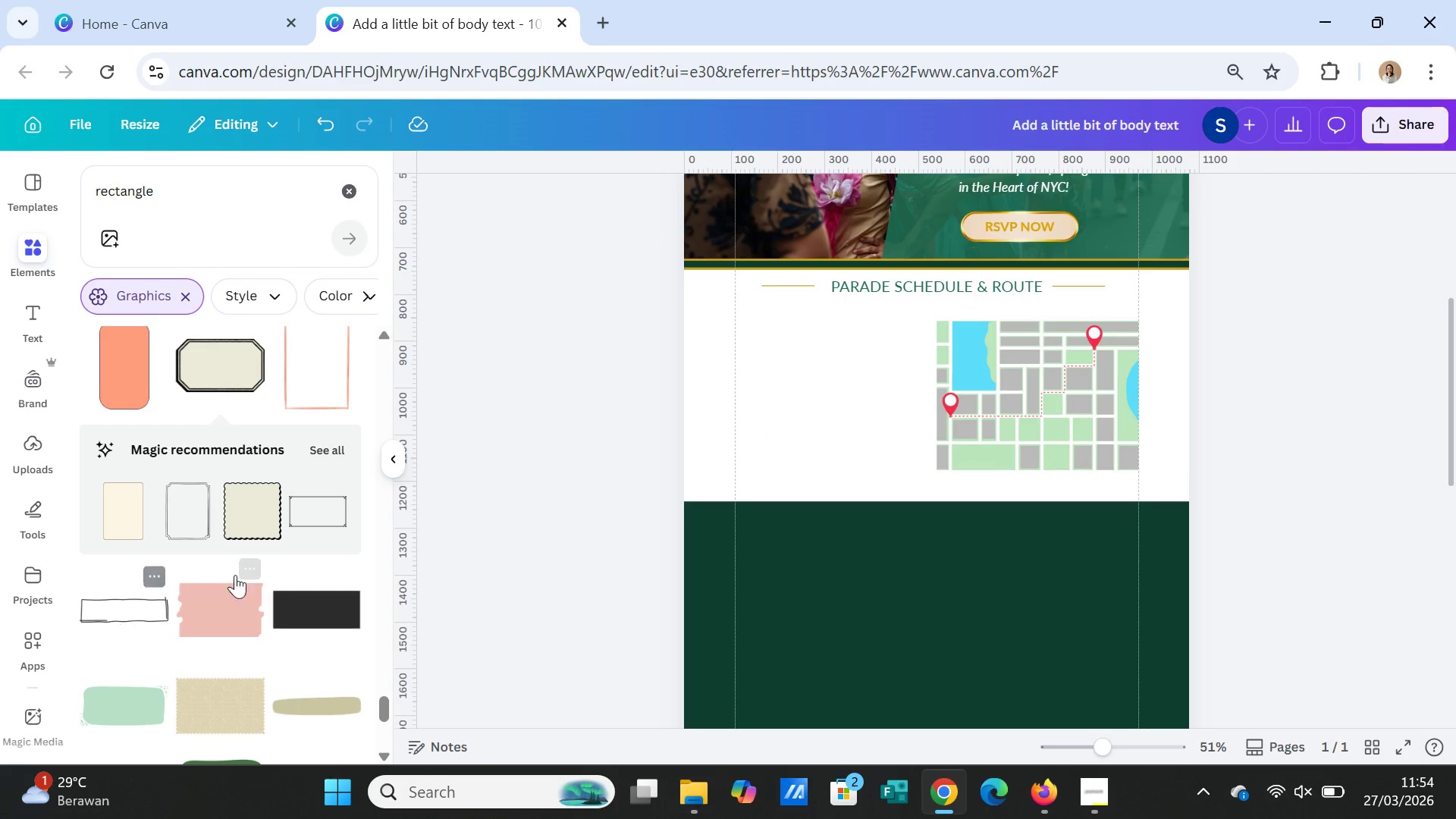 
left_click([239, 513])
 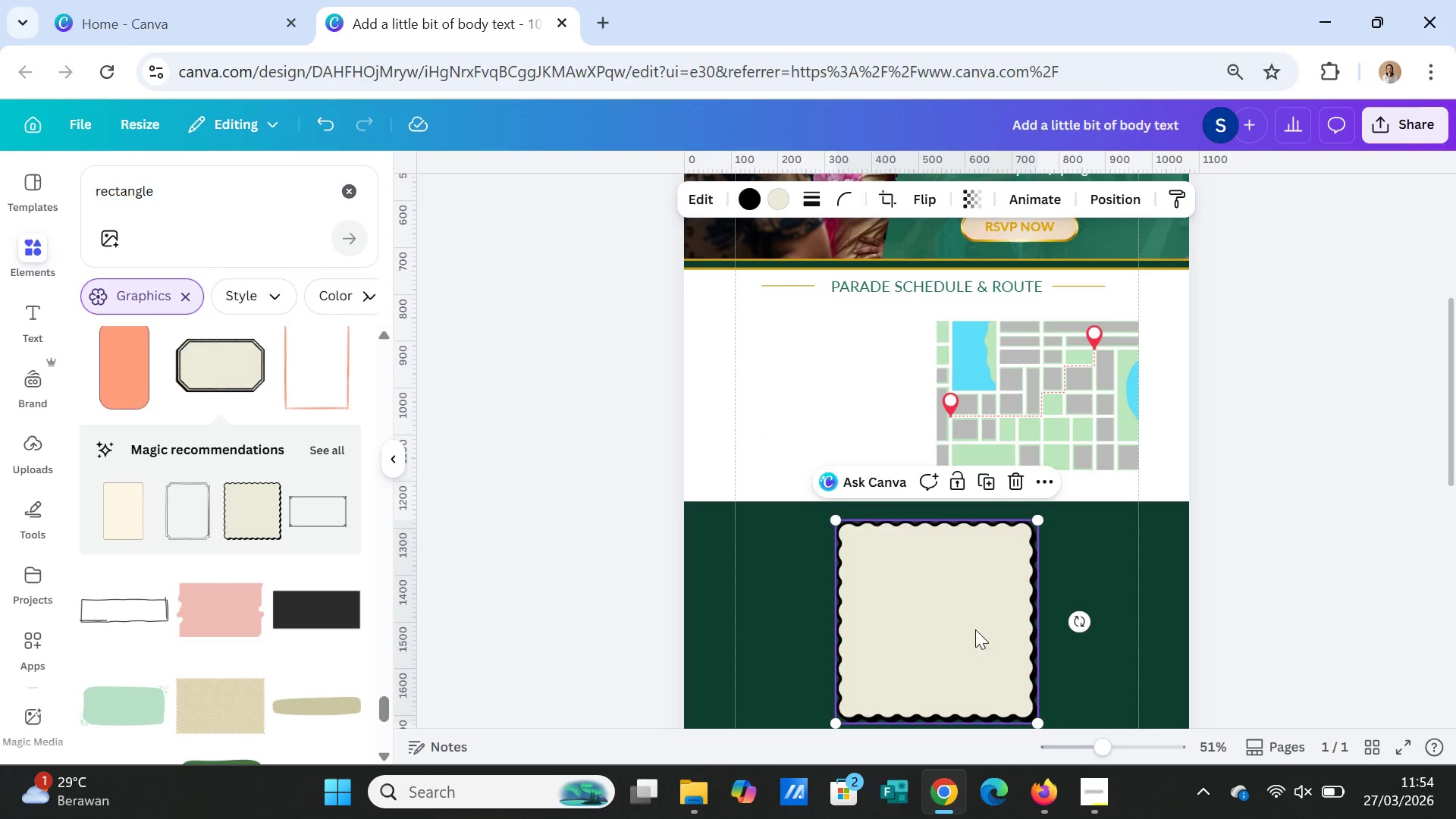 
left_click_drag(start_coordinate=[971, 629], to_coordinate=[859, 410])
 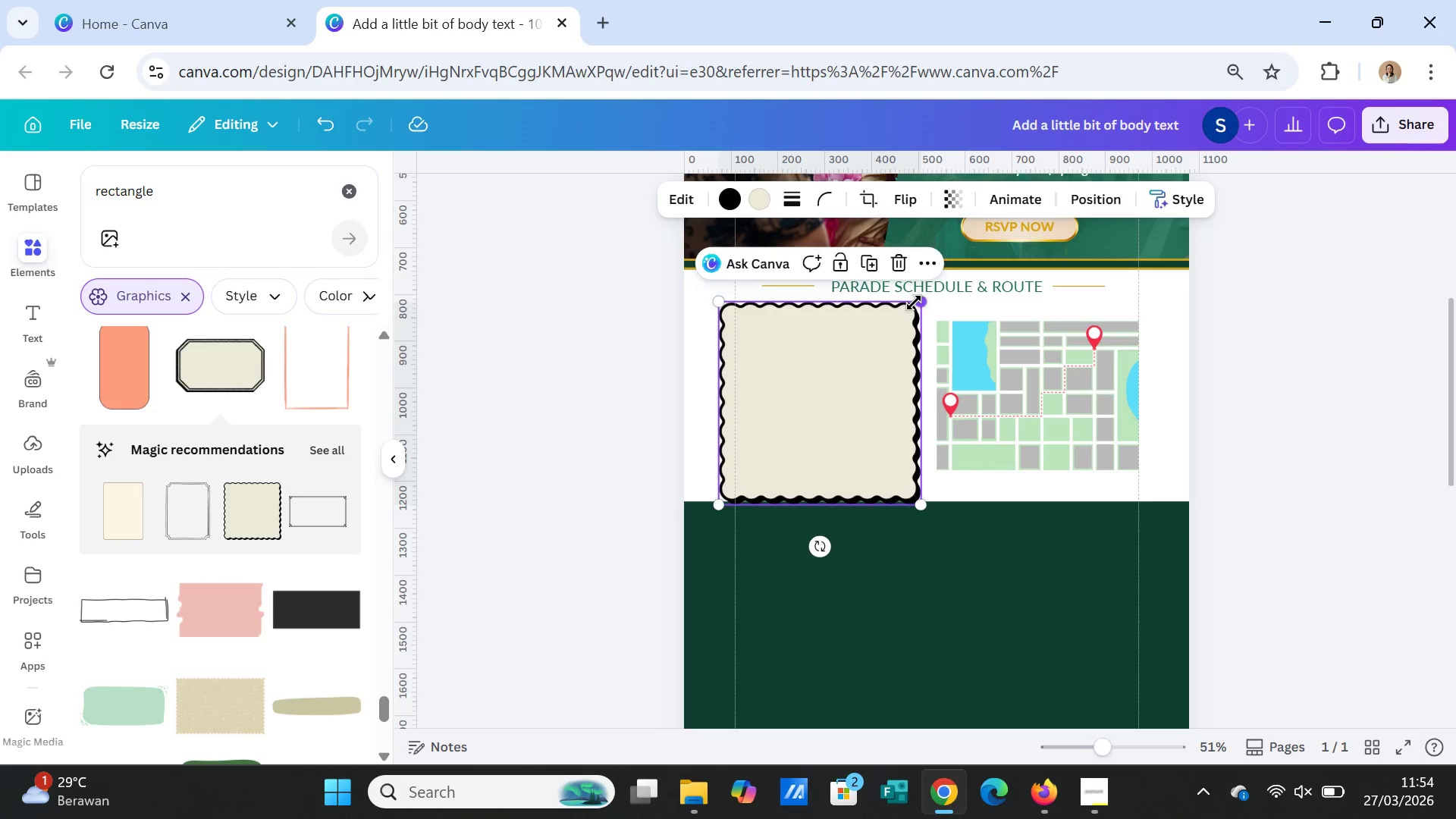 
left_click_drag(start_coordinate=[915, 302], to_coordinate=[902, 323])
 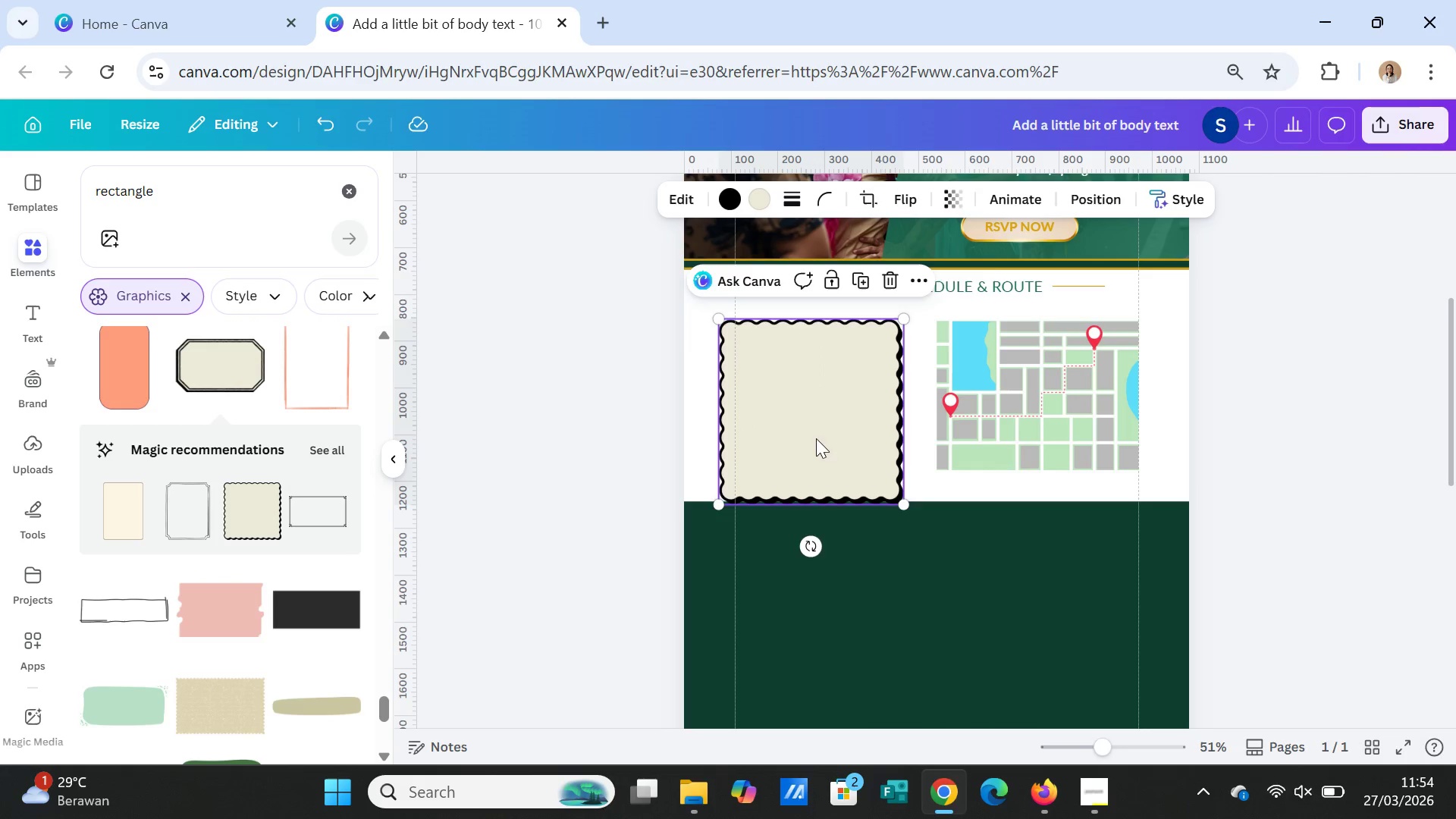 
left_click_drag(start_coordinate=[814, 440], to_coordinate=[840, 435])
 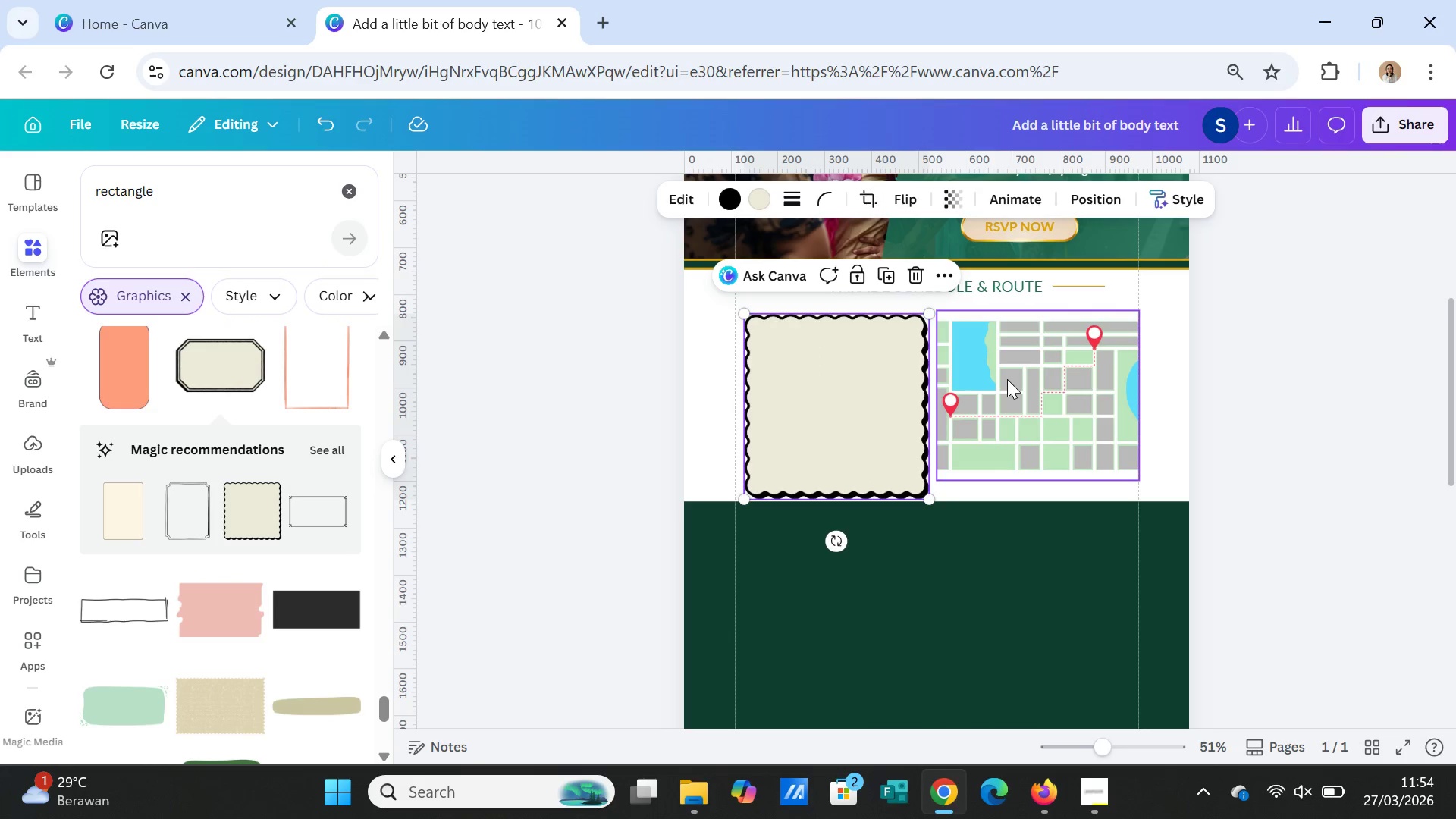 
left_click([1007, 379])
 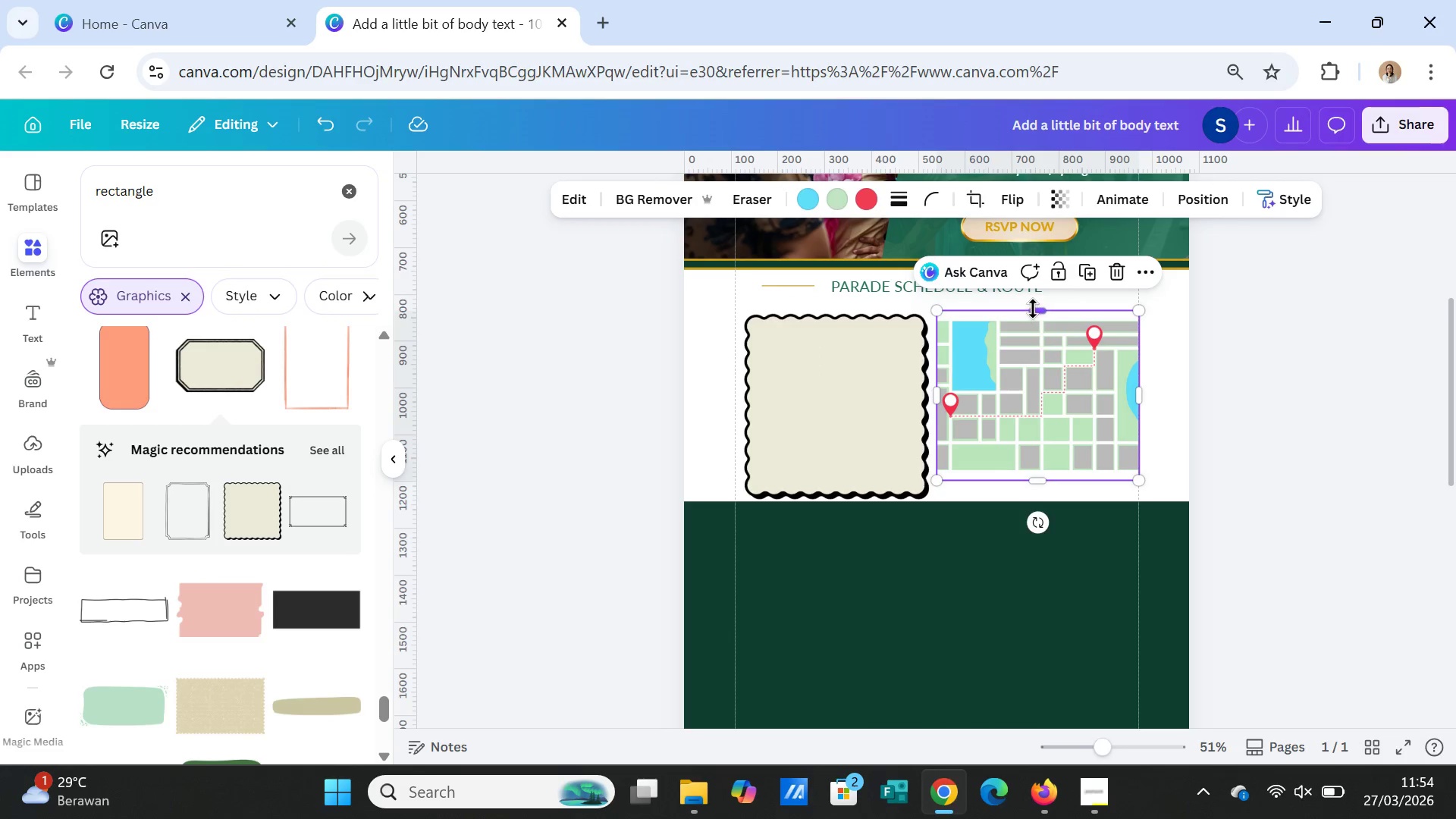 
left_click_drag(start_coordinate=[1033, 308], to_coordinate=[1033, 301])
 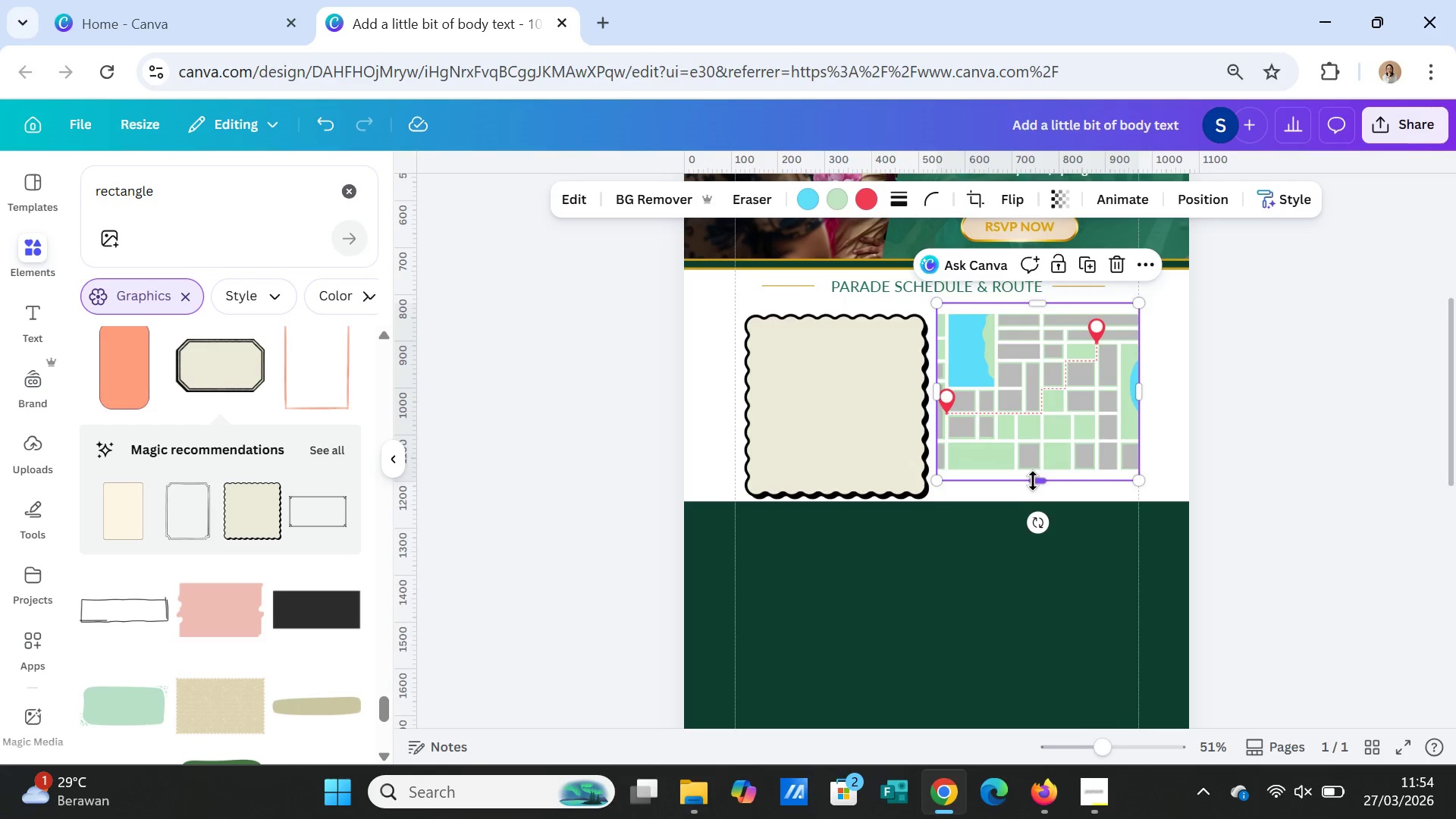 
left_click_drag(start_coordinate=[1033, 479], to_coordinate=[1033, 492])
 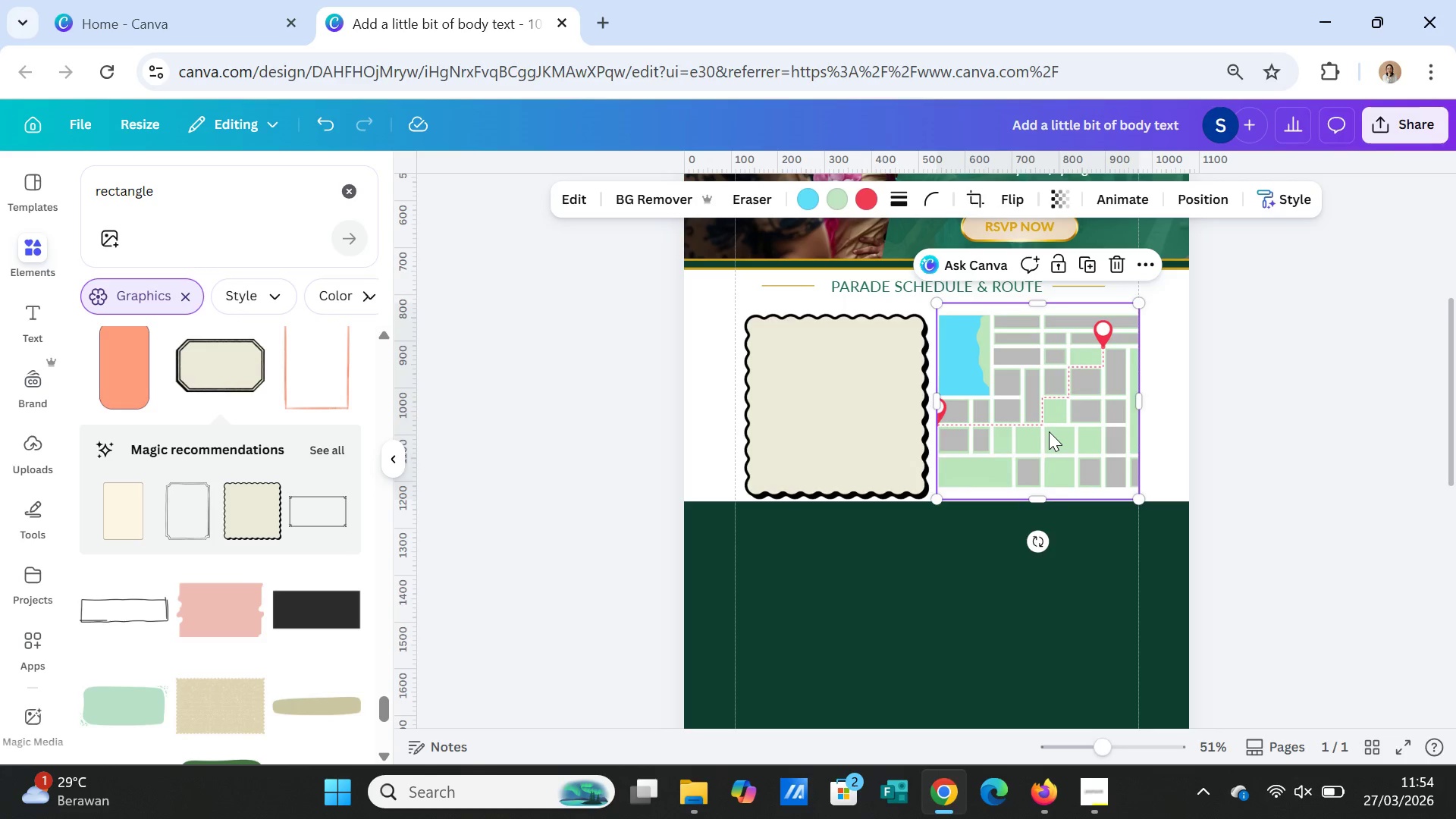 
left_click([1049, 431])
 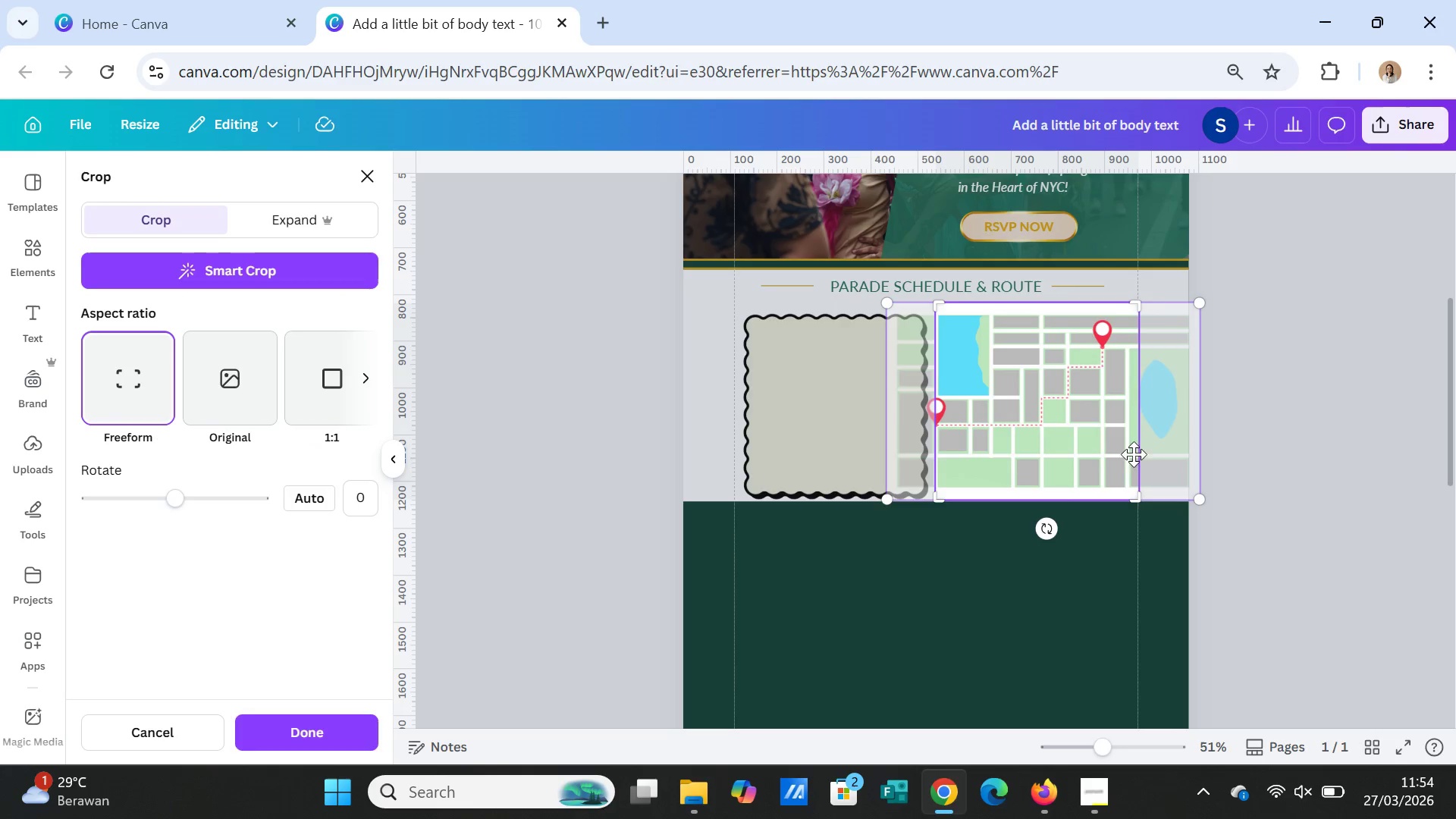 
left_click_drag(start_coordinate=[1018, 429], to_coordinate=[1050, 429])
 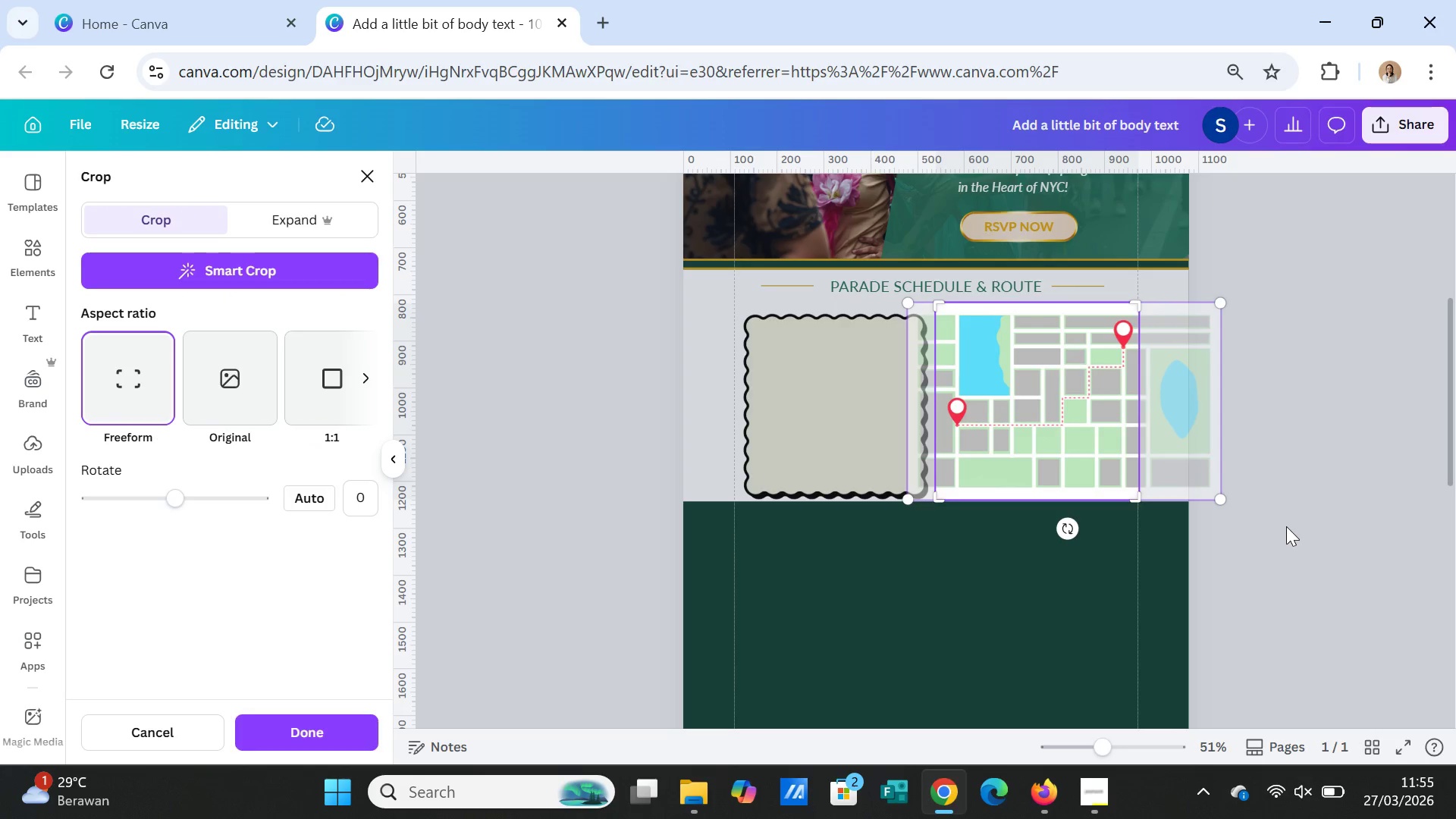 
left_click([1286, 526])
 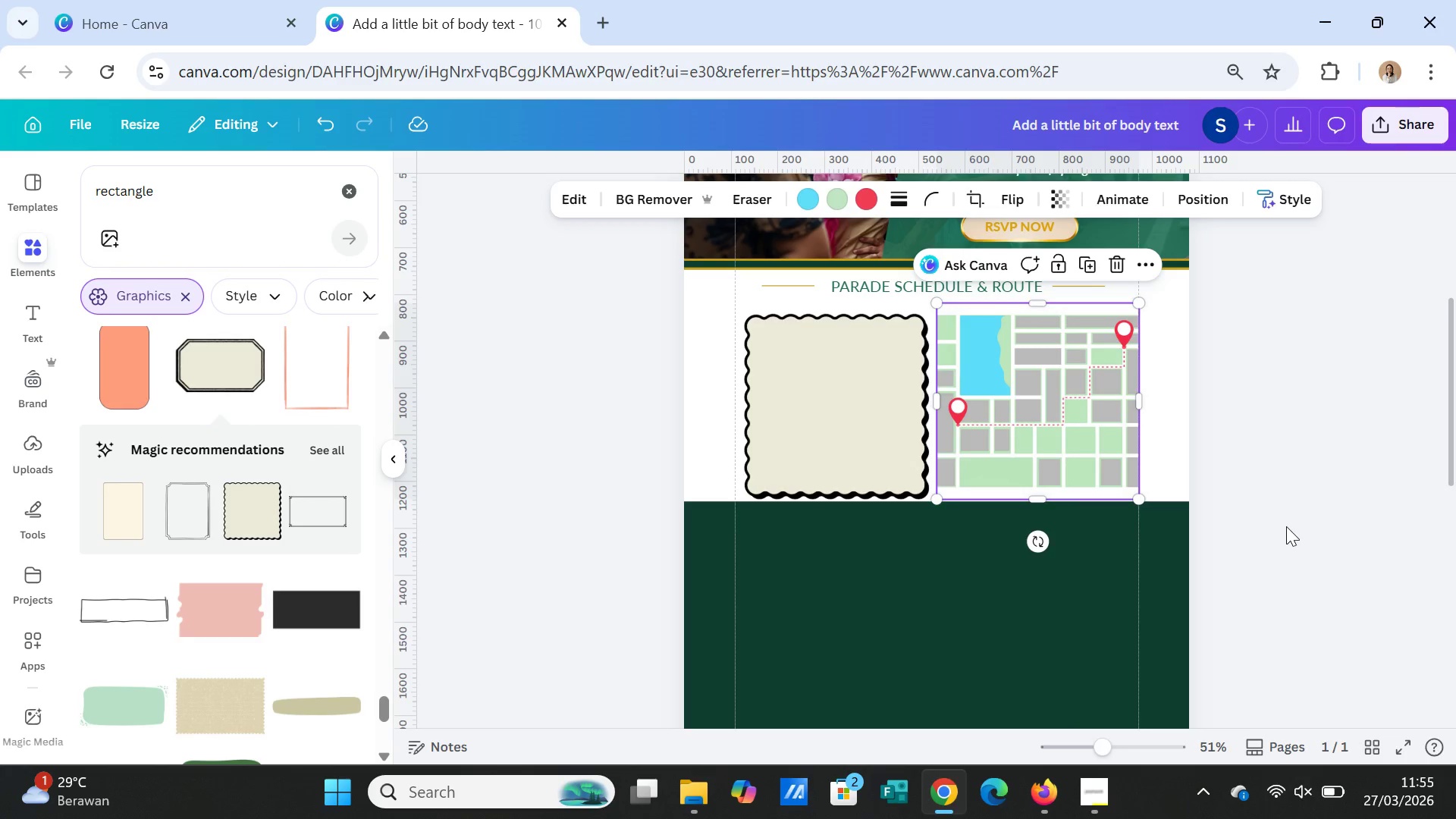 
left_click([1286, 526])
 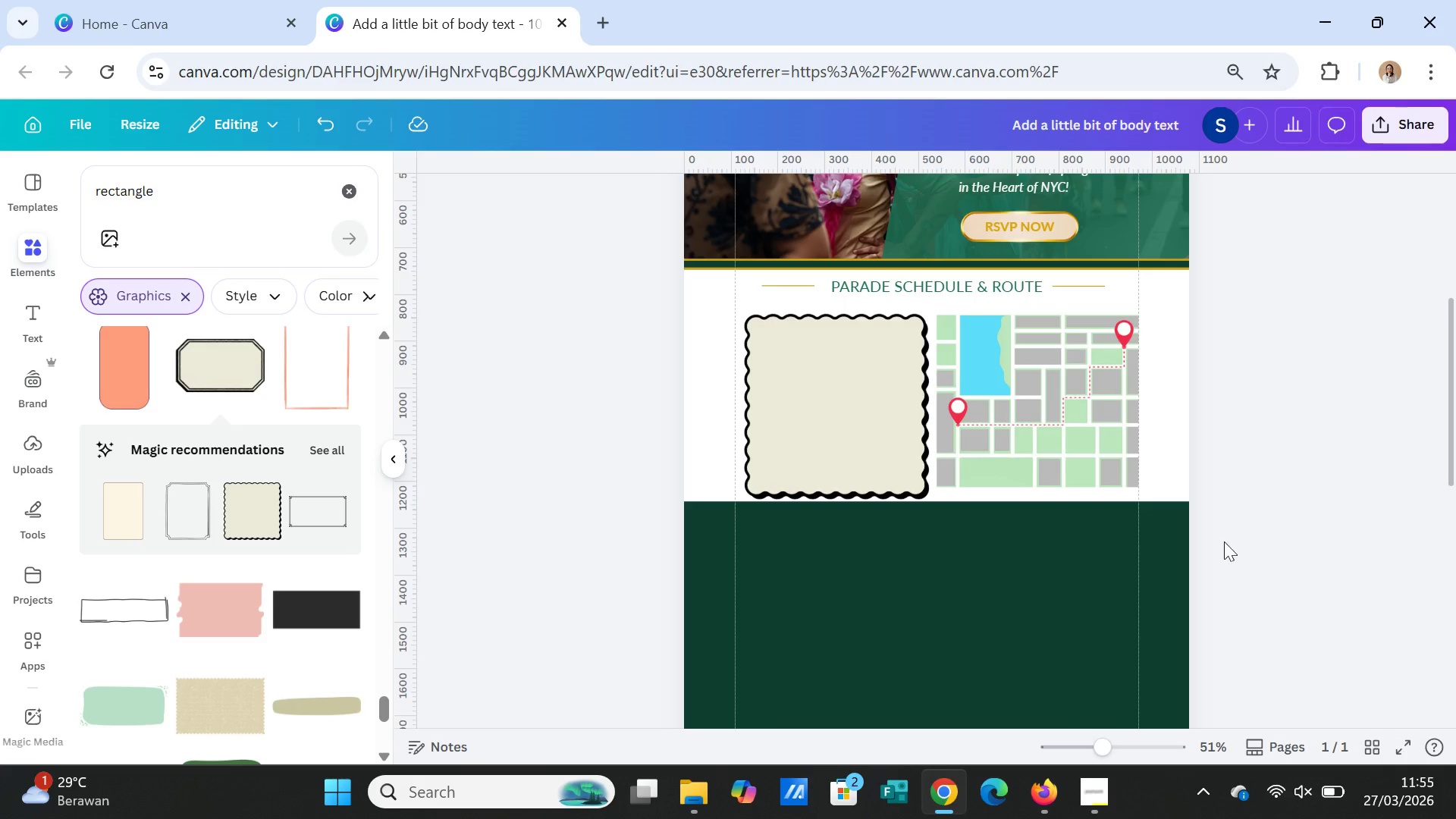 
left_click([819, 471])
 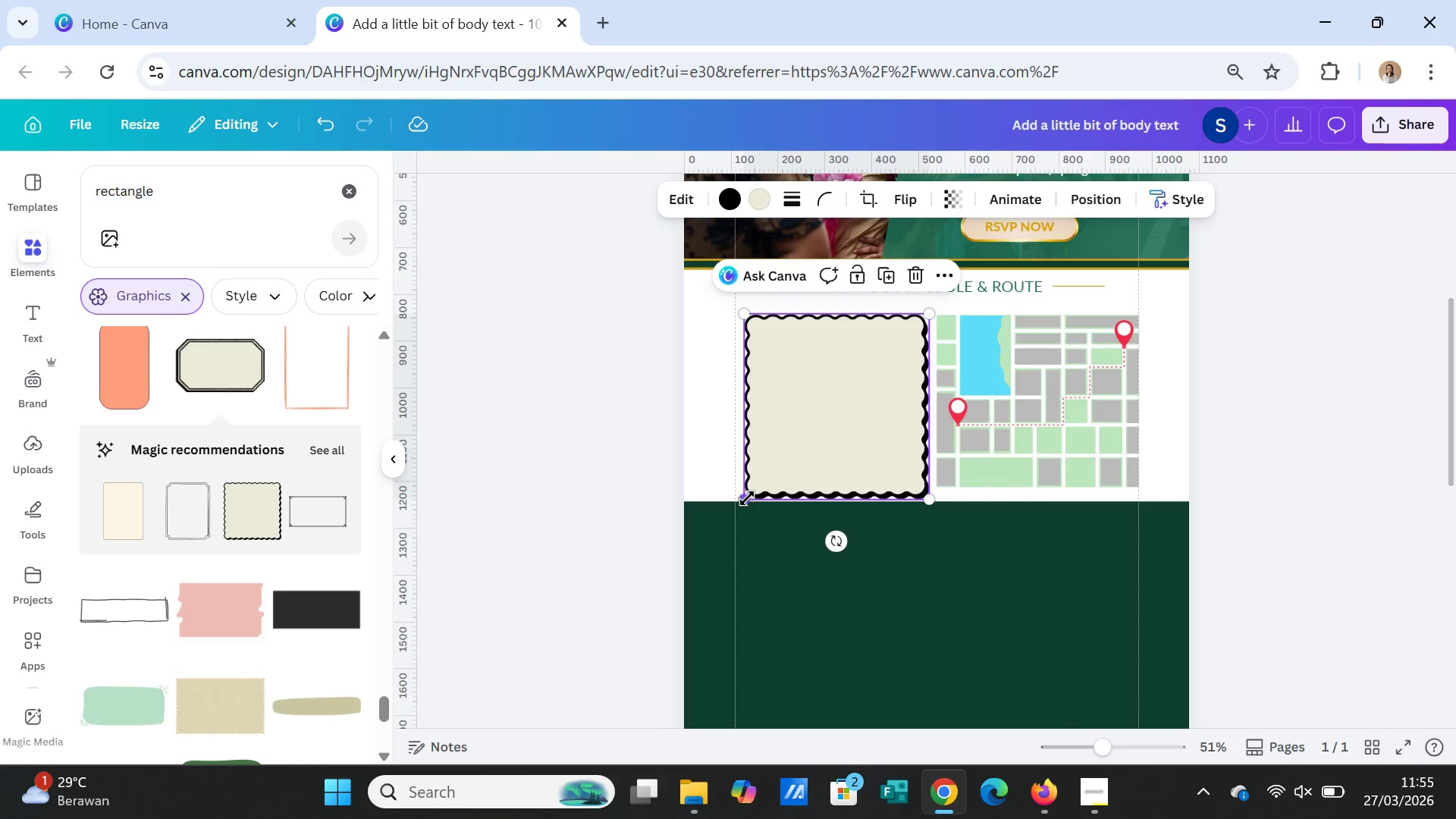 
left_click_drag(start_coordinate=[747, 498], to_coordinate=[754, 483])
 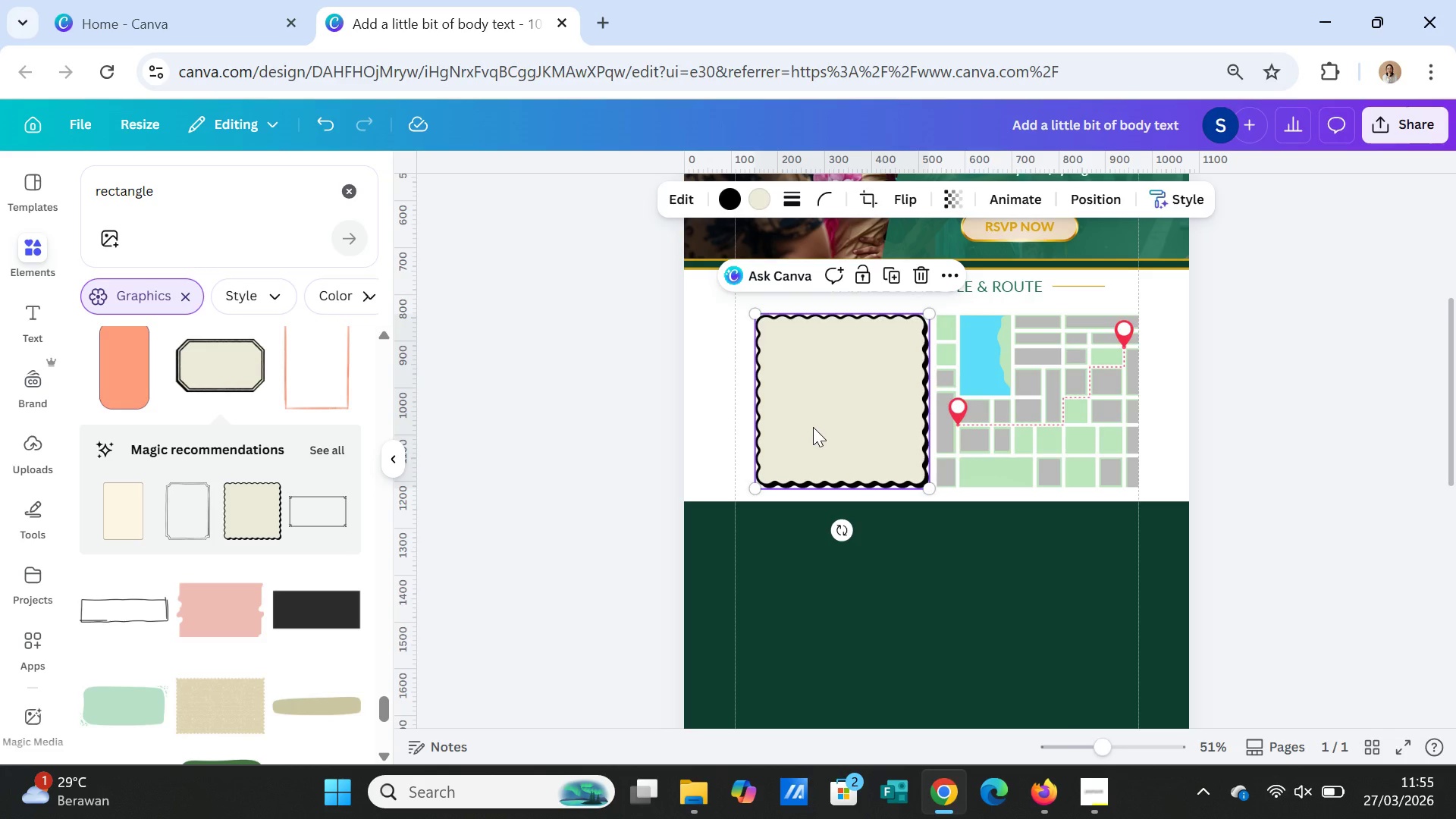 
left_click_drag(start_coordinate=[813, 427], to_coordinate=[803, 425])
 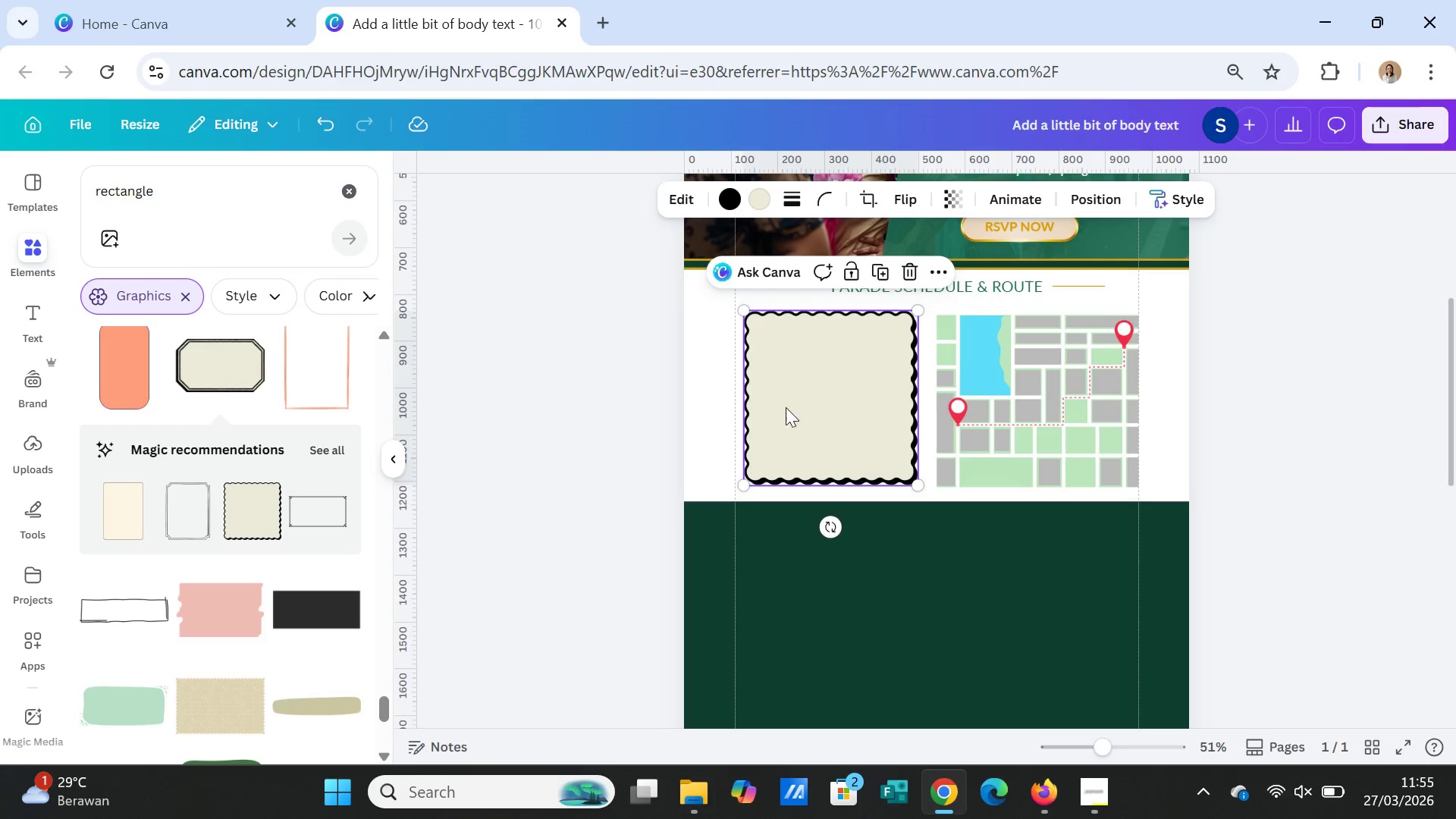 
left_click_drag(start_coordinate=[797, 401], to_coordinate=[801, 403])
 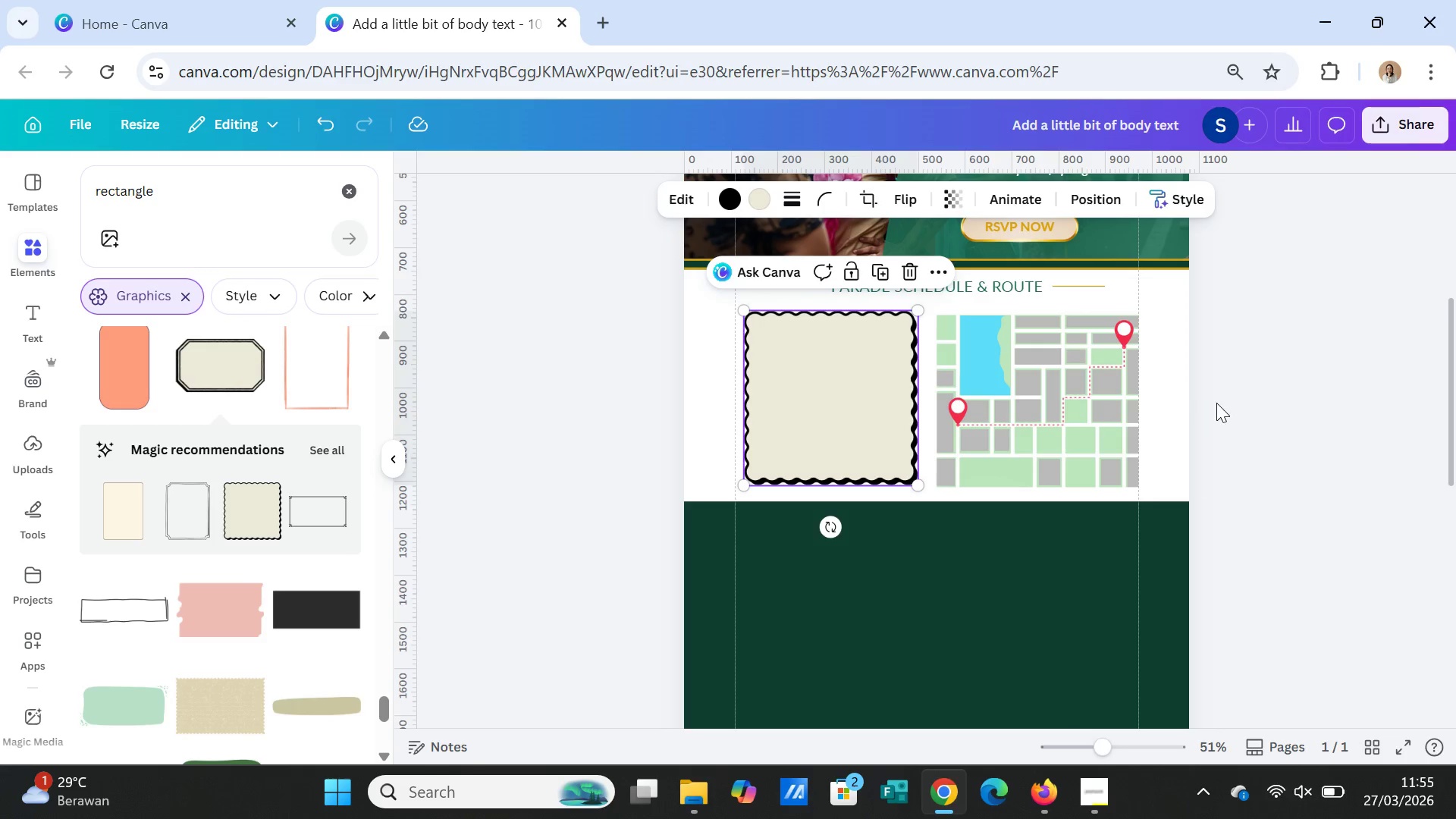 
left_click([1220, 405])
 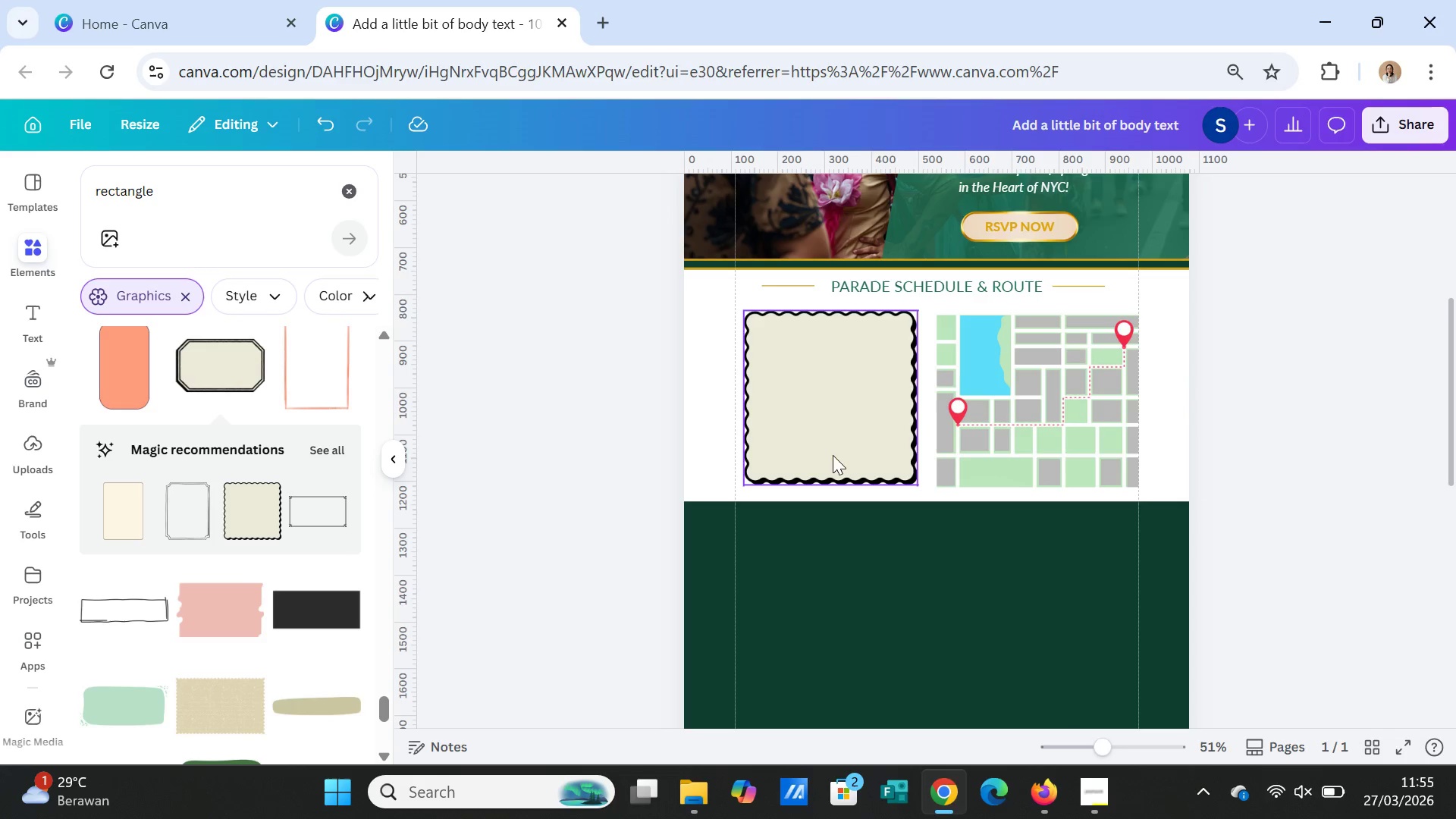 
left_click([824, 450])
 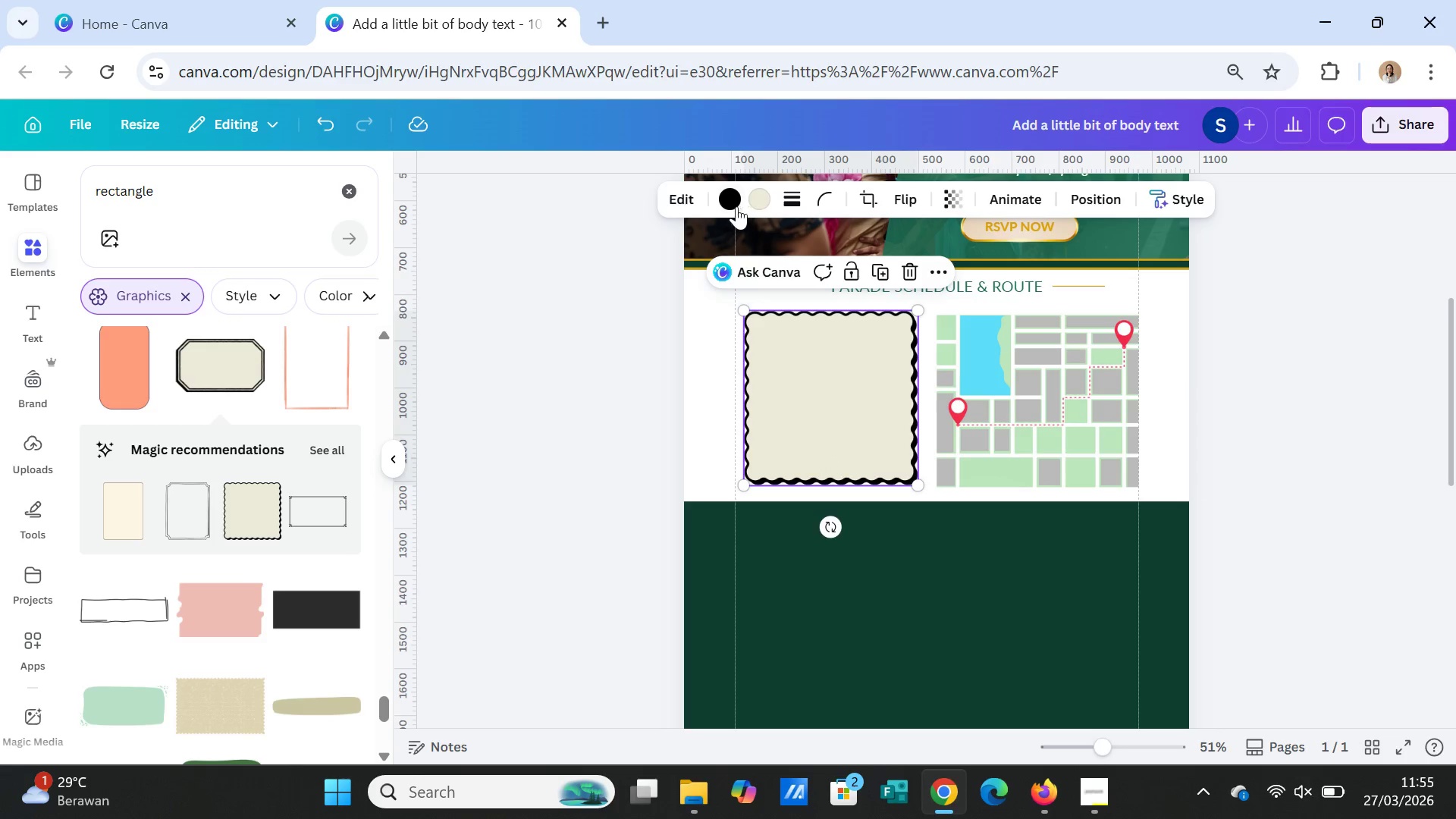 
left_click([733, 203])
 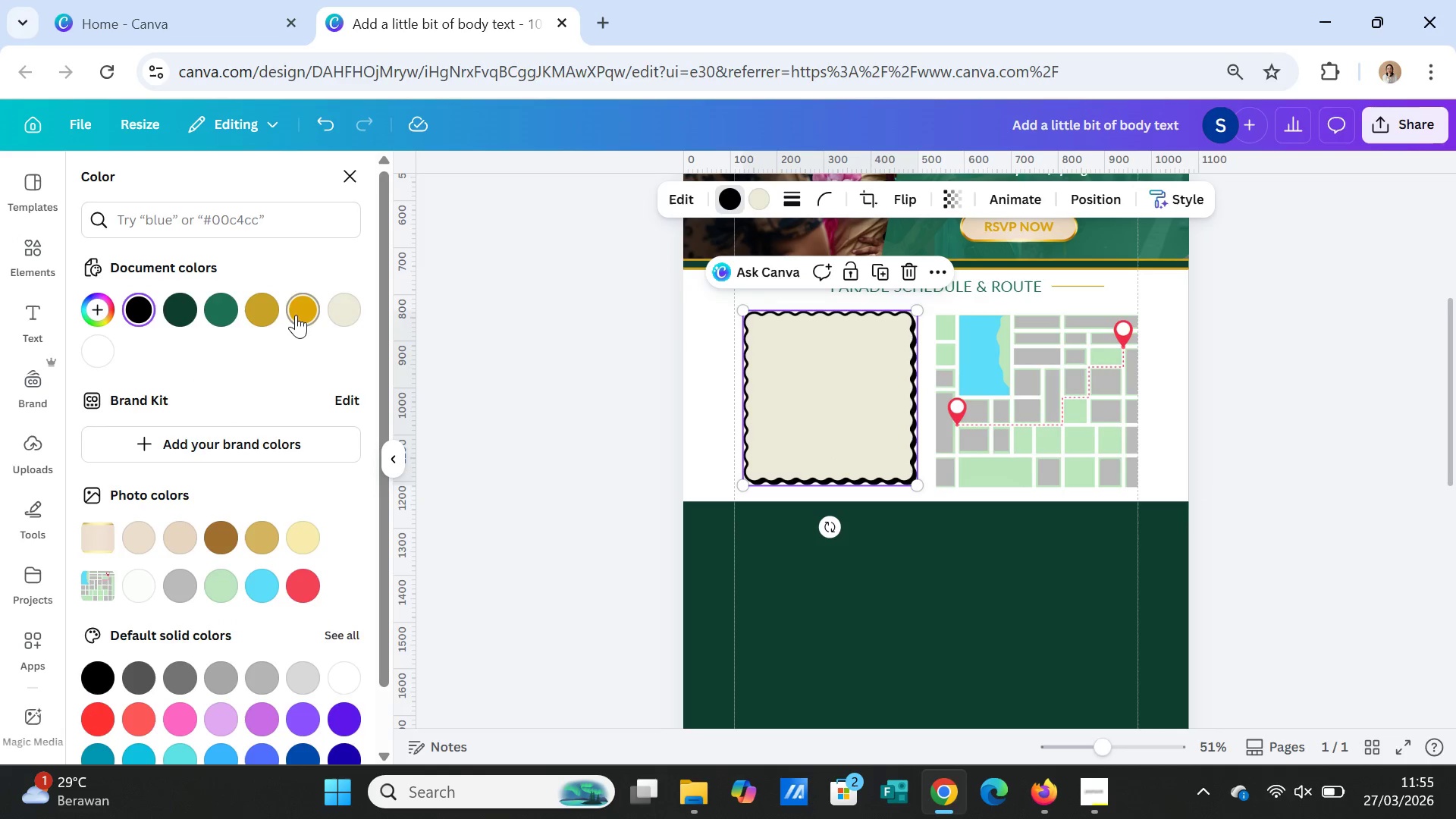 
left_click([263, 308])
 